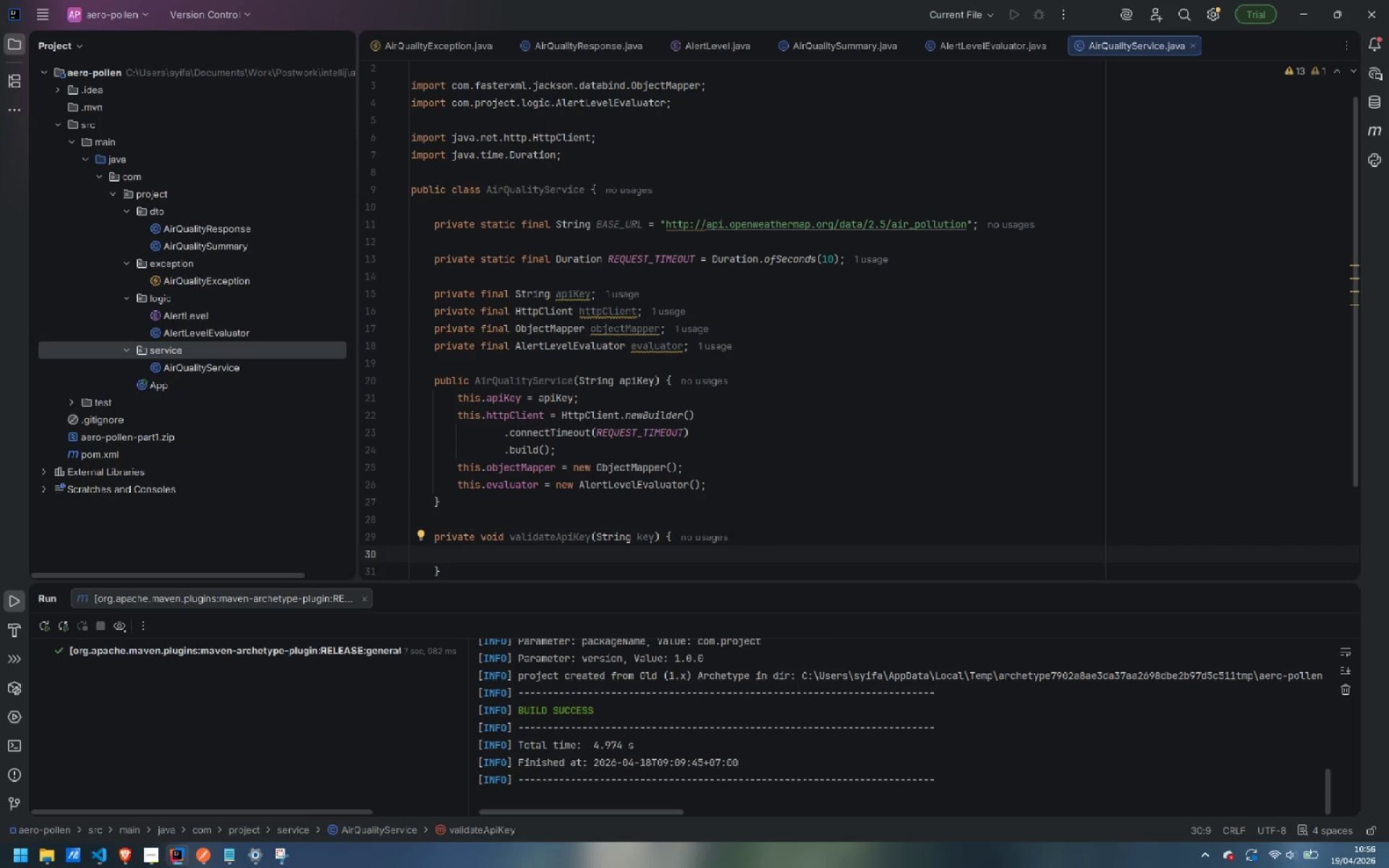 
type(if (key == null || key.isBlank)
 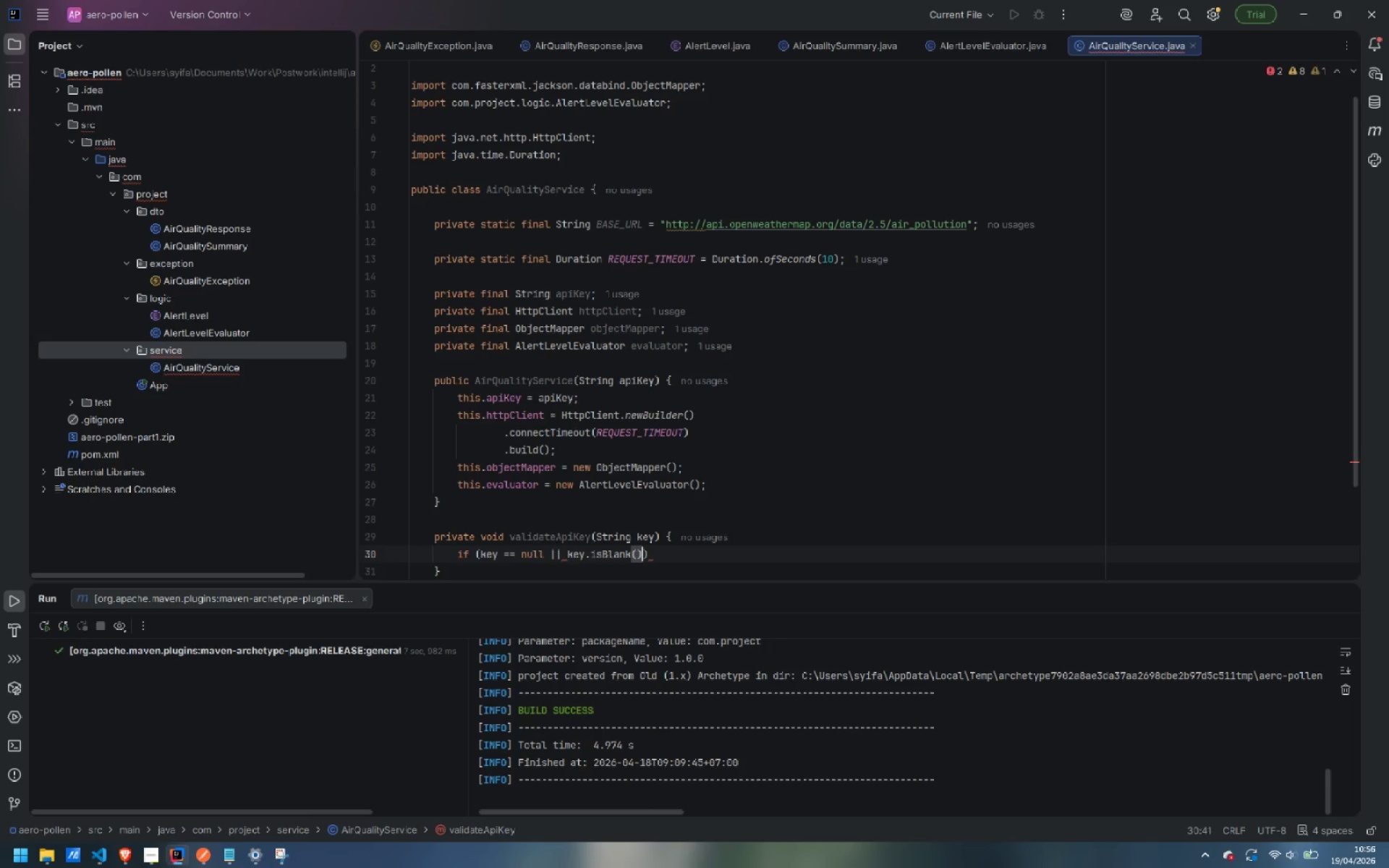 
 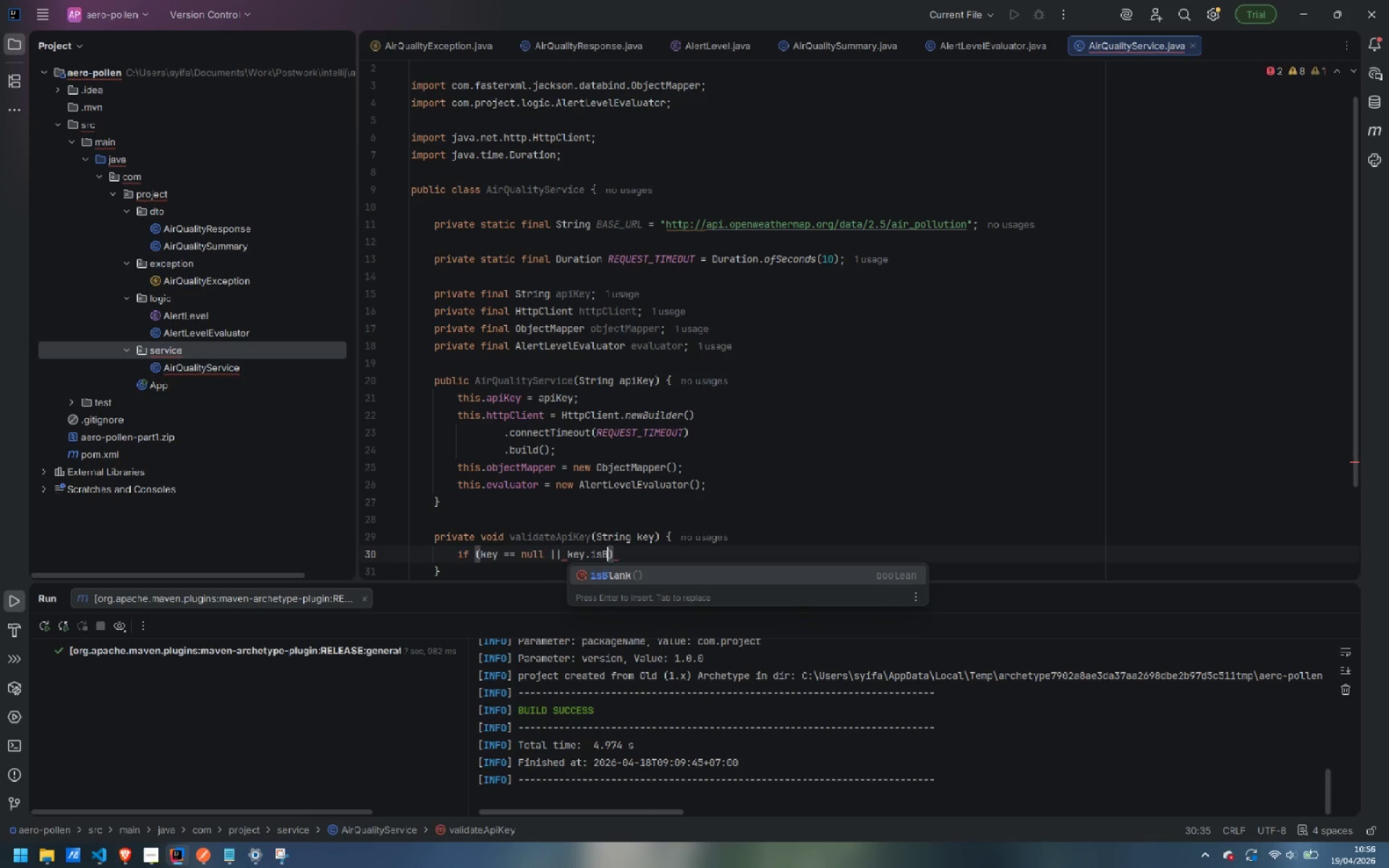 
key(Enter)
 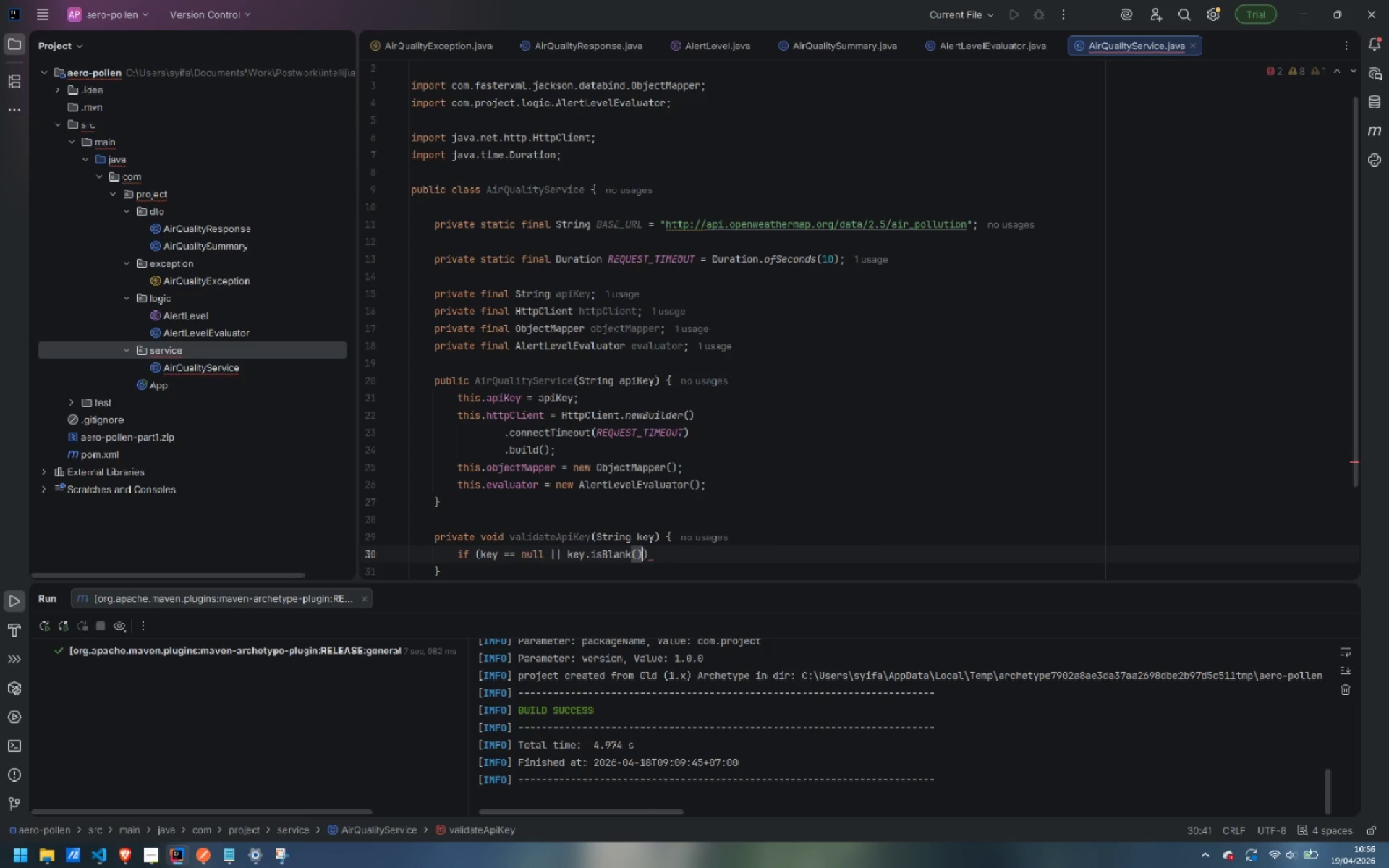 
key(ArrowRight)
 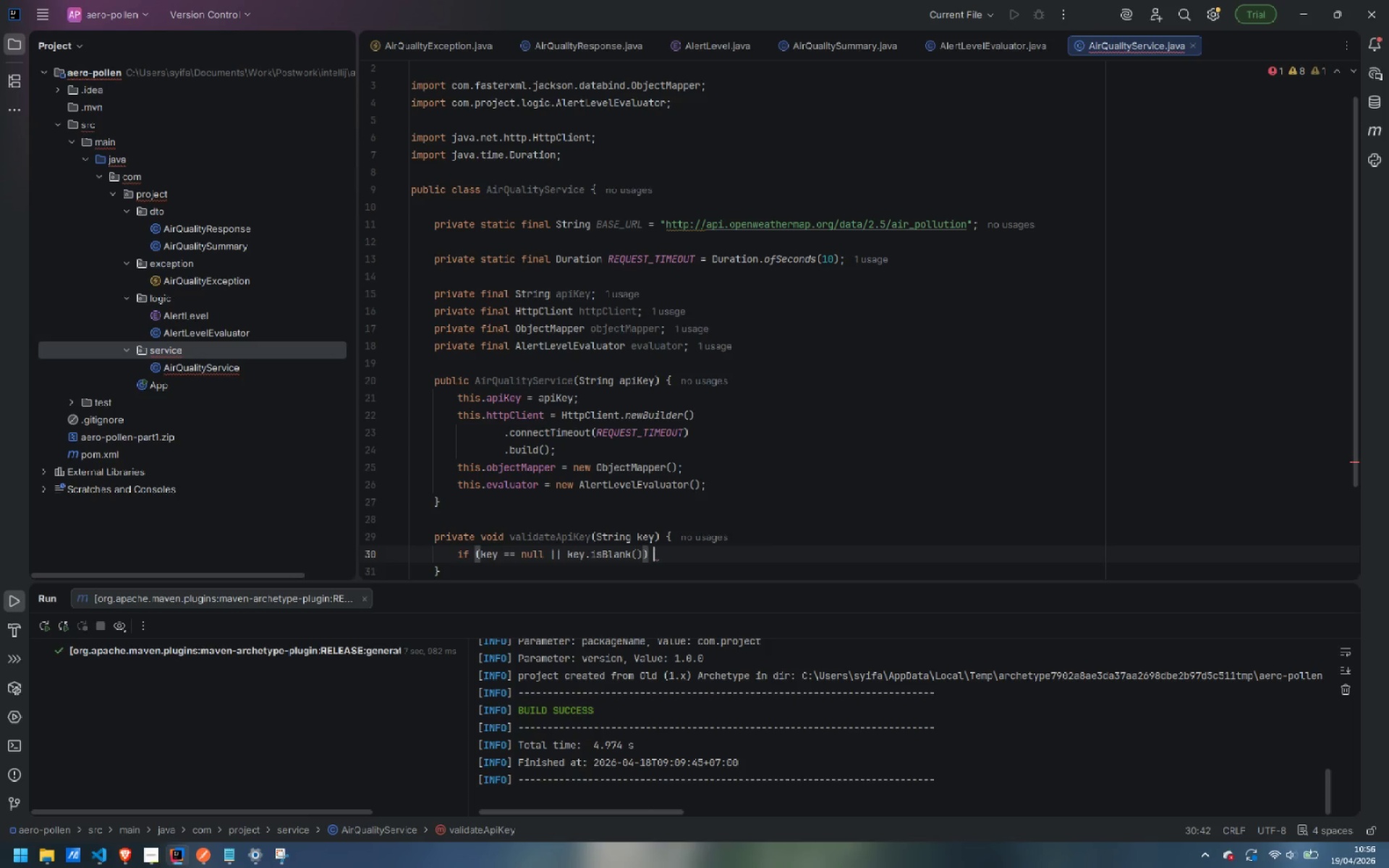 
key(Space)
 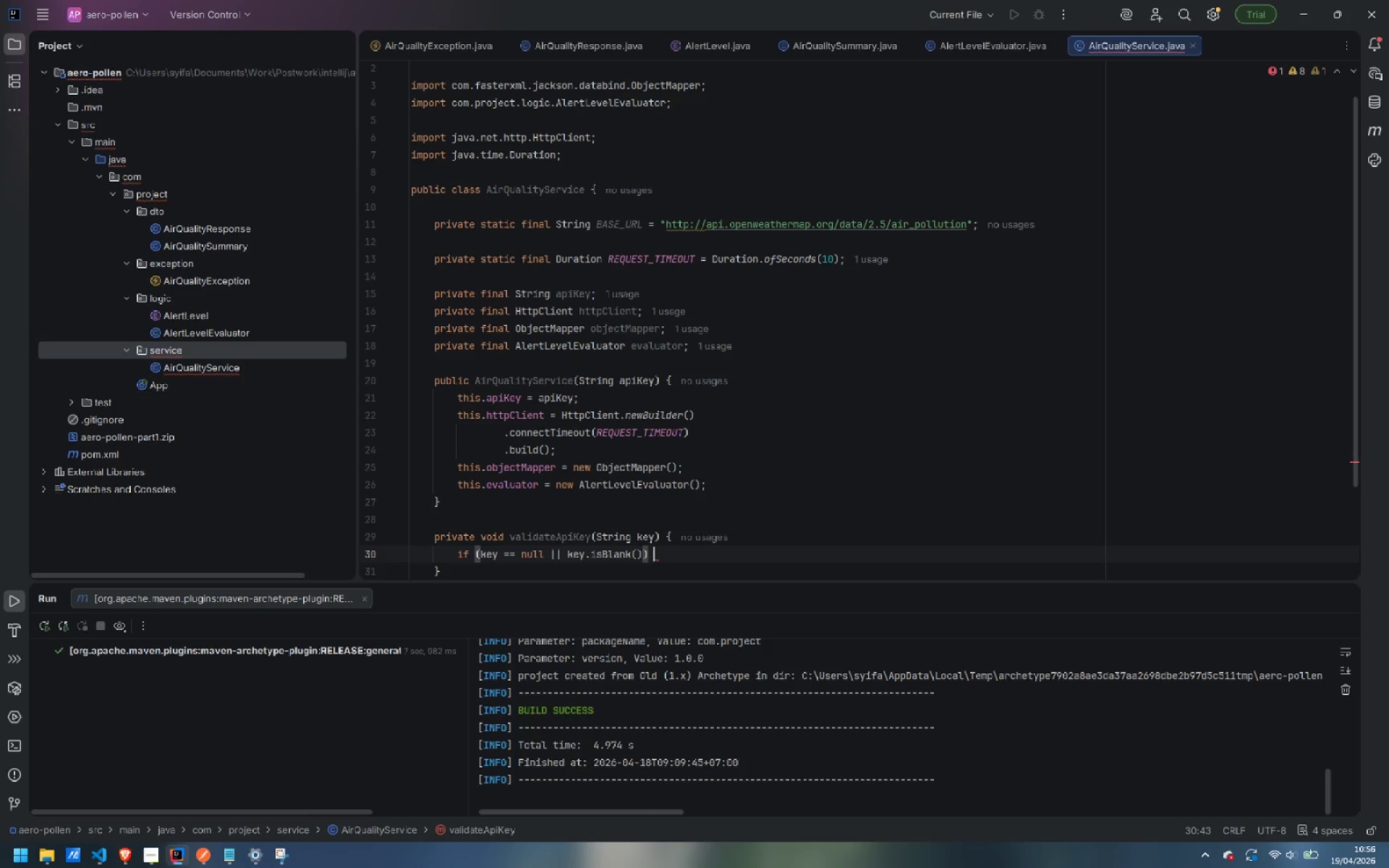 
key(Shift+BracketLeft)
 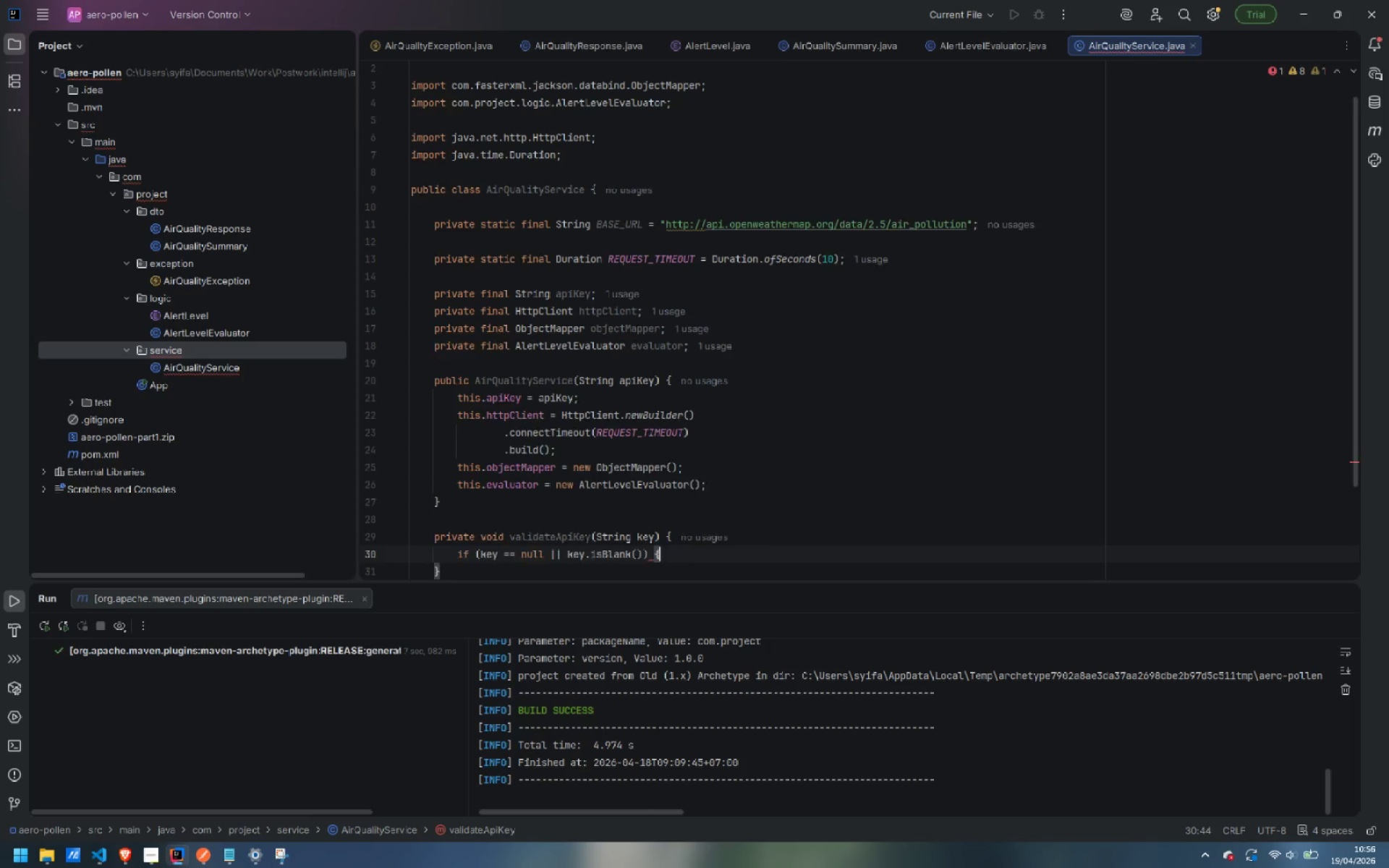 
key(Enter)
 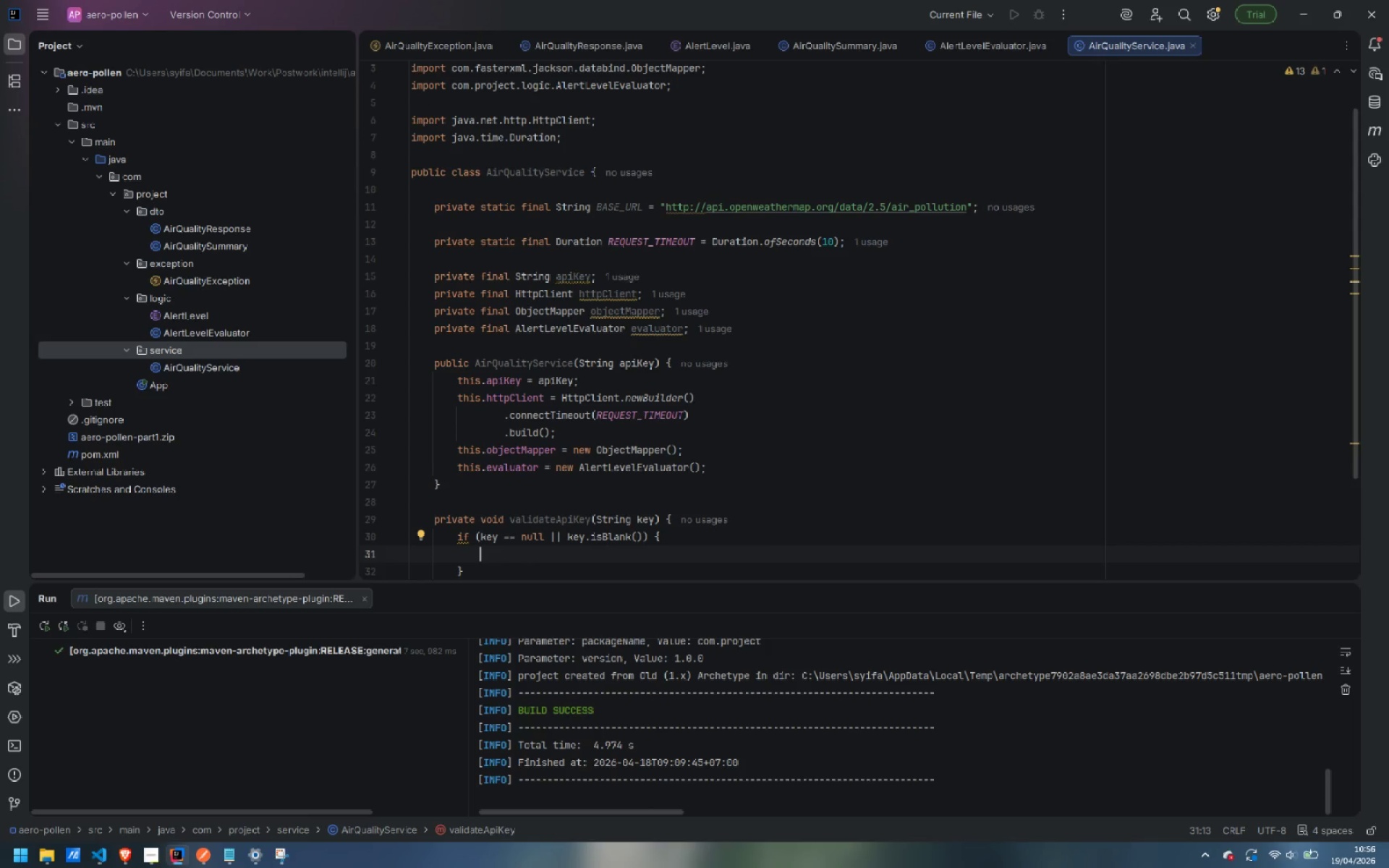 
type(thr)
 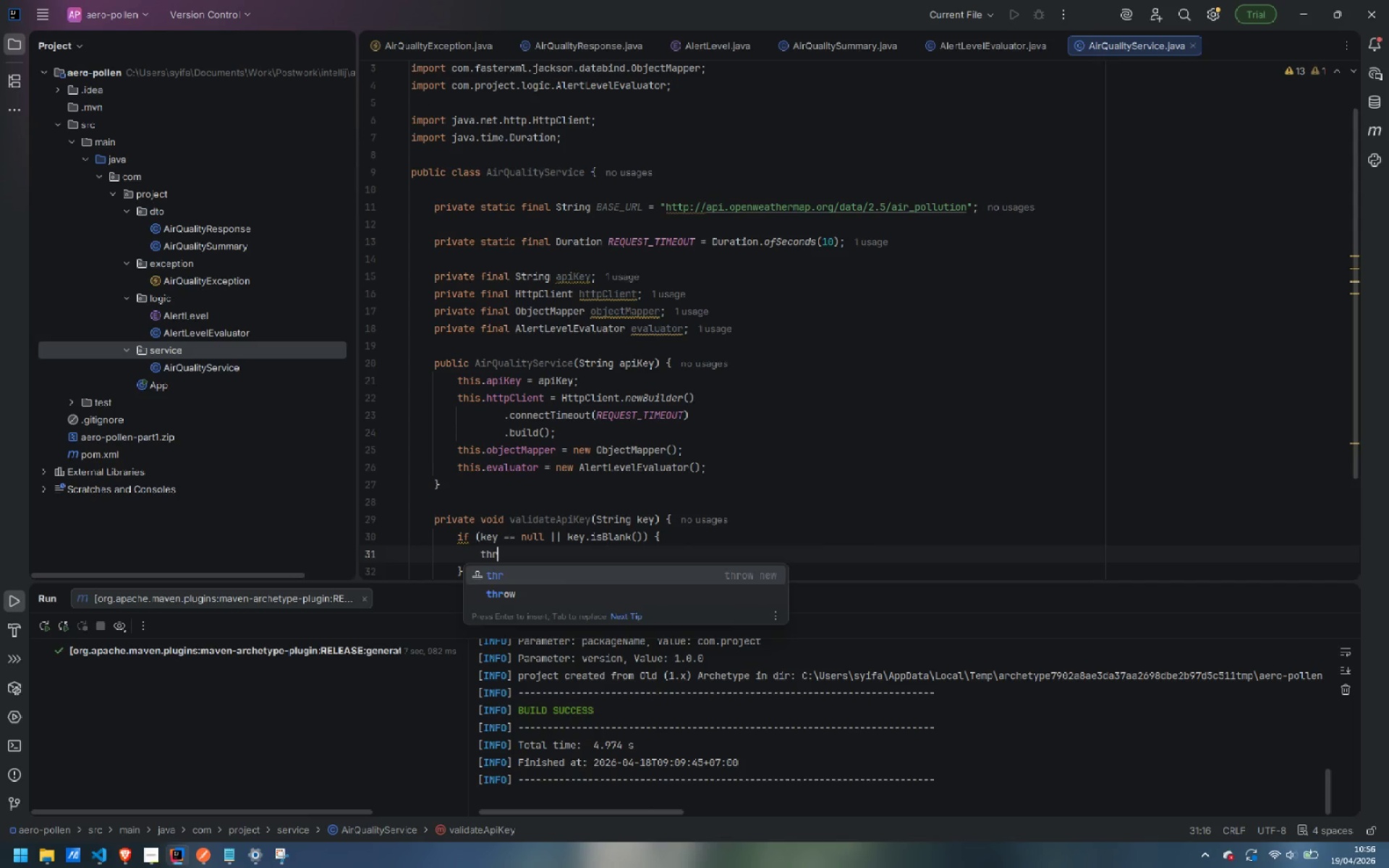 
key(Enter)
 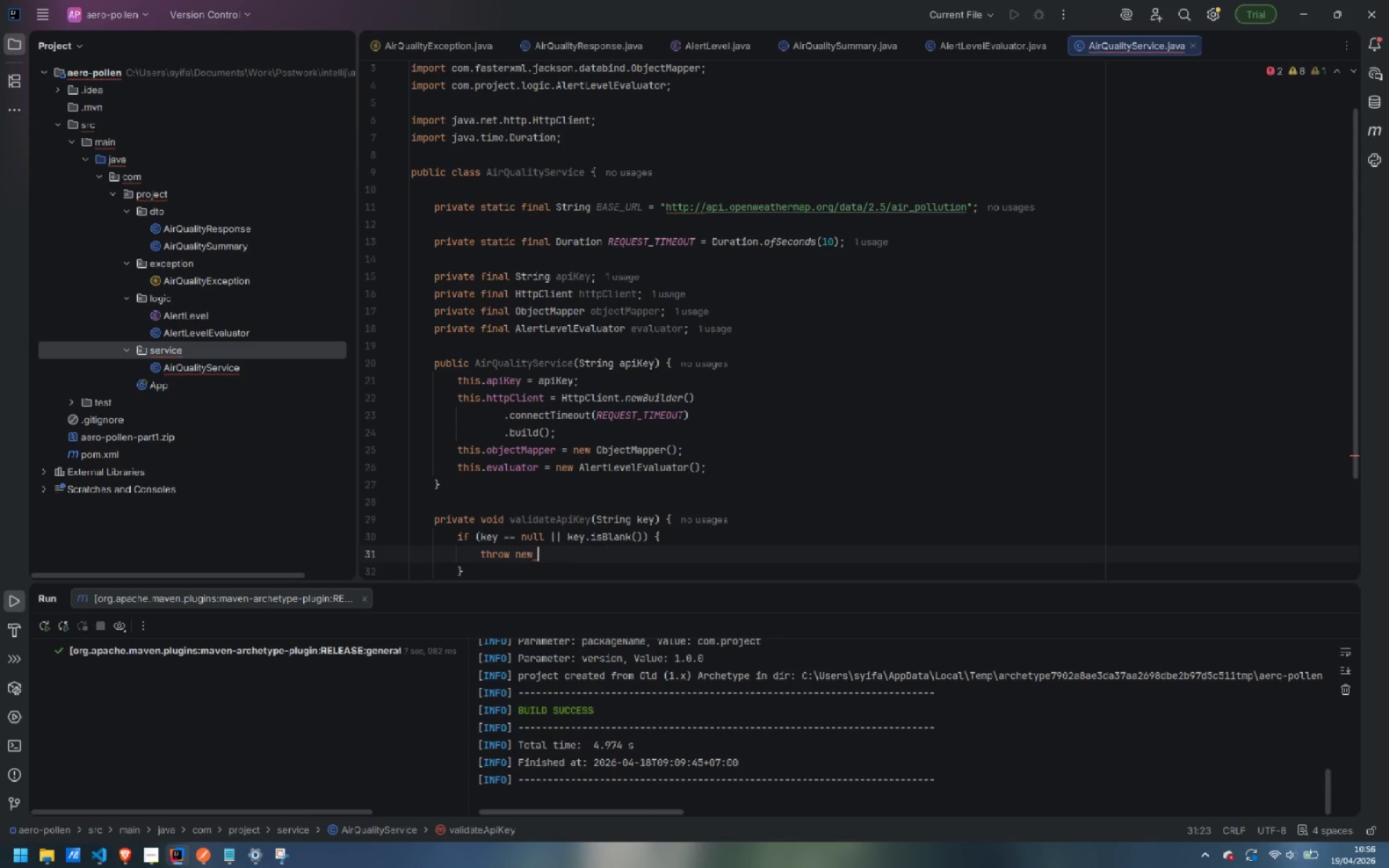 
type(AirQualityException)
 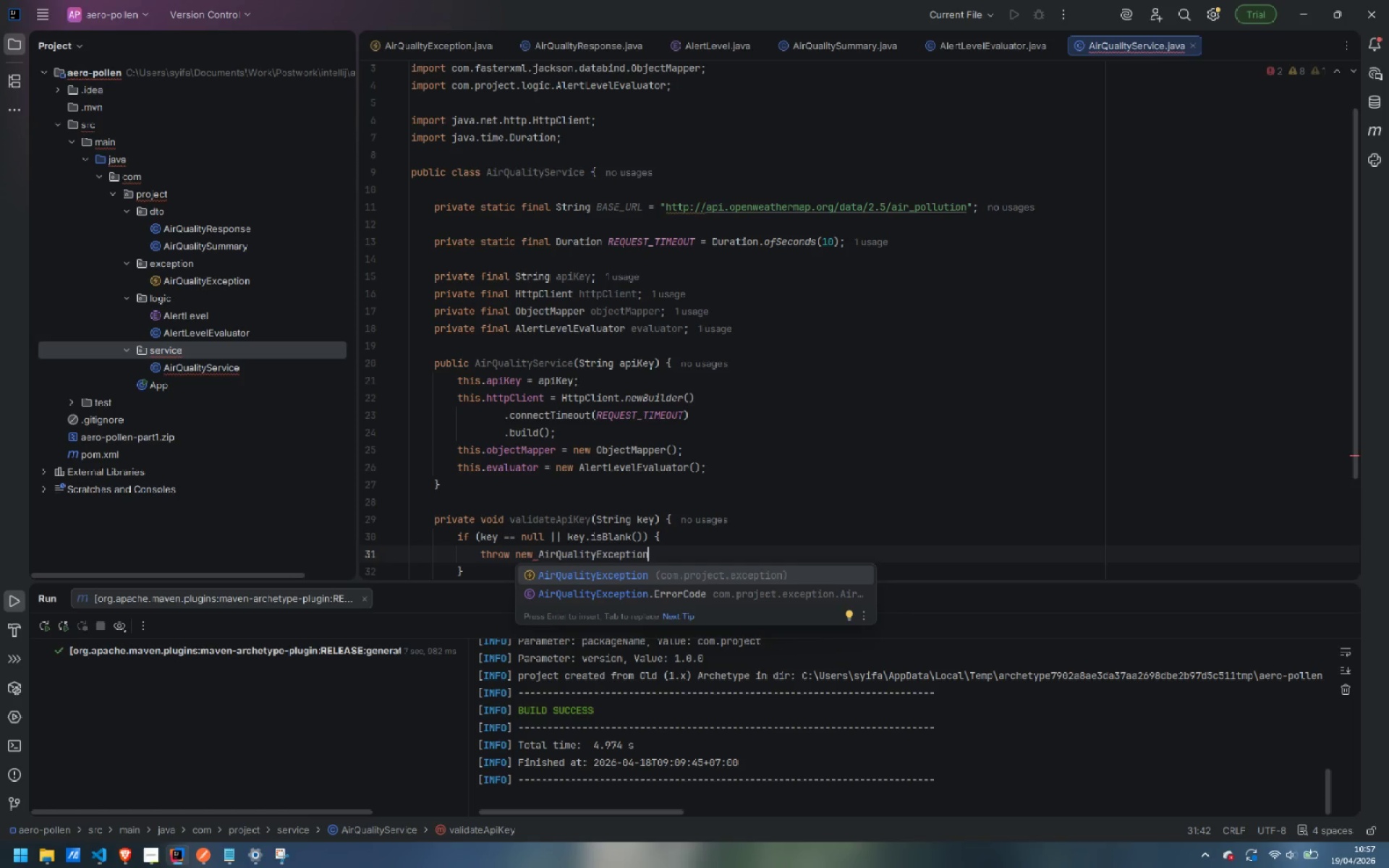 
key(Enter)
 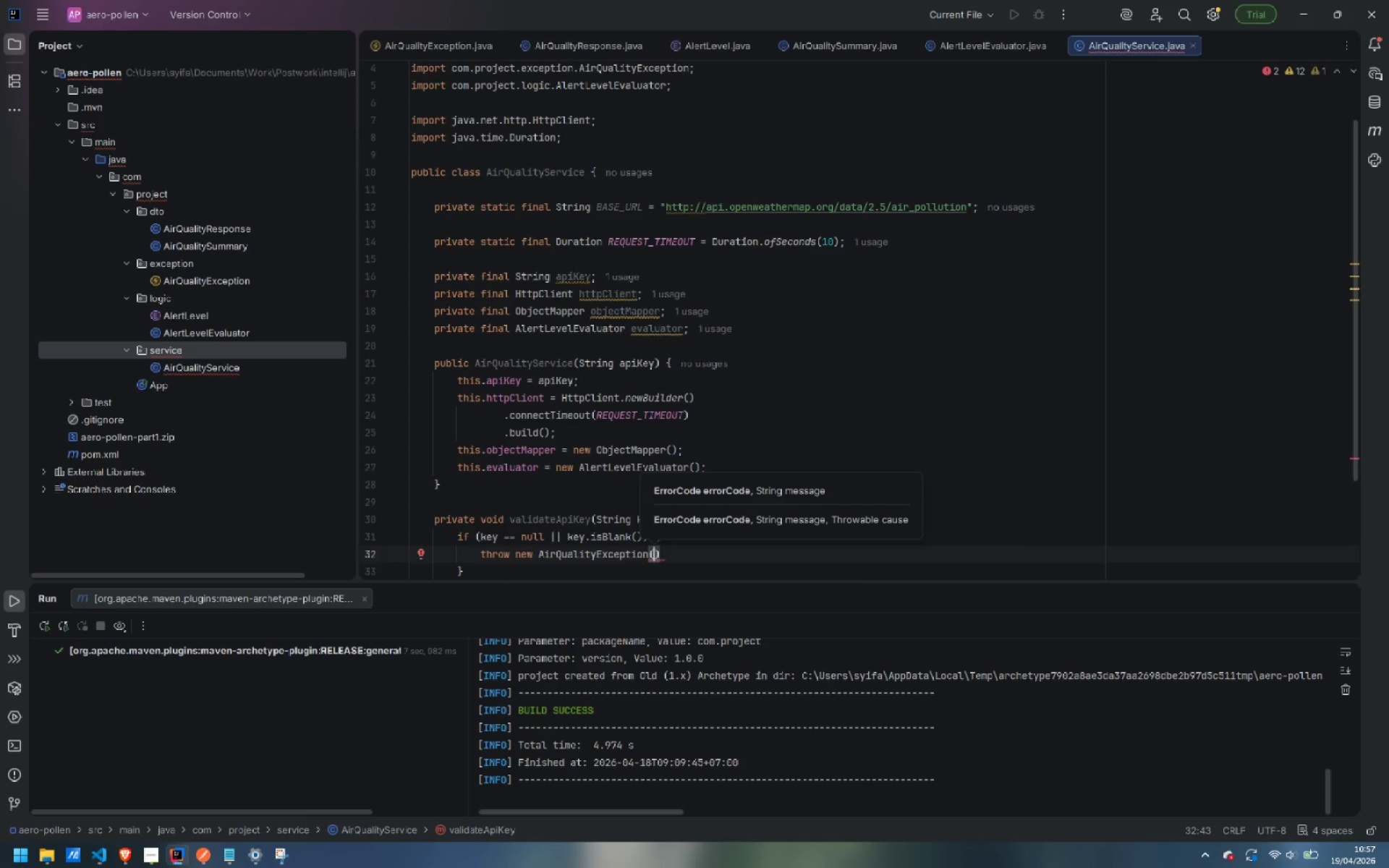 
key(Enter)
 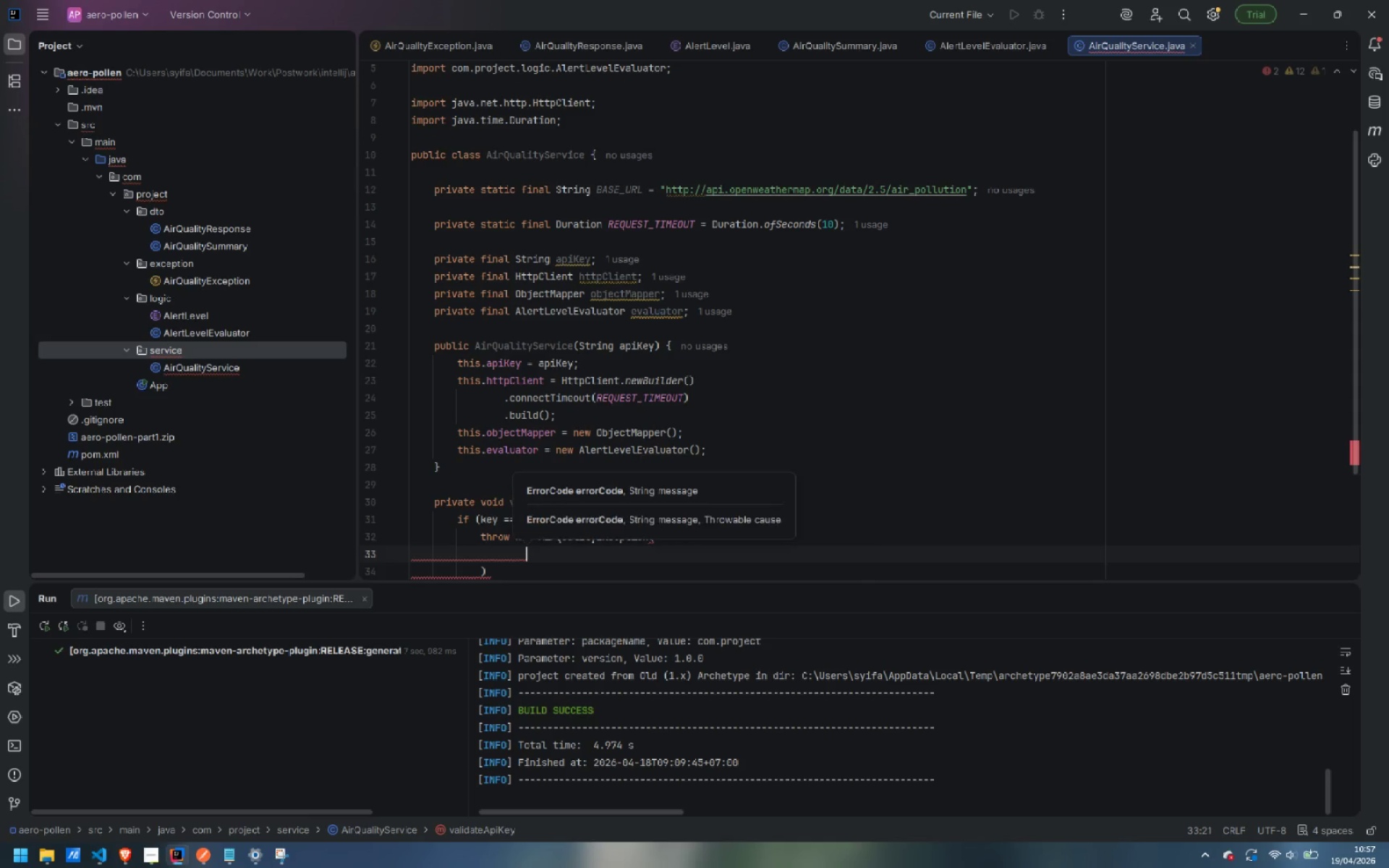 
type(ErrorCode.INVALID_API_KEY,)
 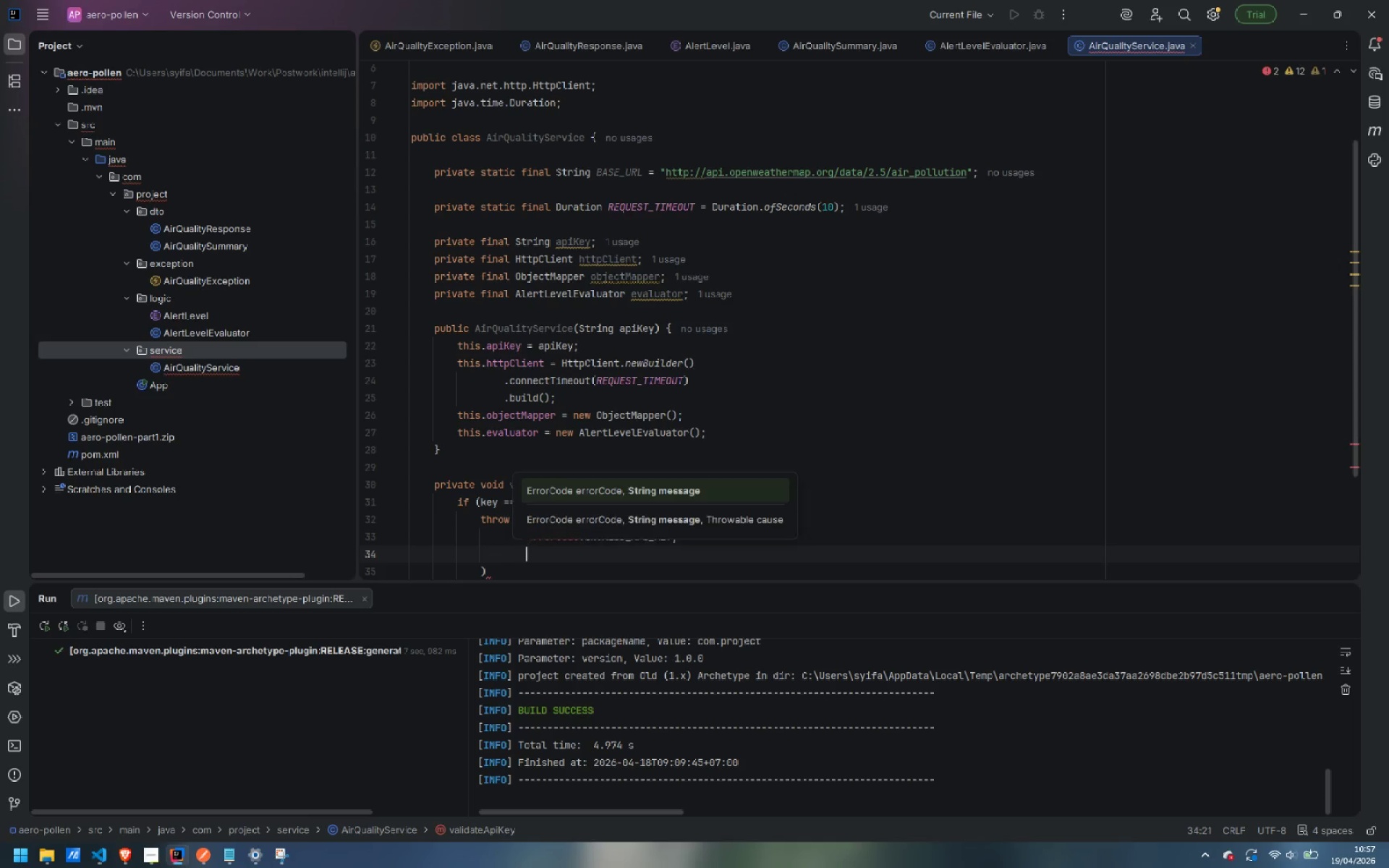 
 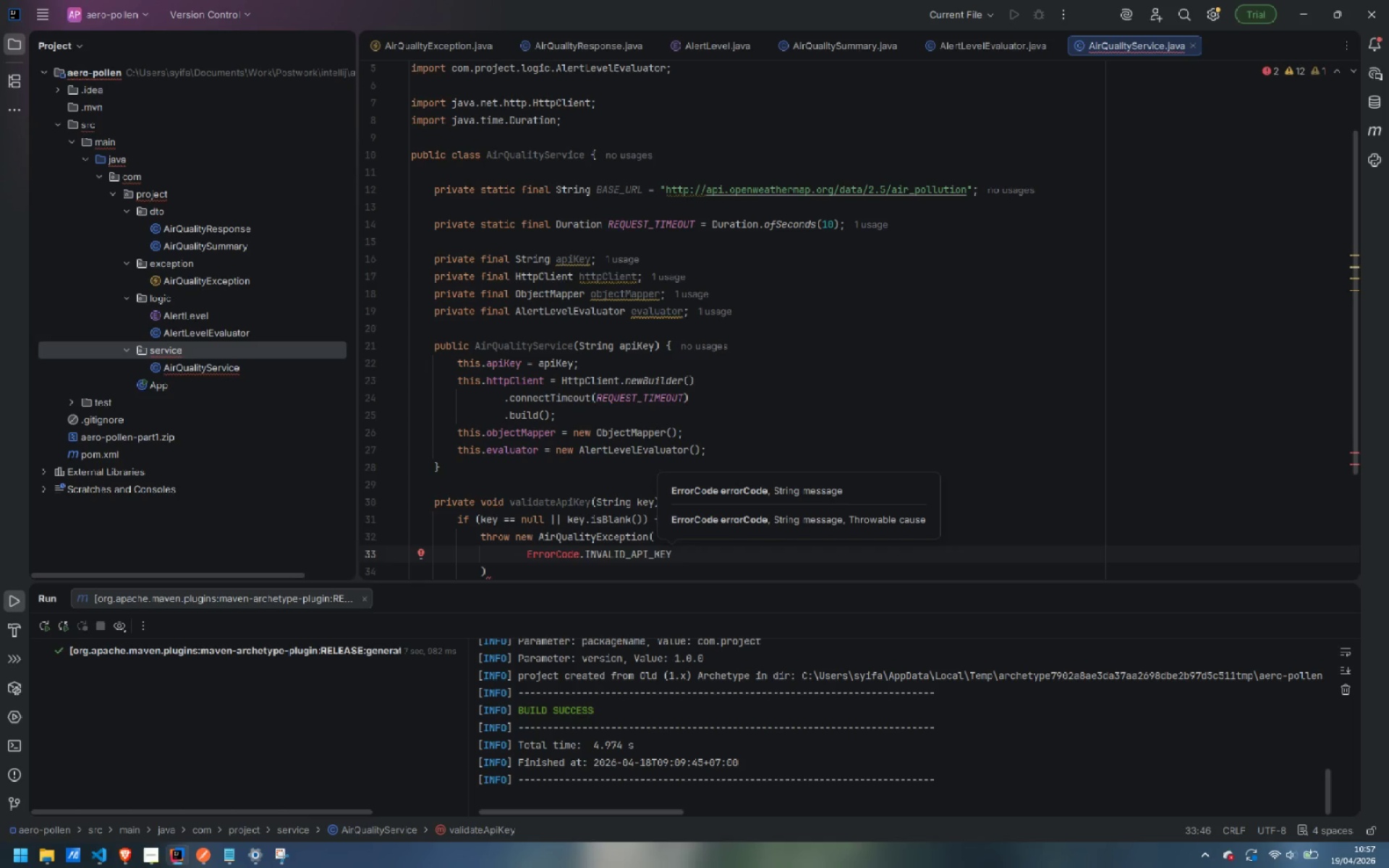 
key(Enter)
 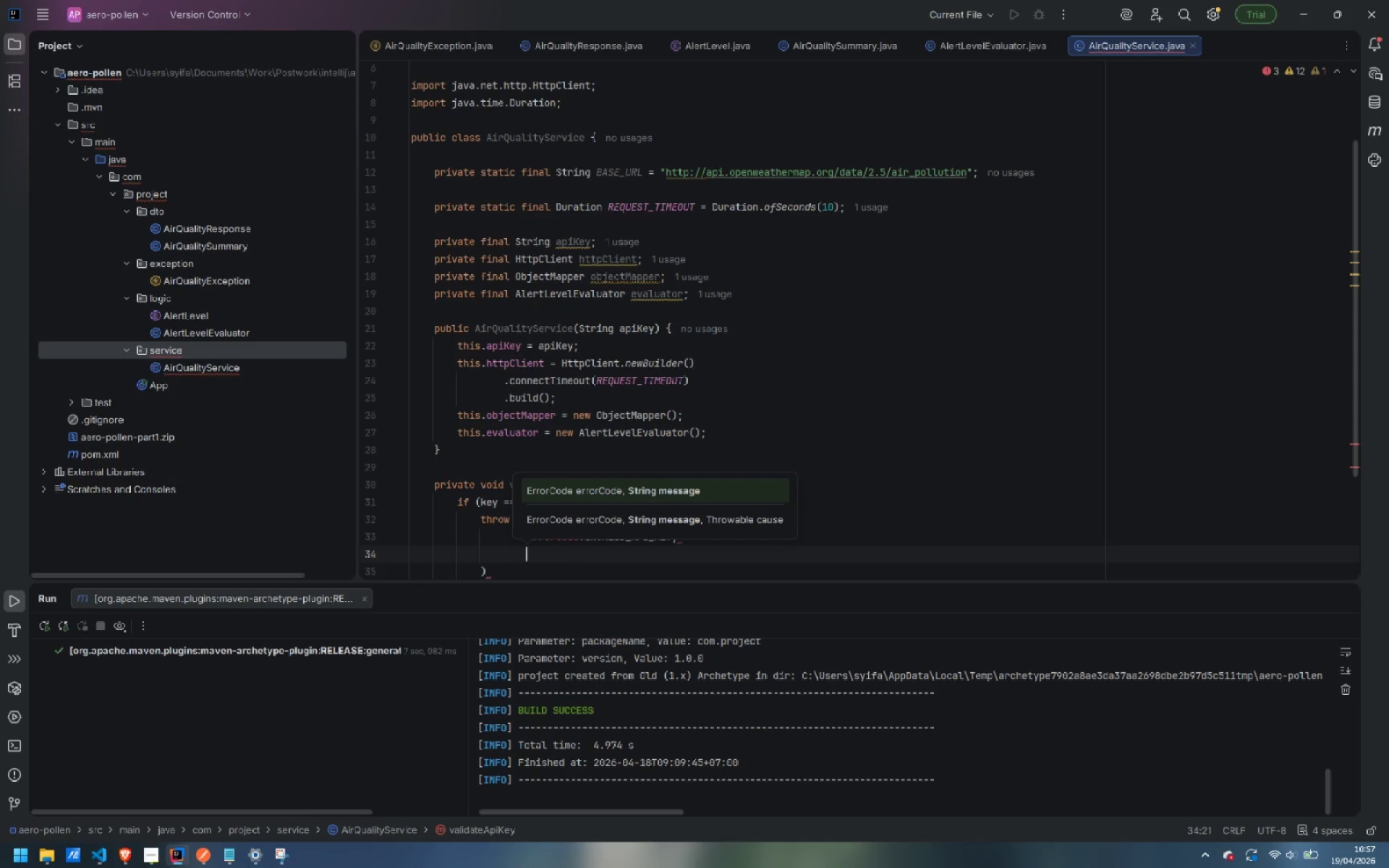 
type("API key must not n)
key(Backspace)
type(be null or balnk)
key(Backspace)
key(Backspace)
key(Backspace)
key(Backspace)
type(lank. Set OPENWEATHER_API_KEY in you )
key(Backspace)
type(r environment.)
 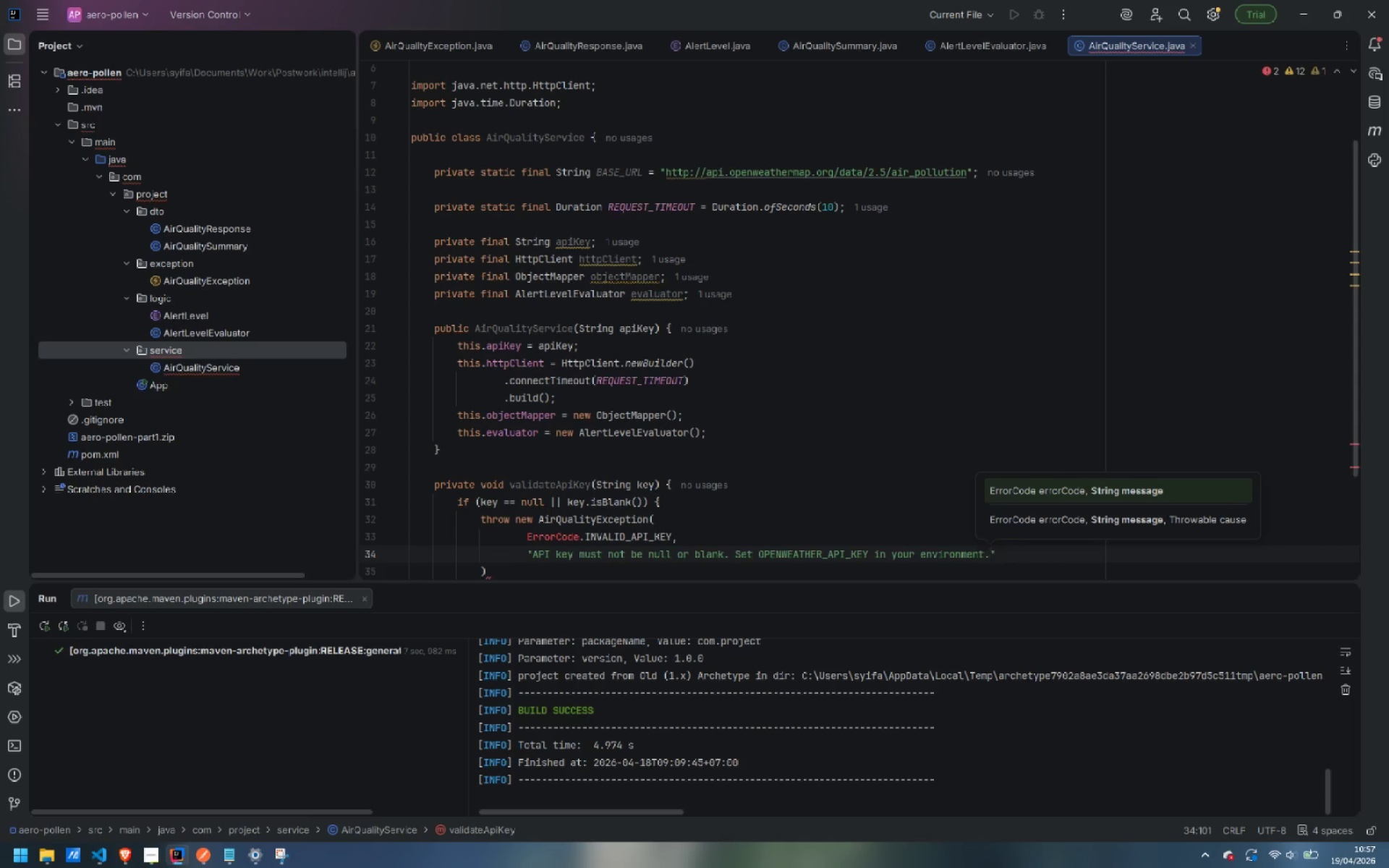 
key(ArrowDown)
 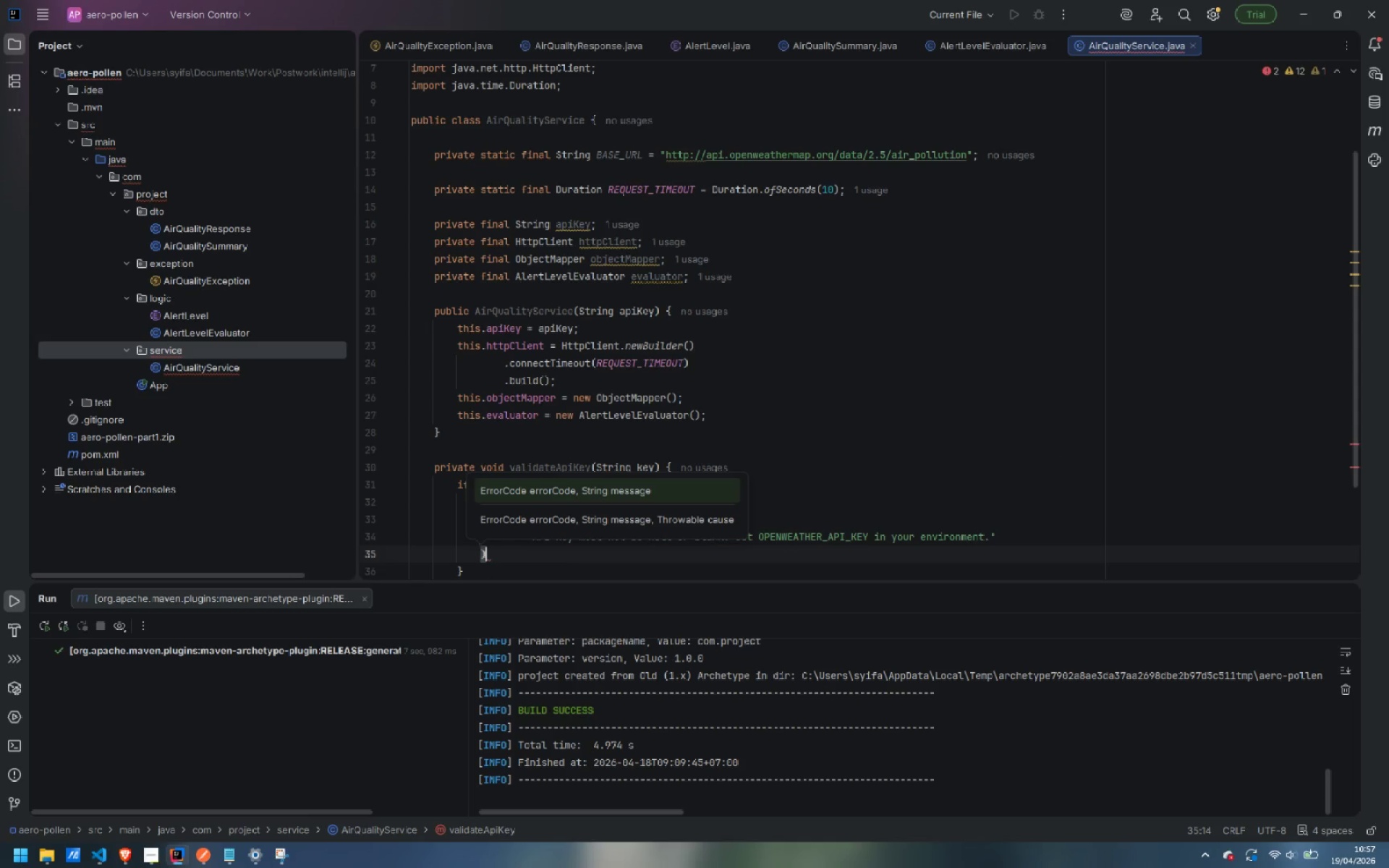 
key(Semicolon)
 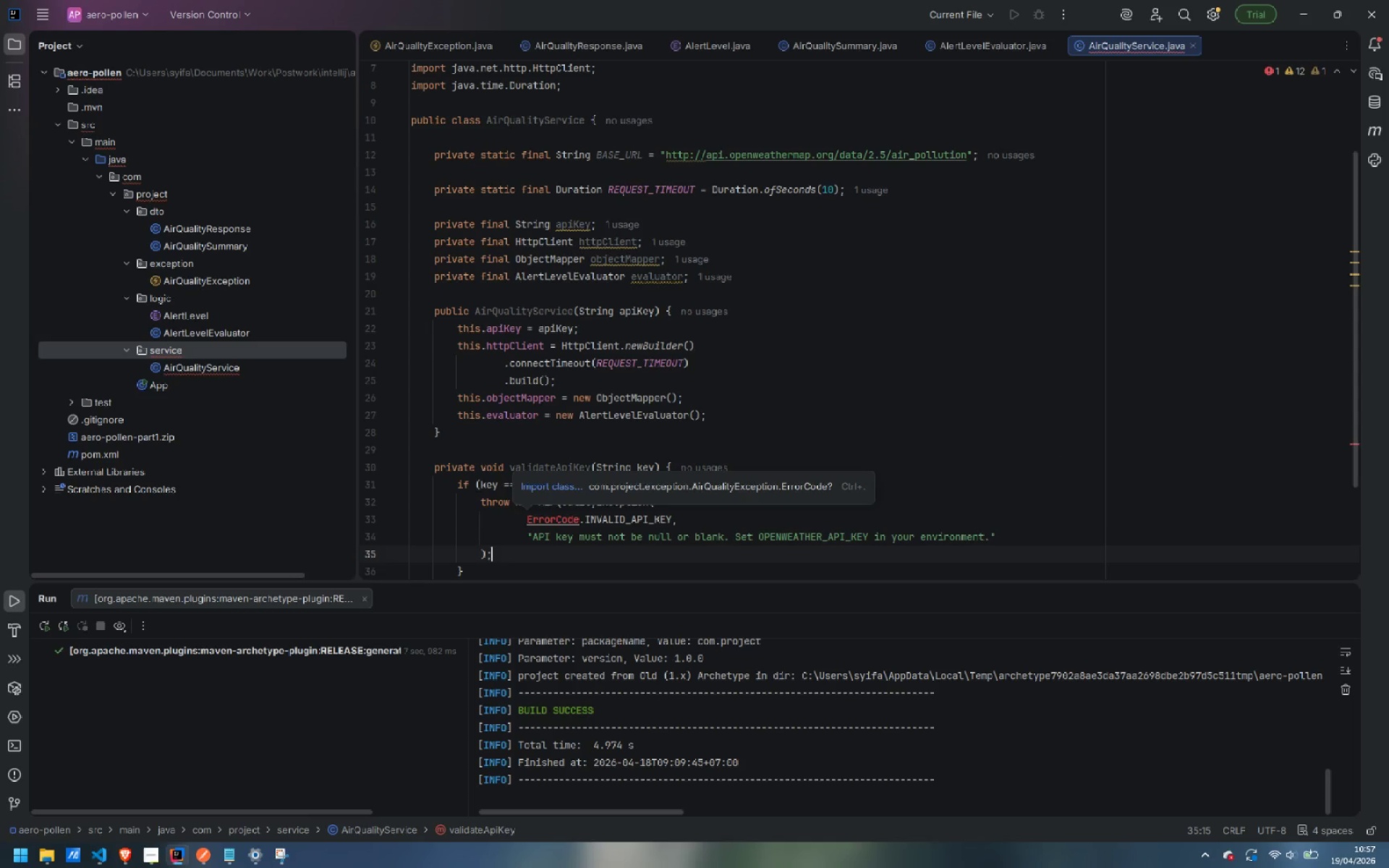 
key(Control+Period)
 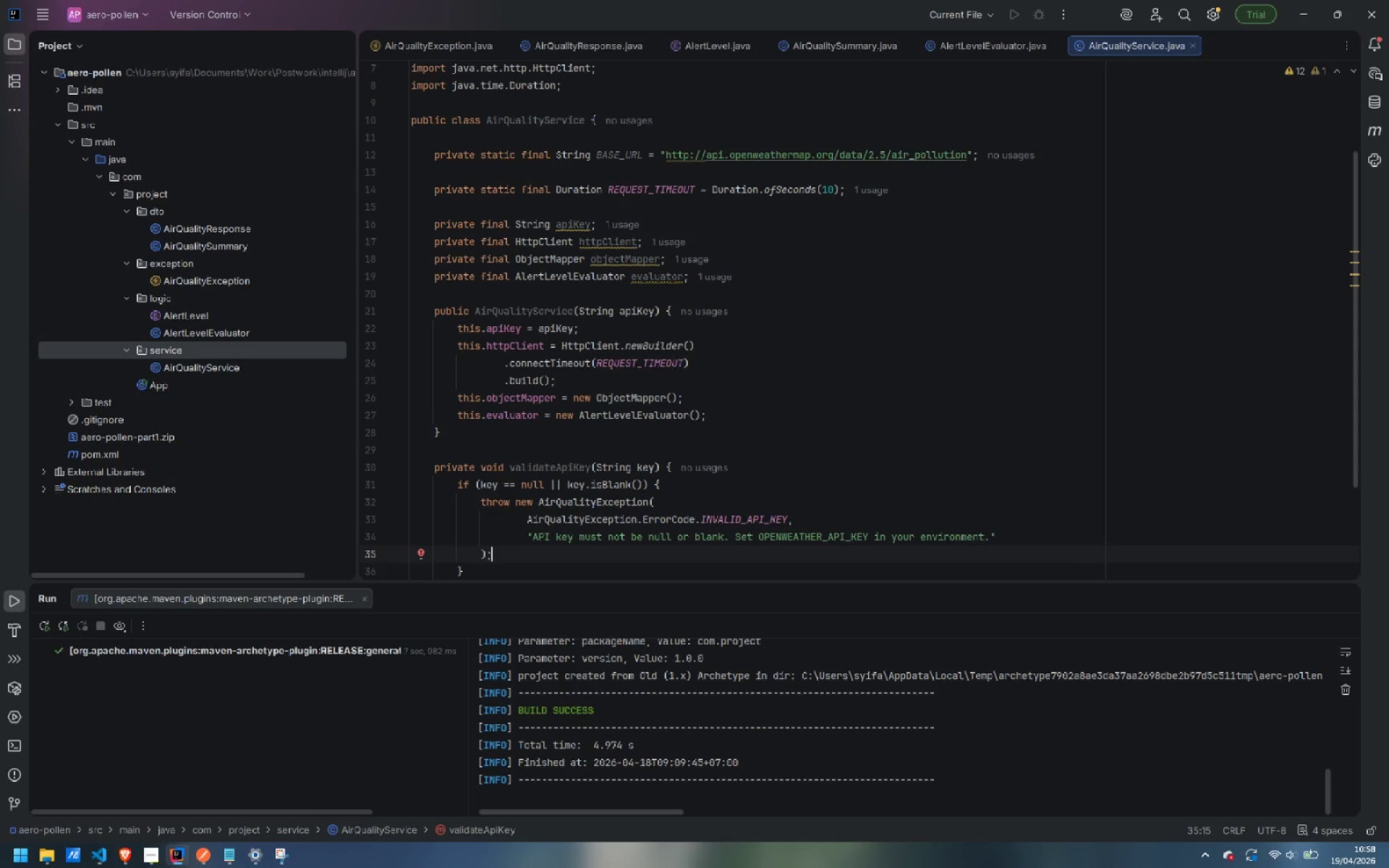 
wait(55.05)
 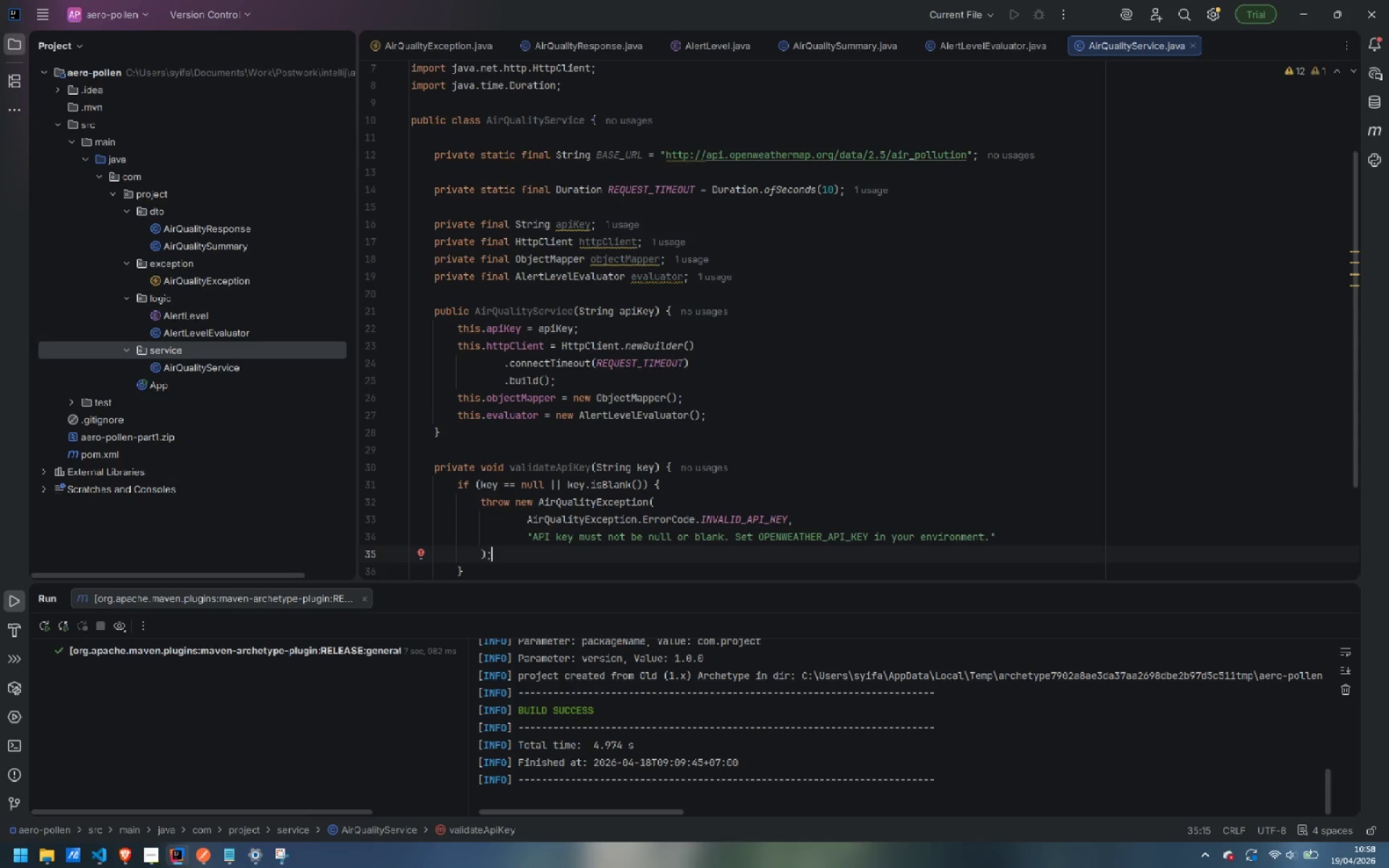 
scroll: coordinate [626, 443], scroll_direction: down, amount: 2.0
 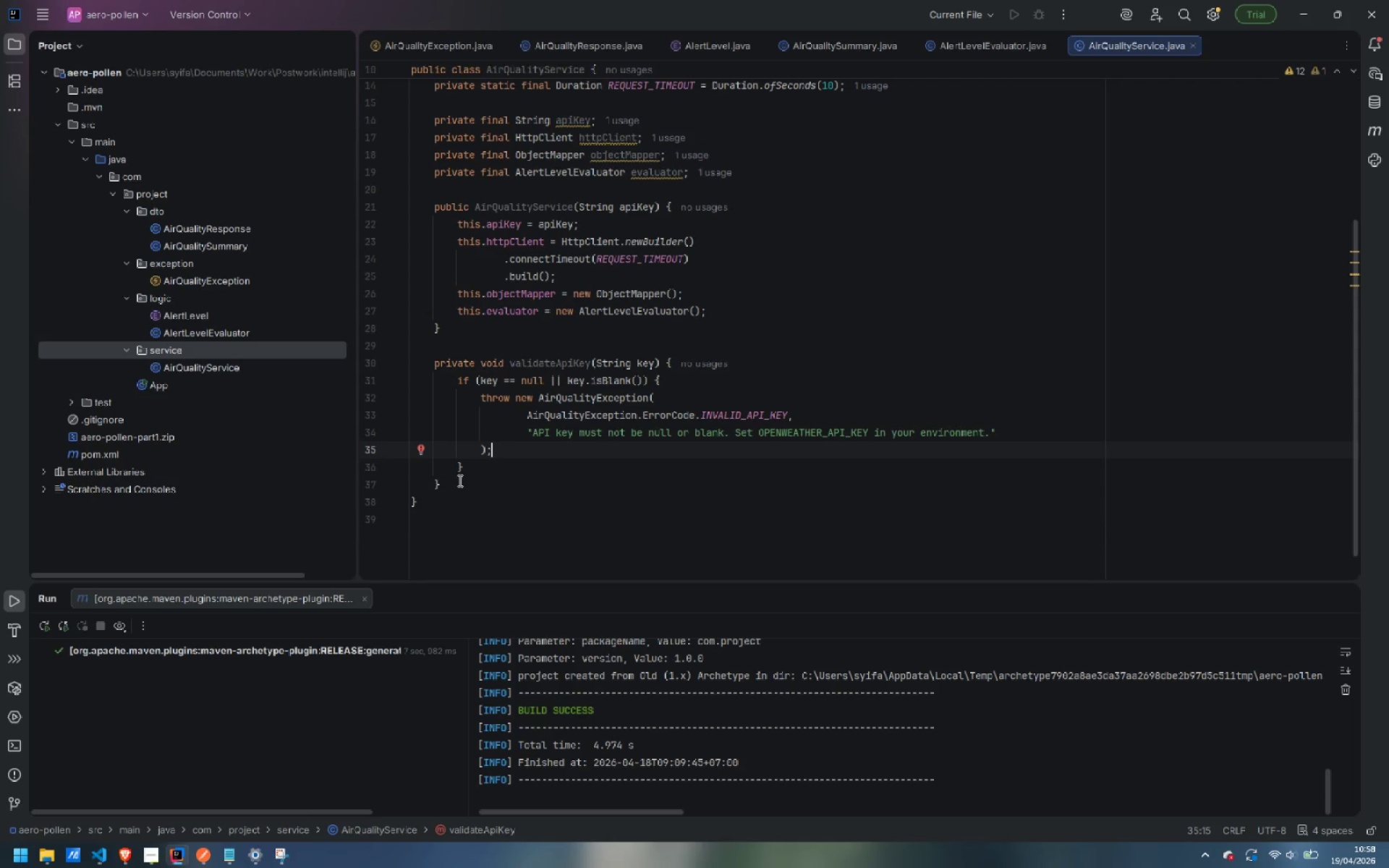 
left_click([472, 484])
 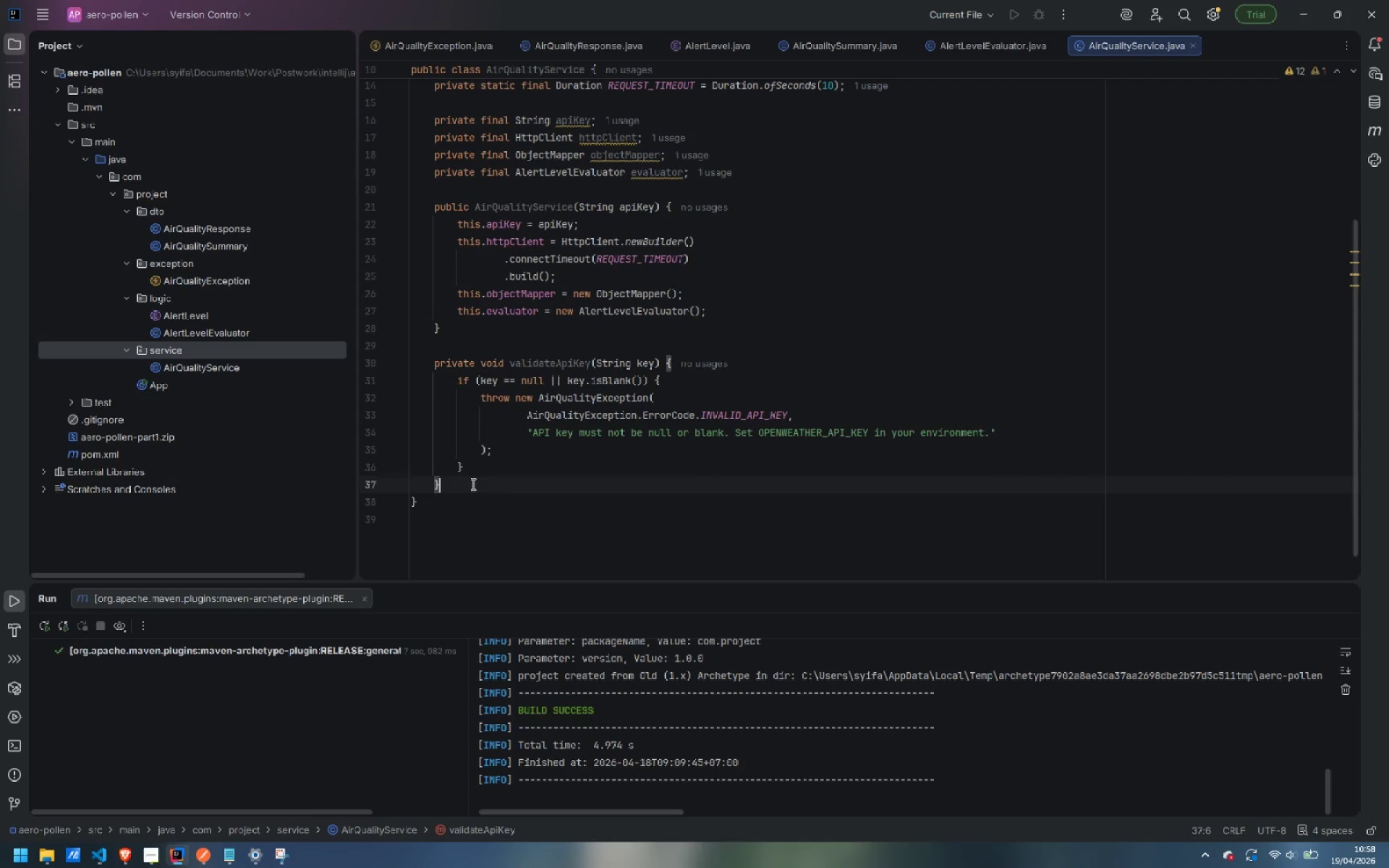 
key(Enter)
 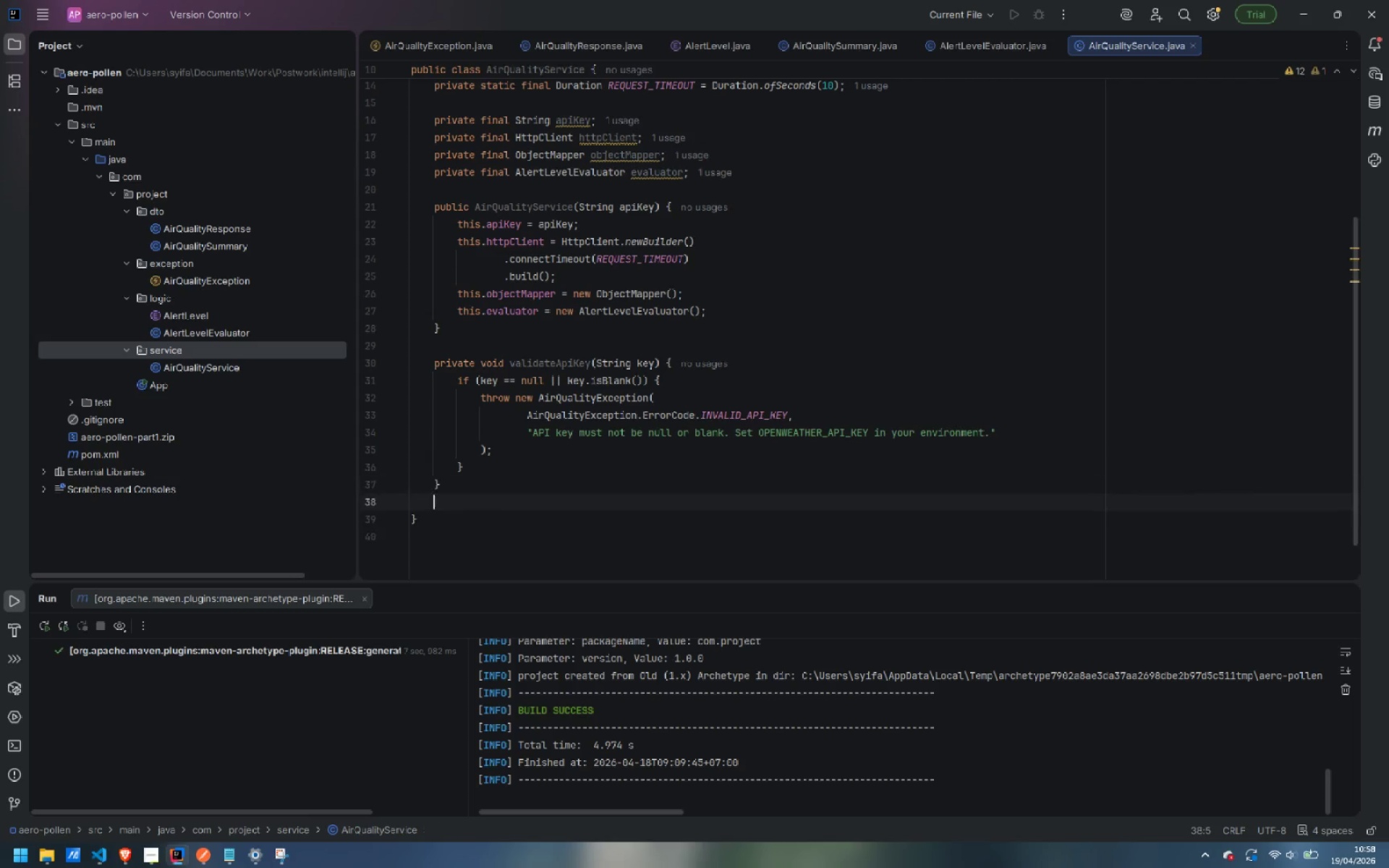 
key(Enter)
 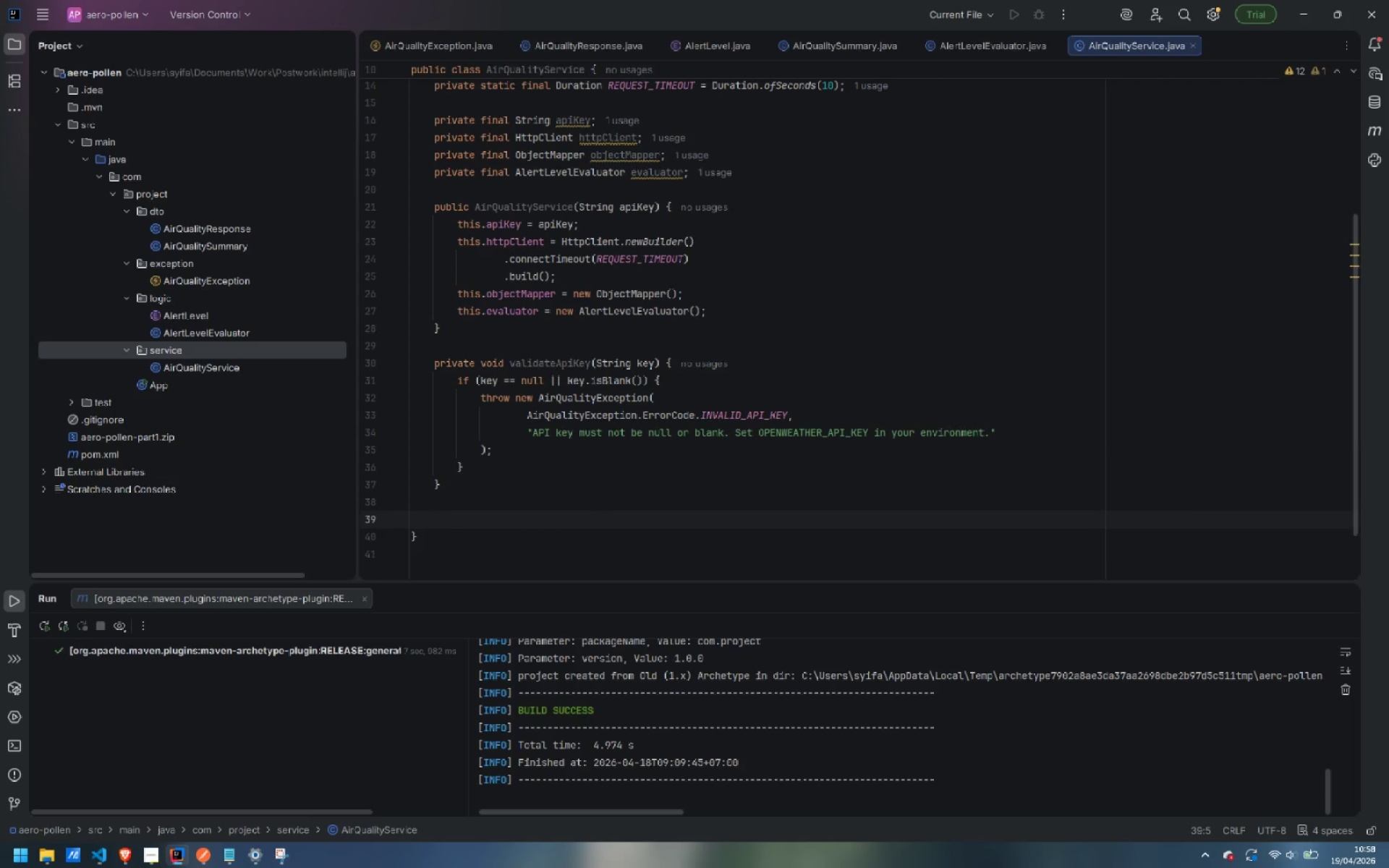 
type(private void validateCoordinates)
 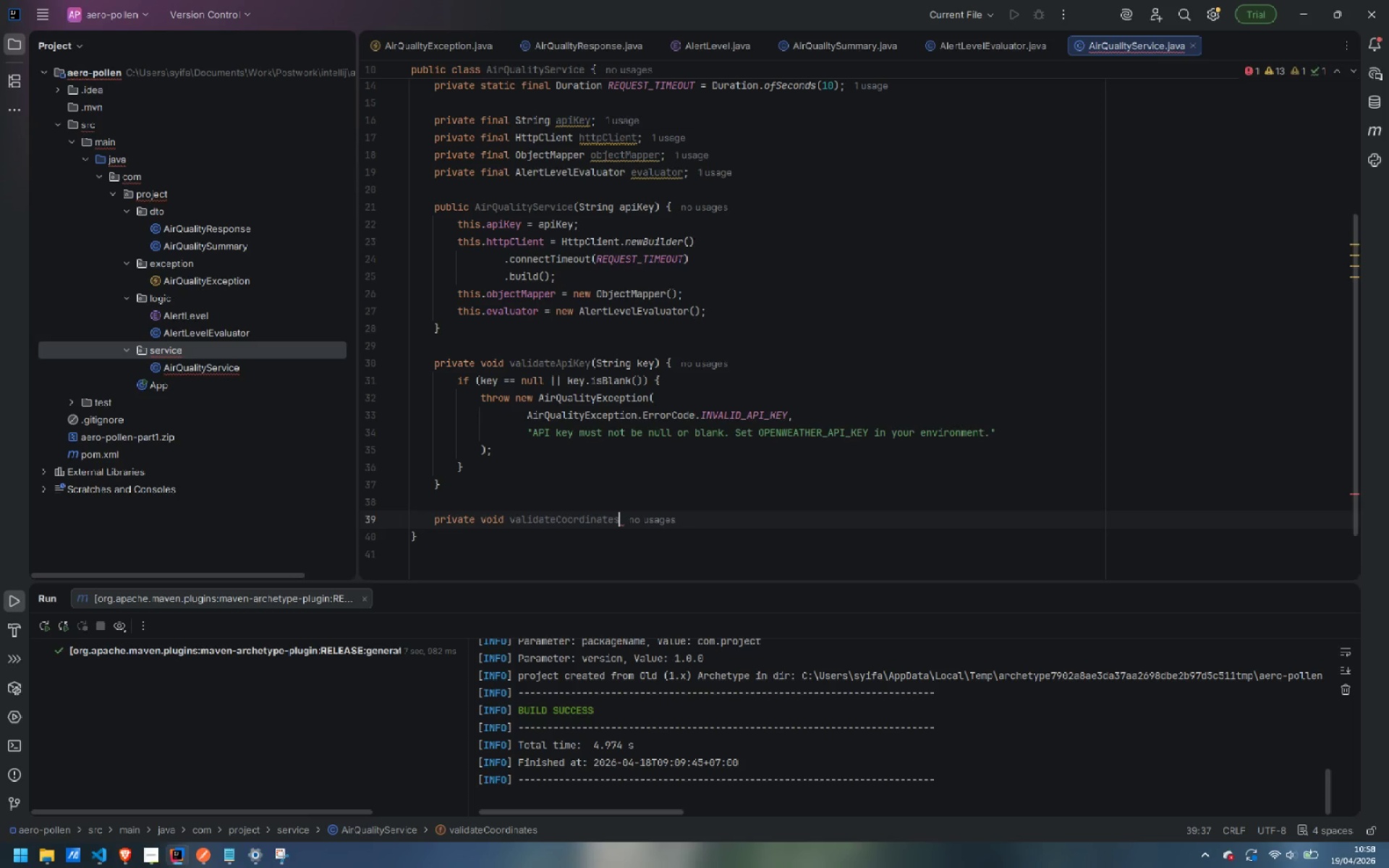 
wait(10.8)
 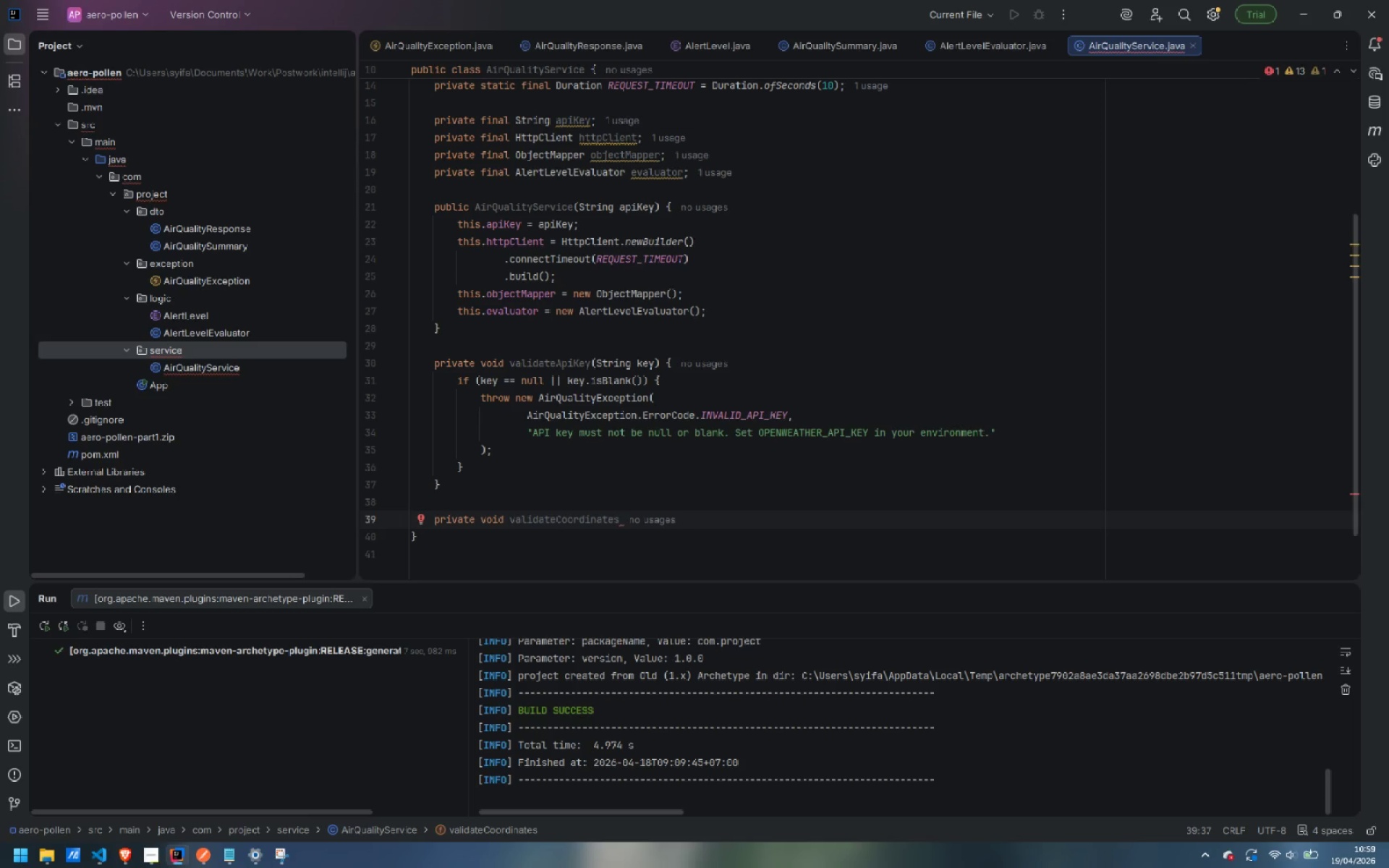 
type((double lat, double lon)
 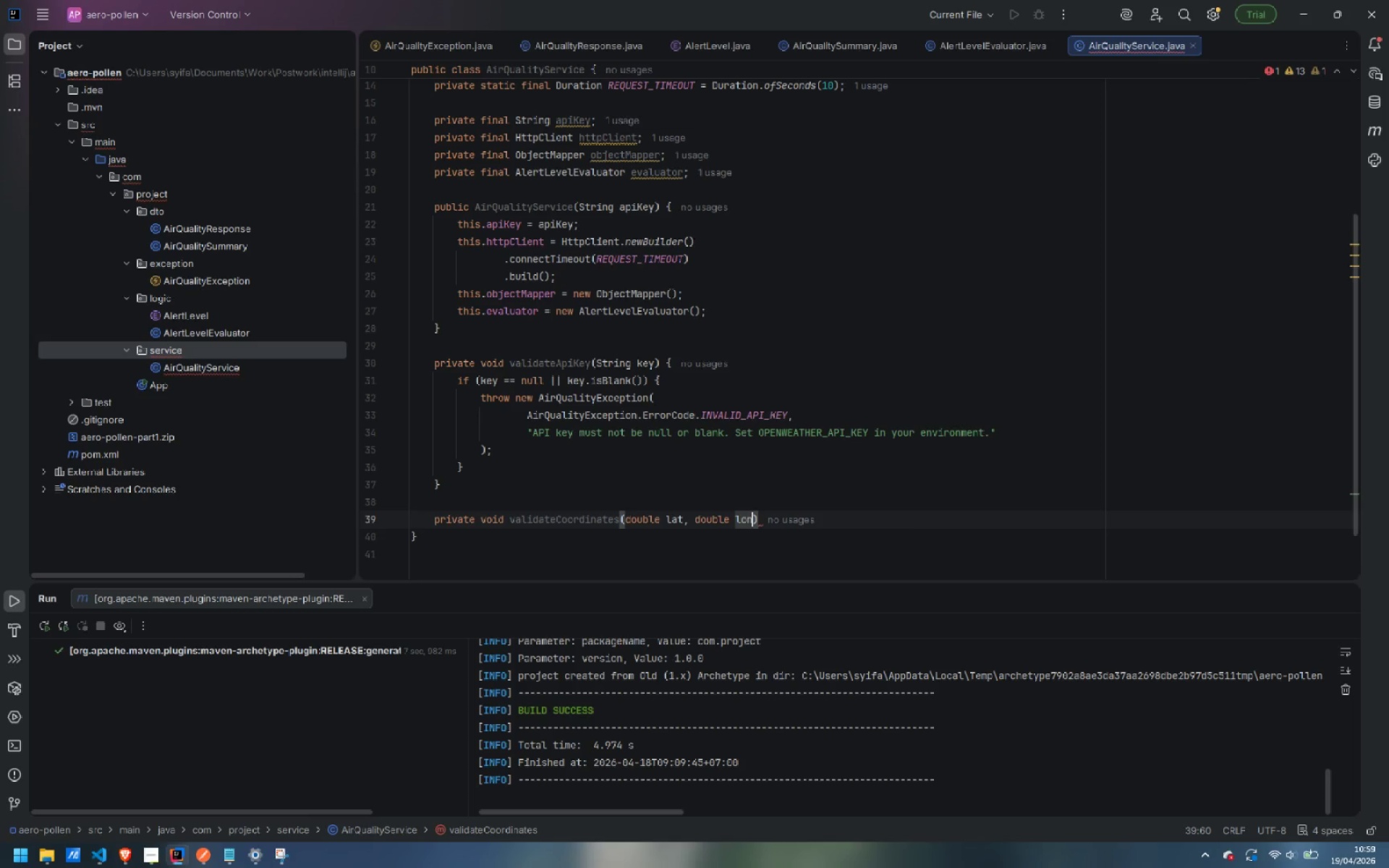 
key(ArrowRight)
 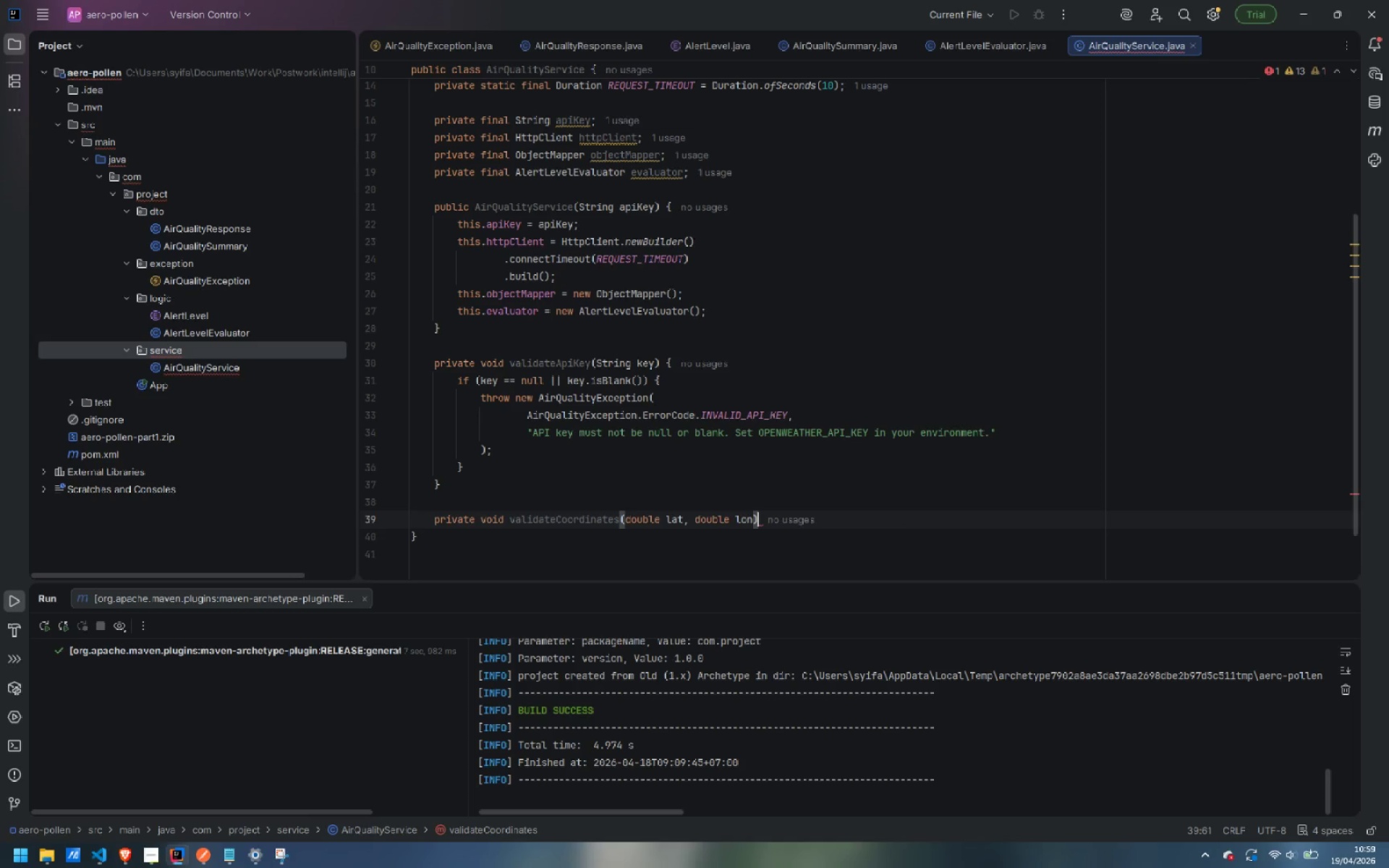 
key(Space)
 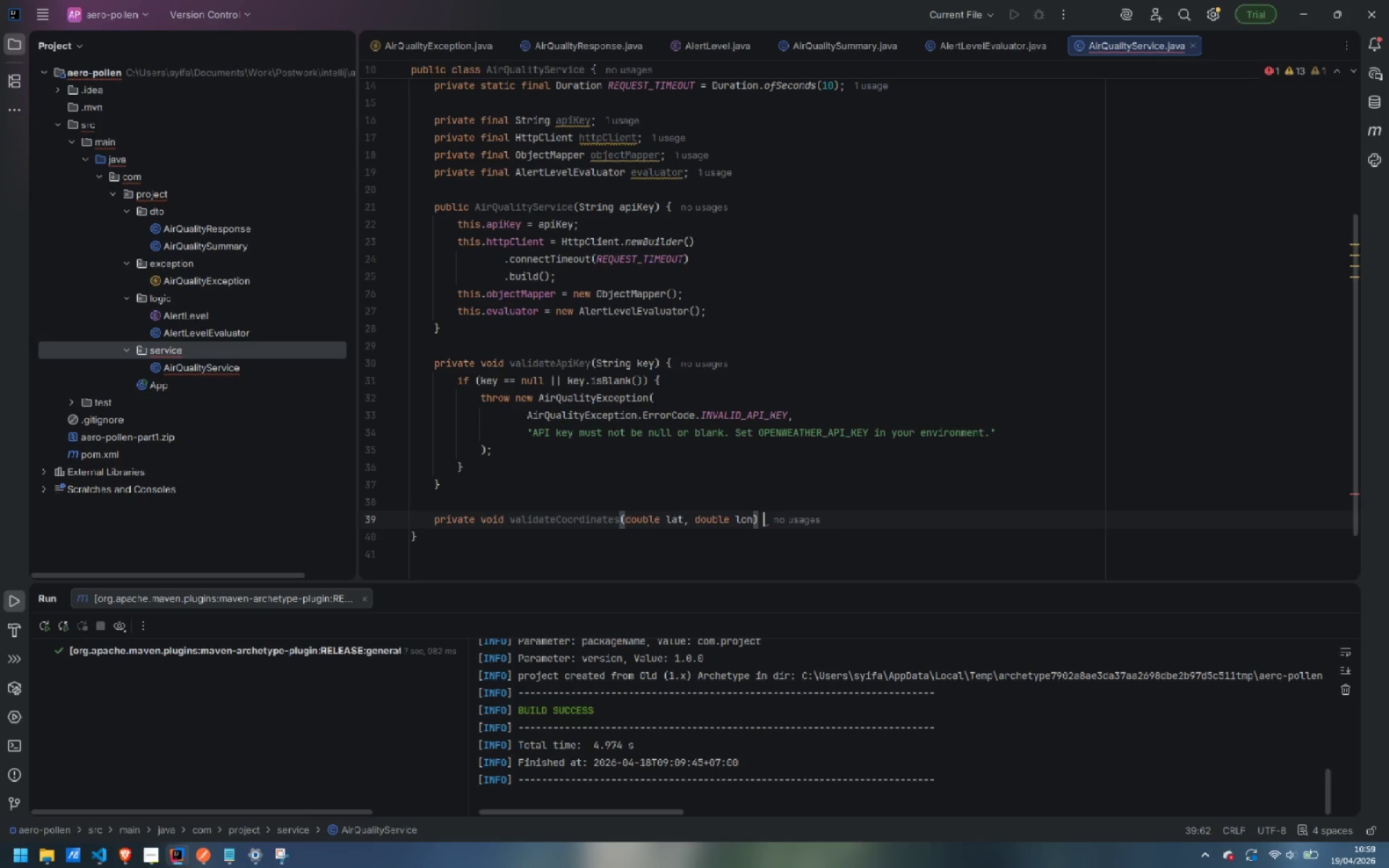 
key(Shift+ShiftRight)
 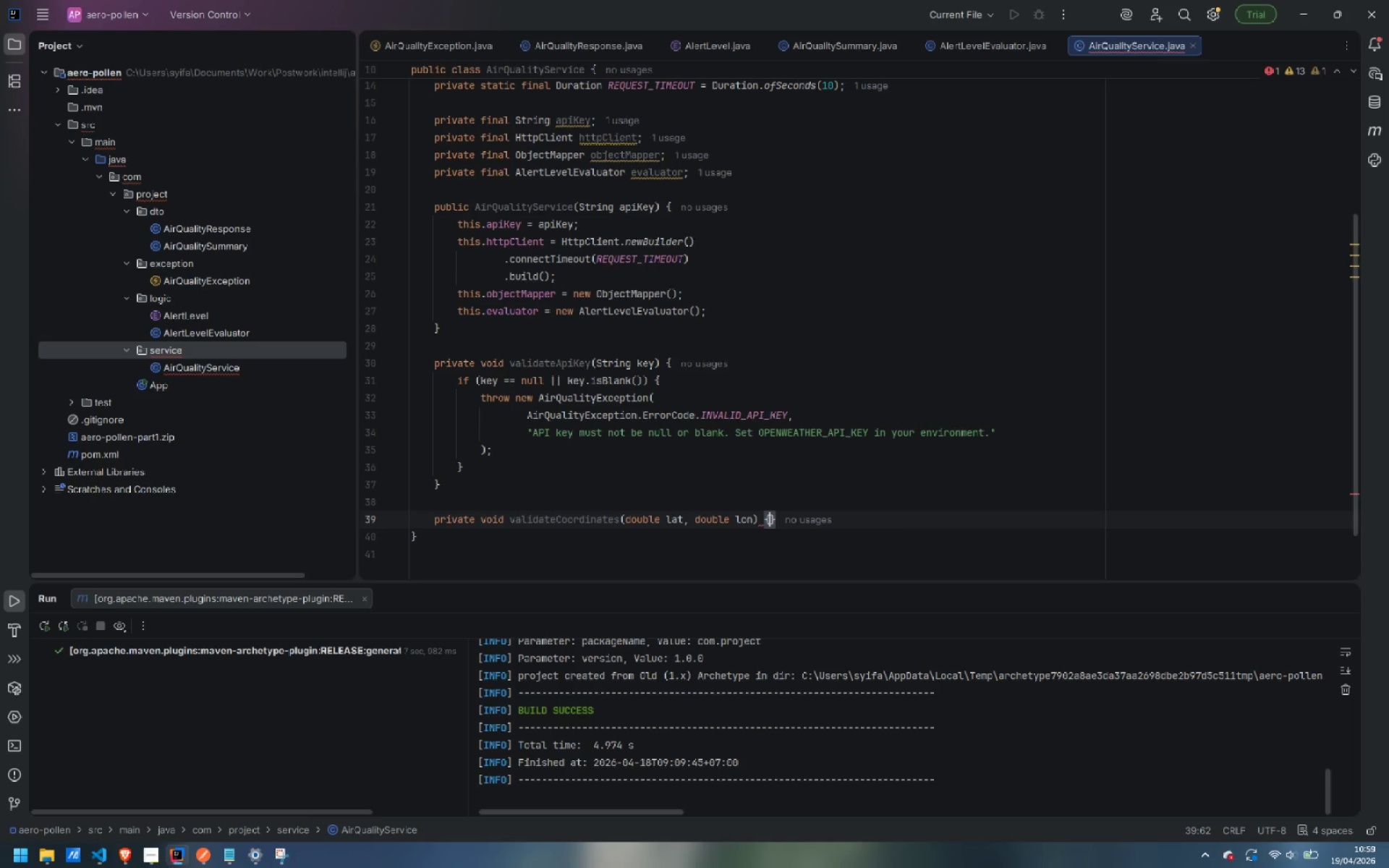 
key(Shift+BracketLeft)
 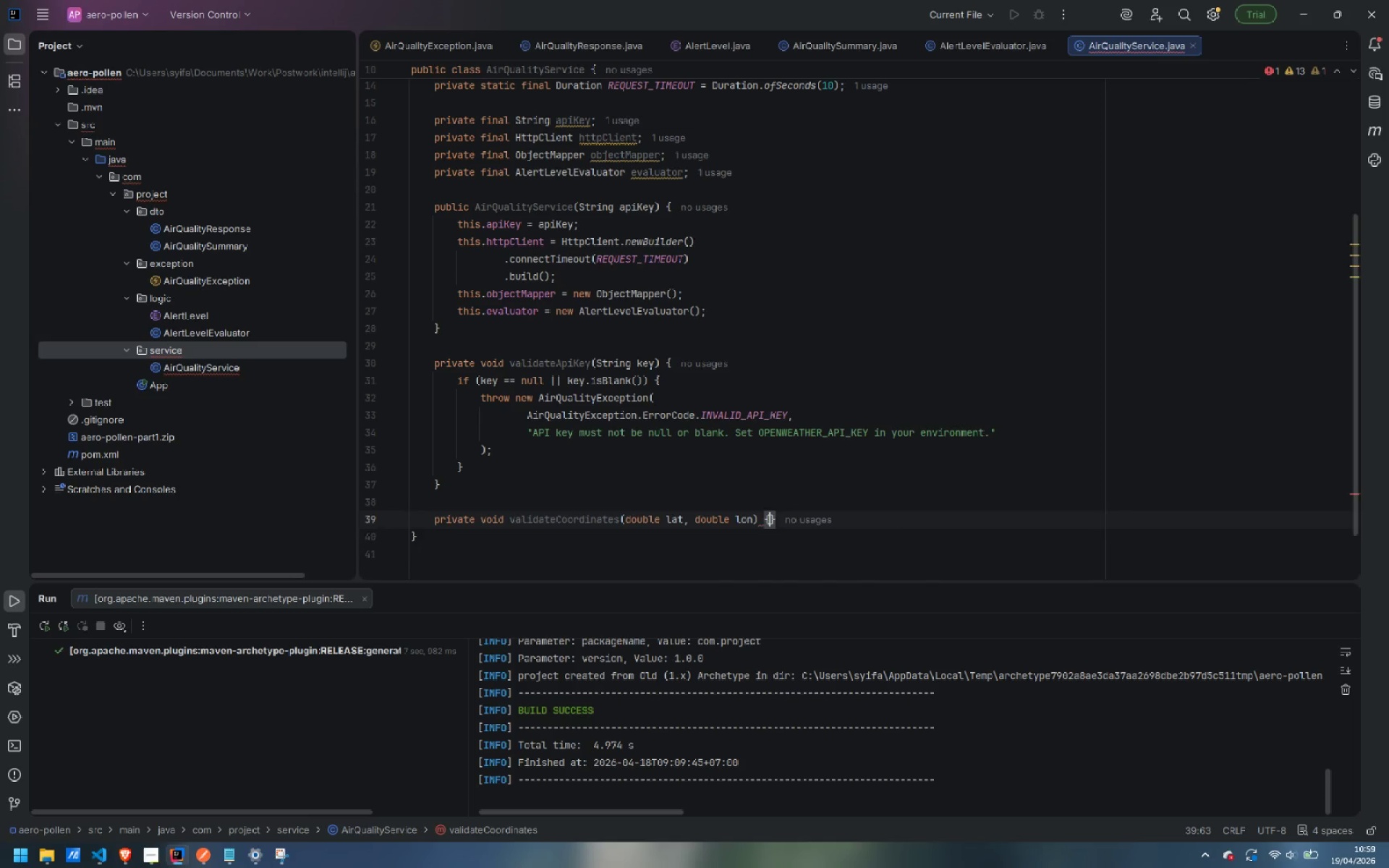 
key(Enter)
 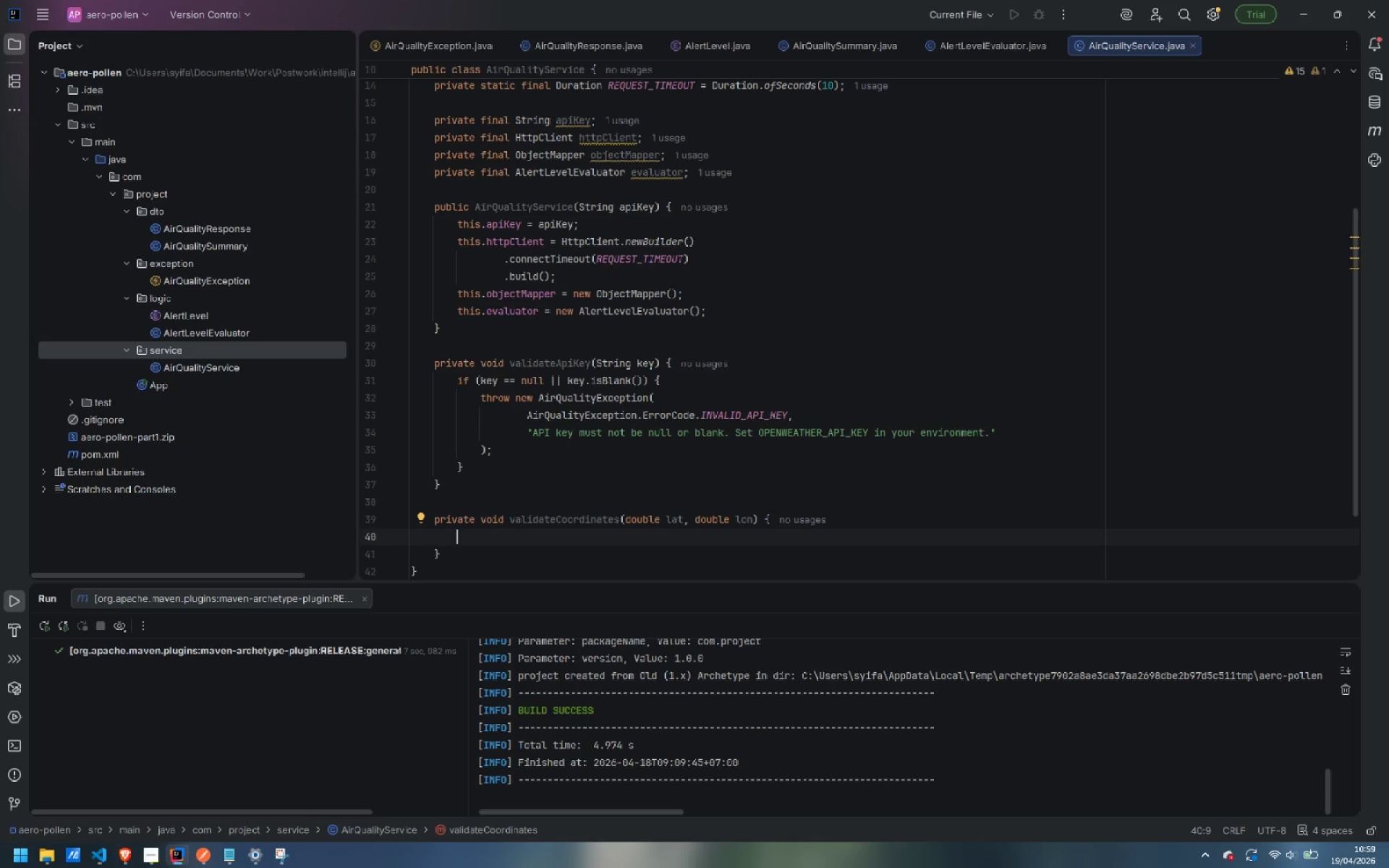 
wait(6.33)
 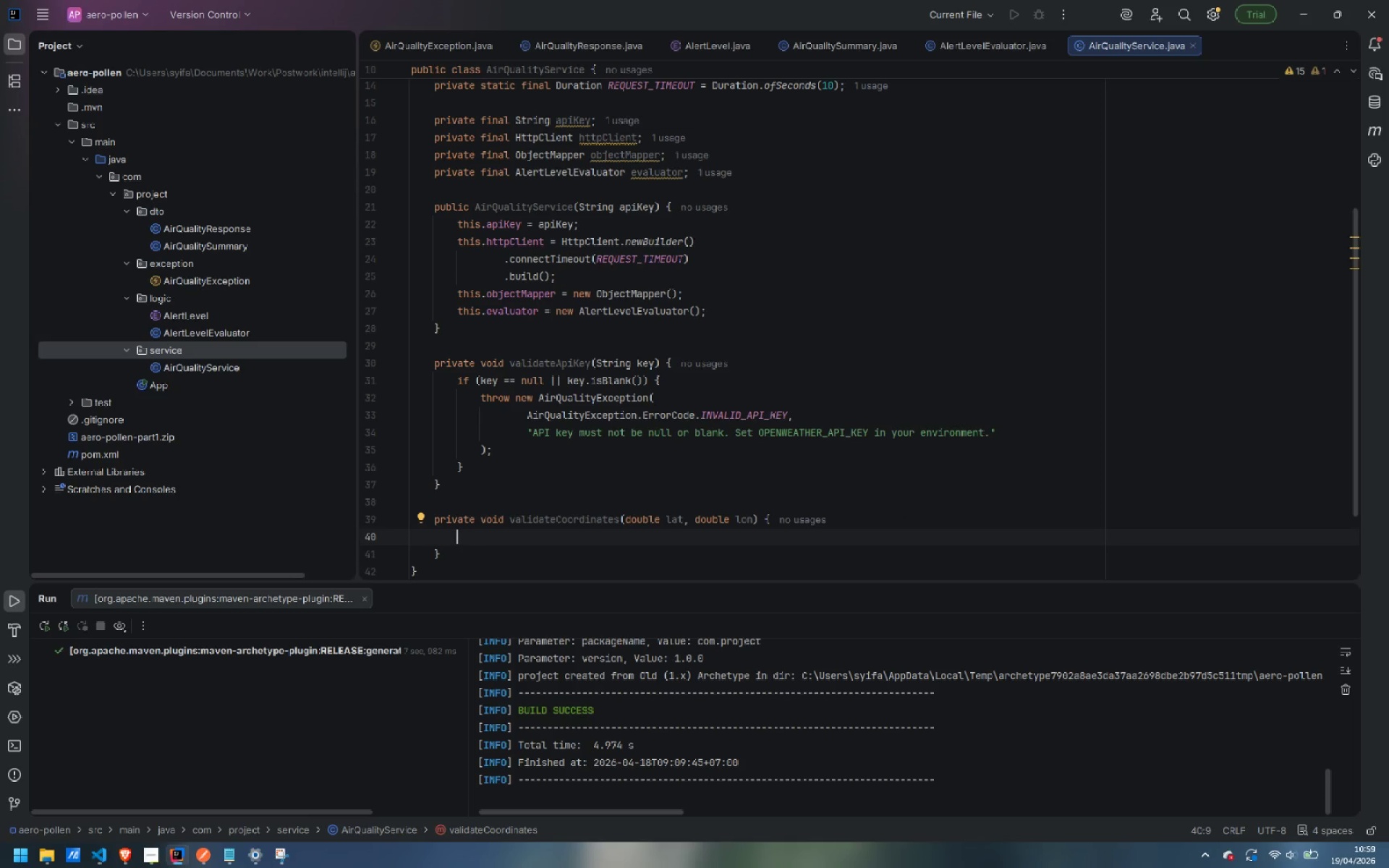 
type(if (lat < -90.0 || lat > 90.0 || lon < -180 )
key(Backspace)
type(.0 || lon > 180.0)
 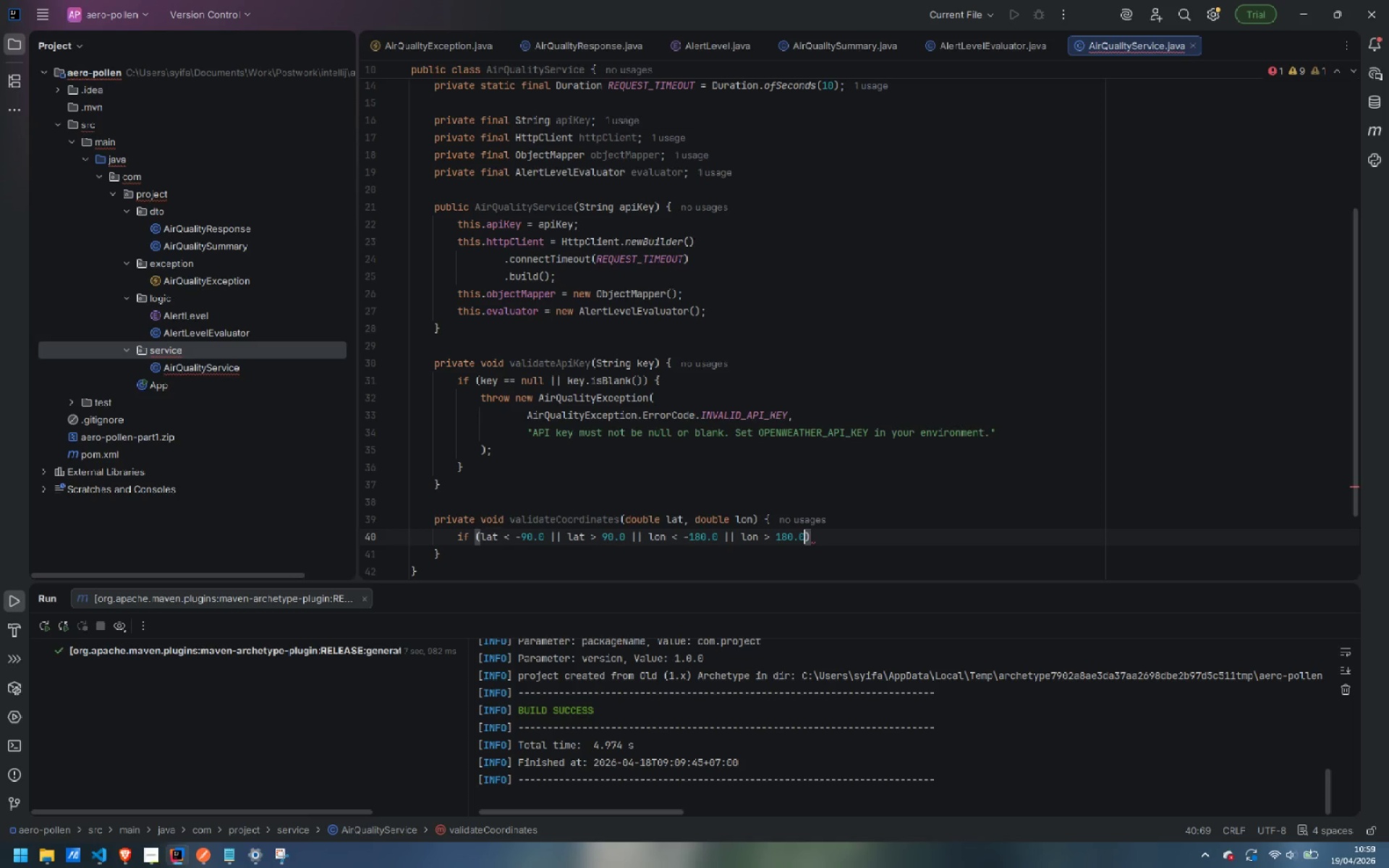 
key(ArrowRight)
 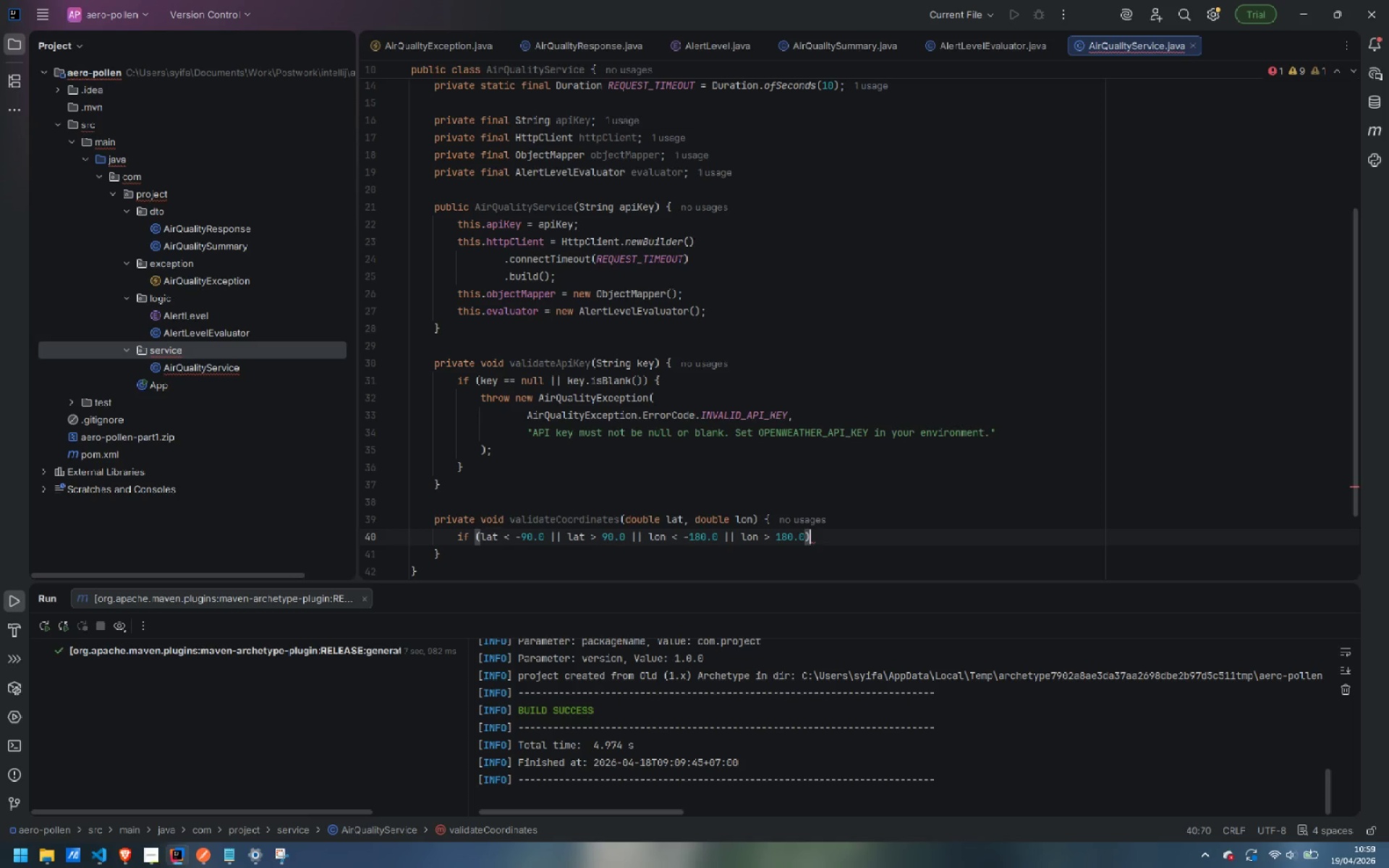 
key(Space)
 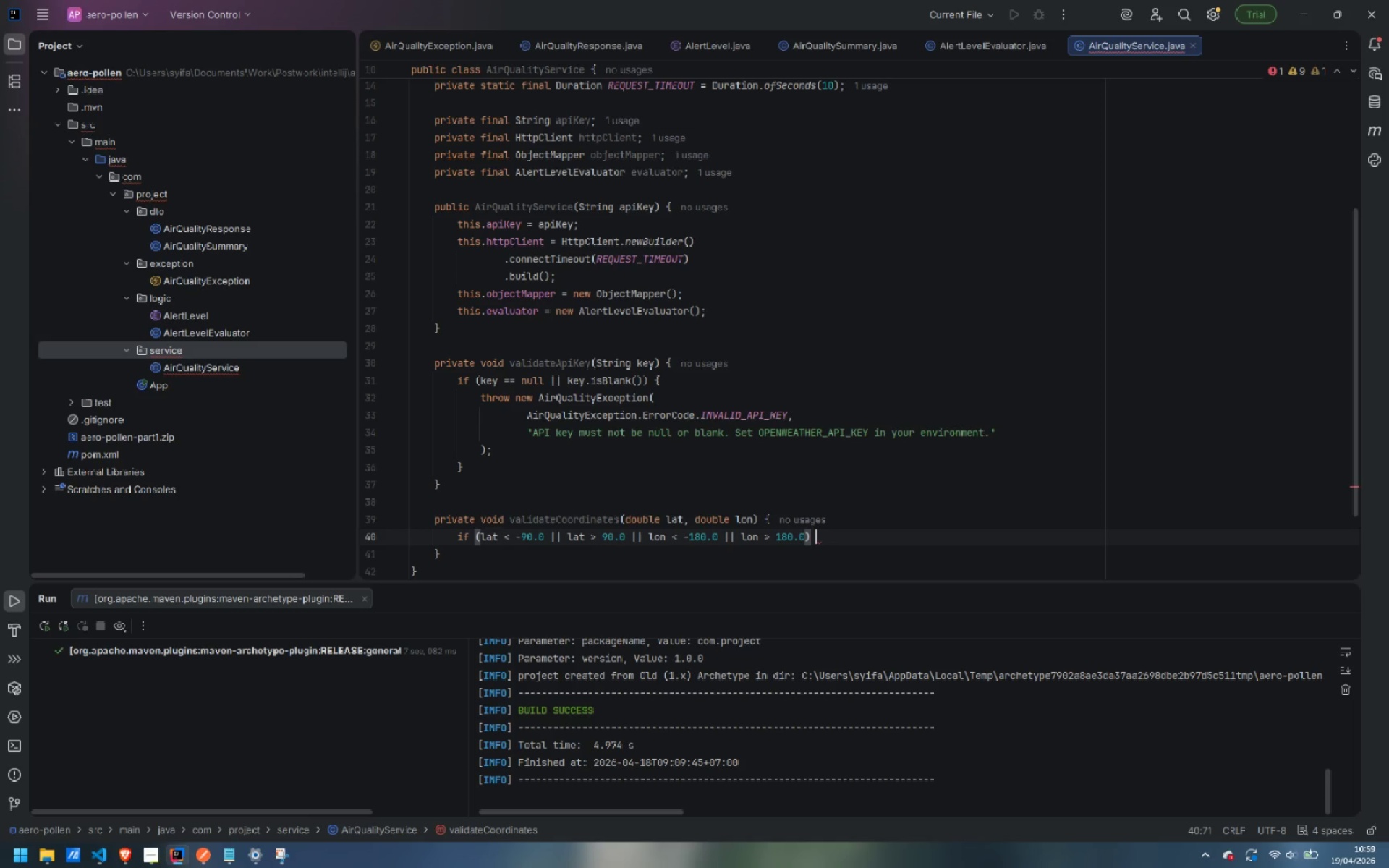 
key(Shift+ShiftLeft)
 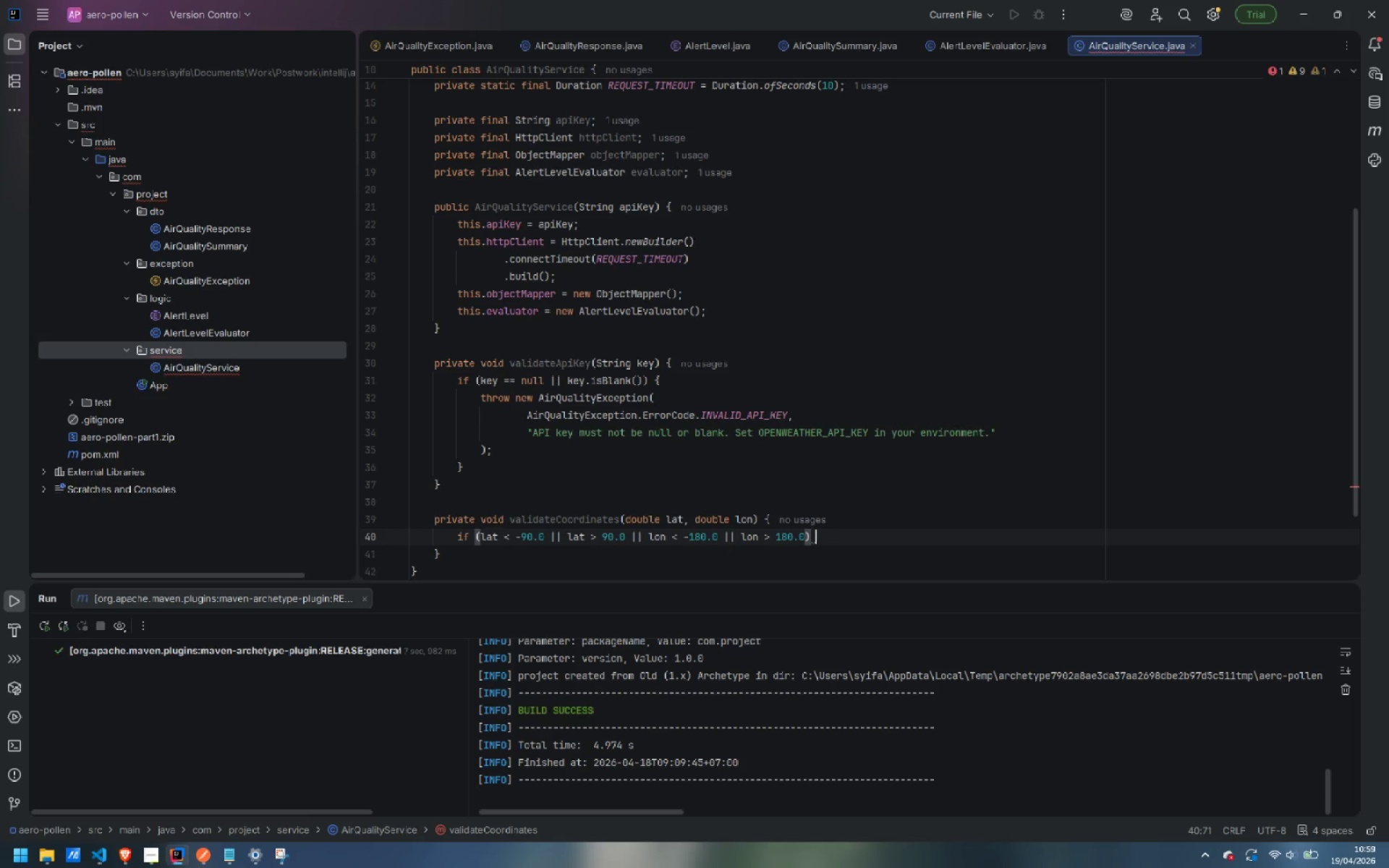 
key(Shift+BracketLeft)
 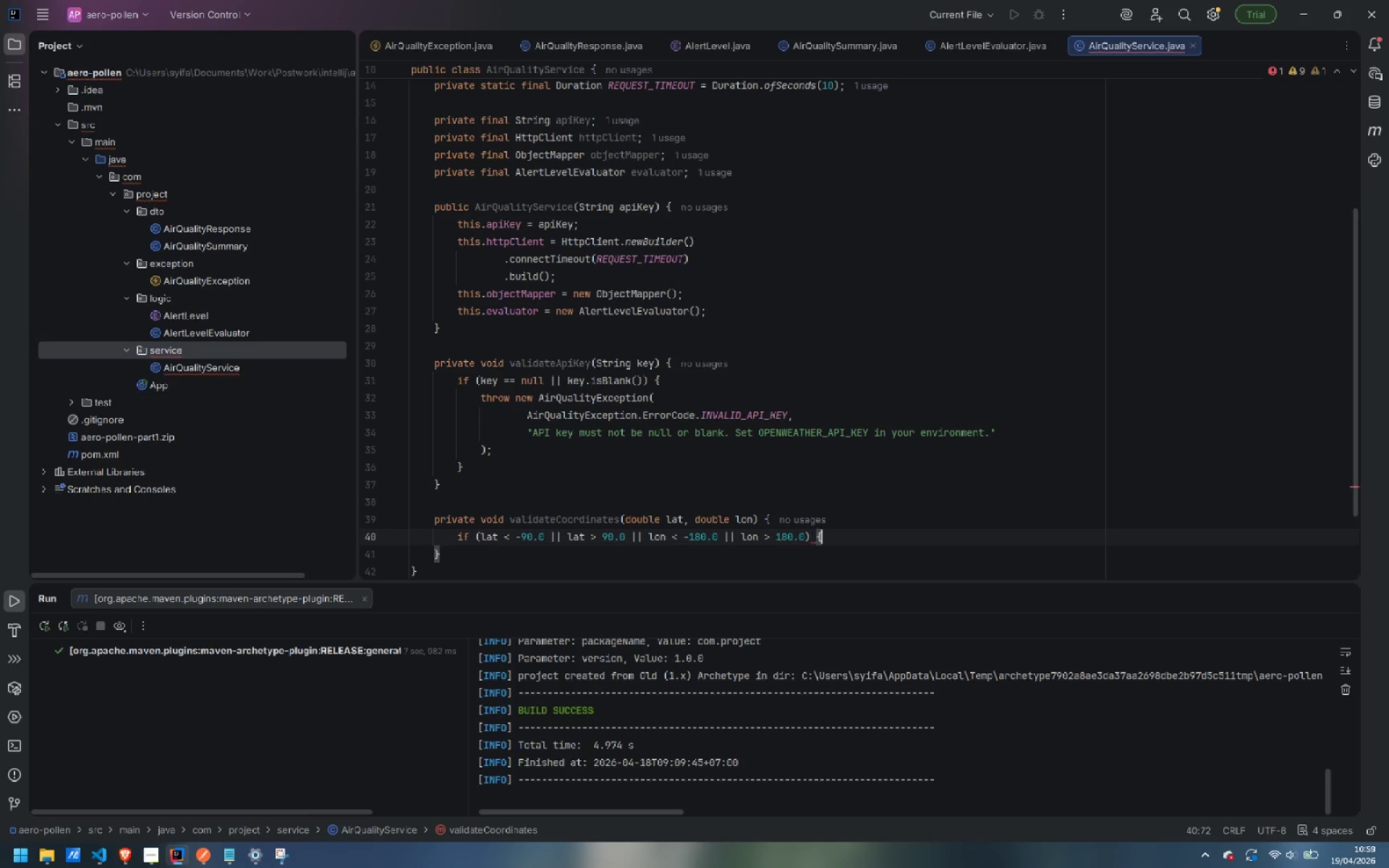 
key(Enter)
 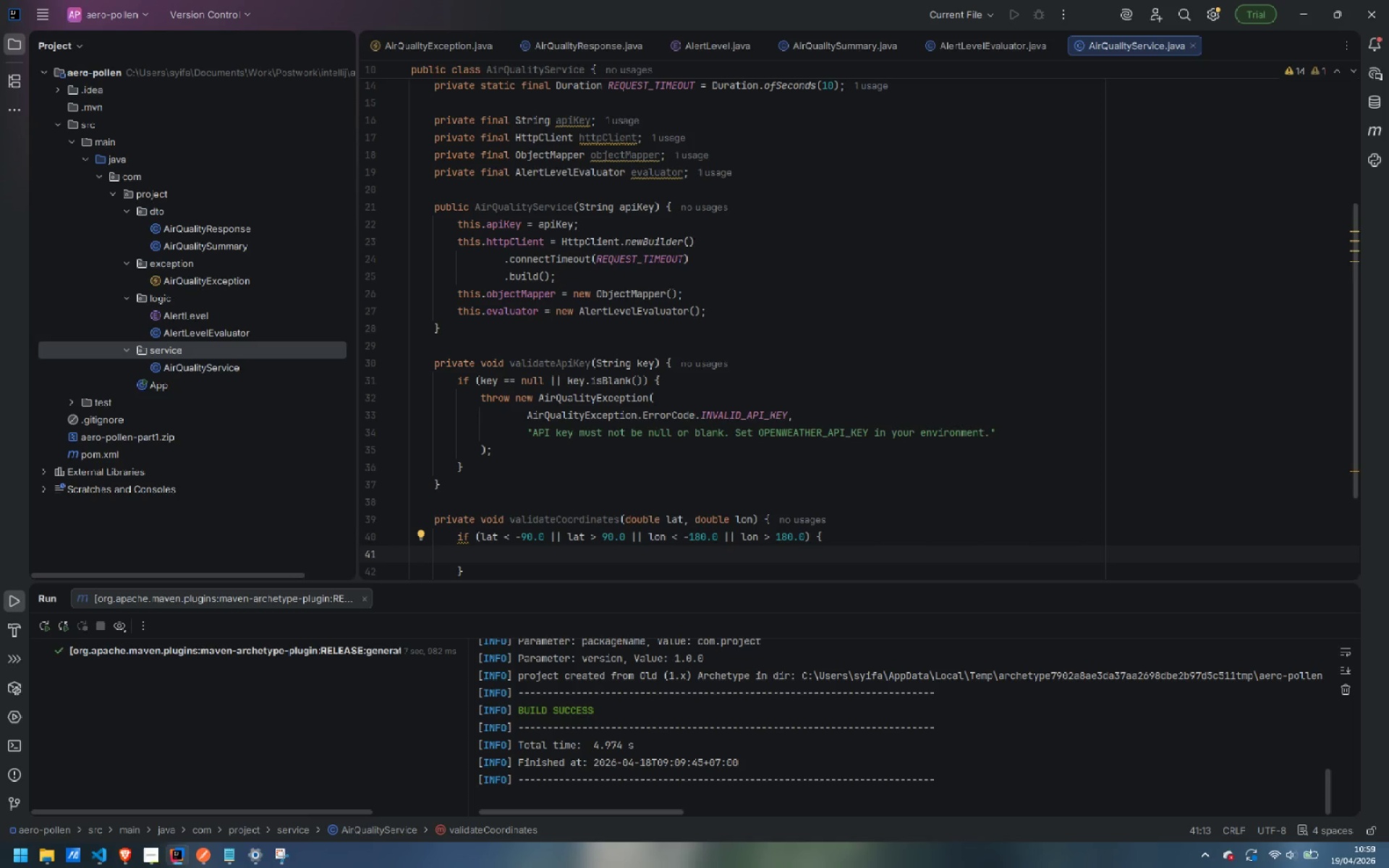 
type(thr)
 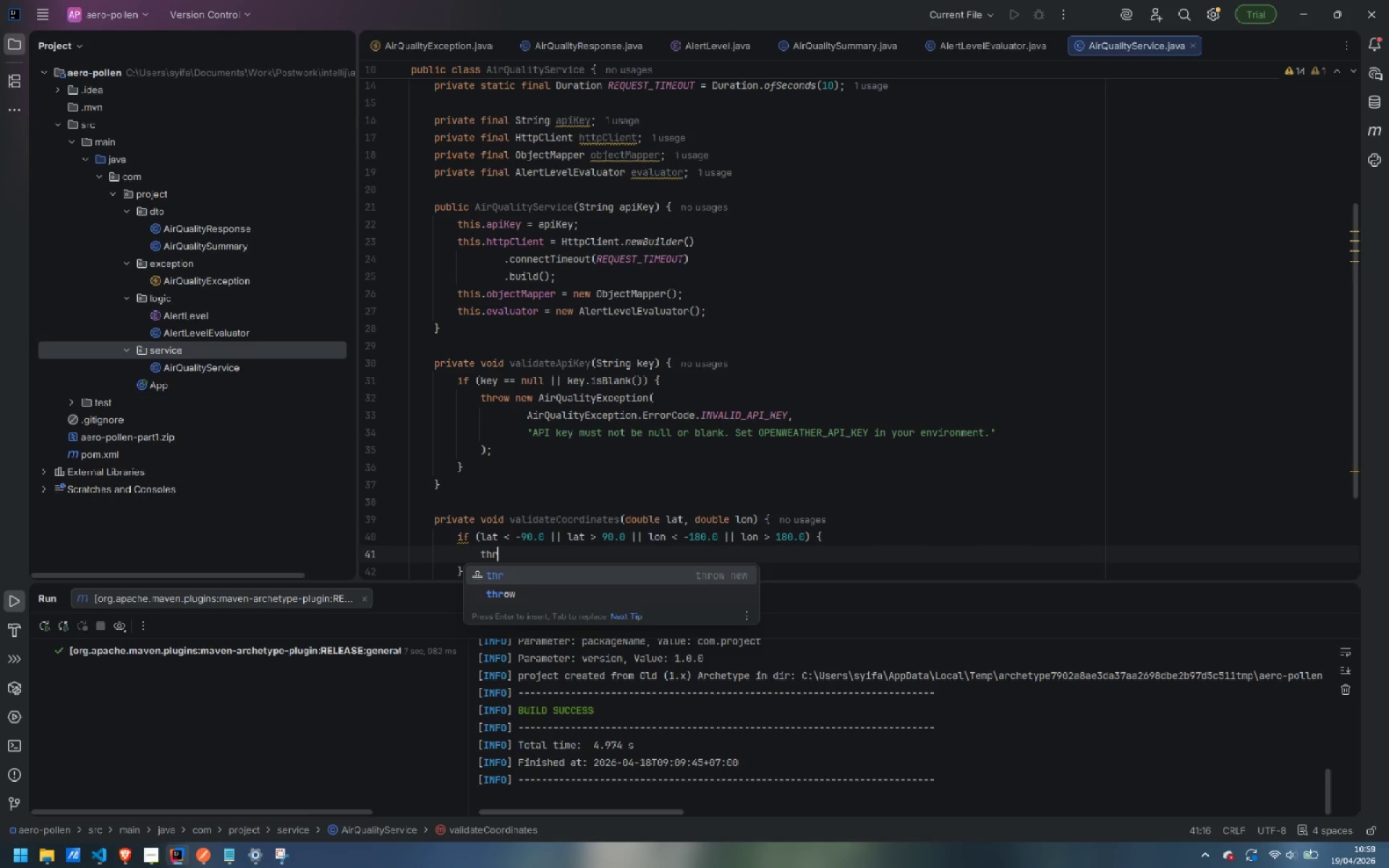 
key(Enter)
 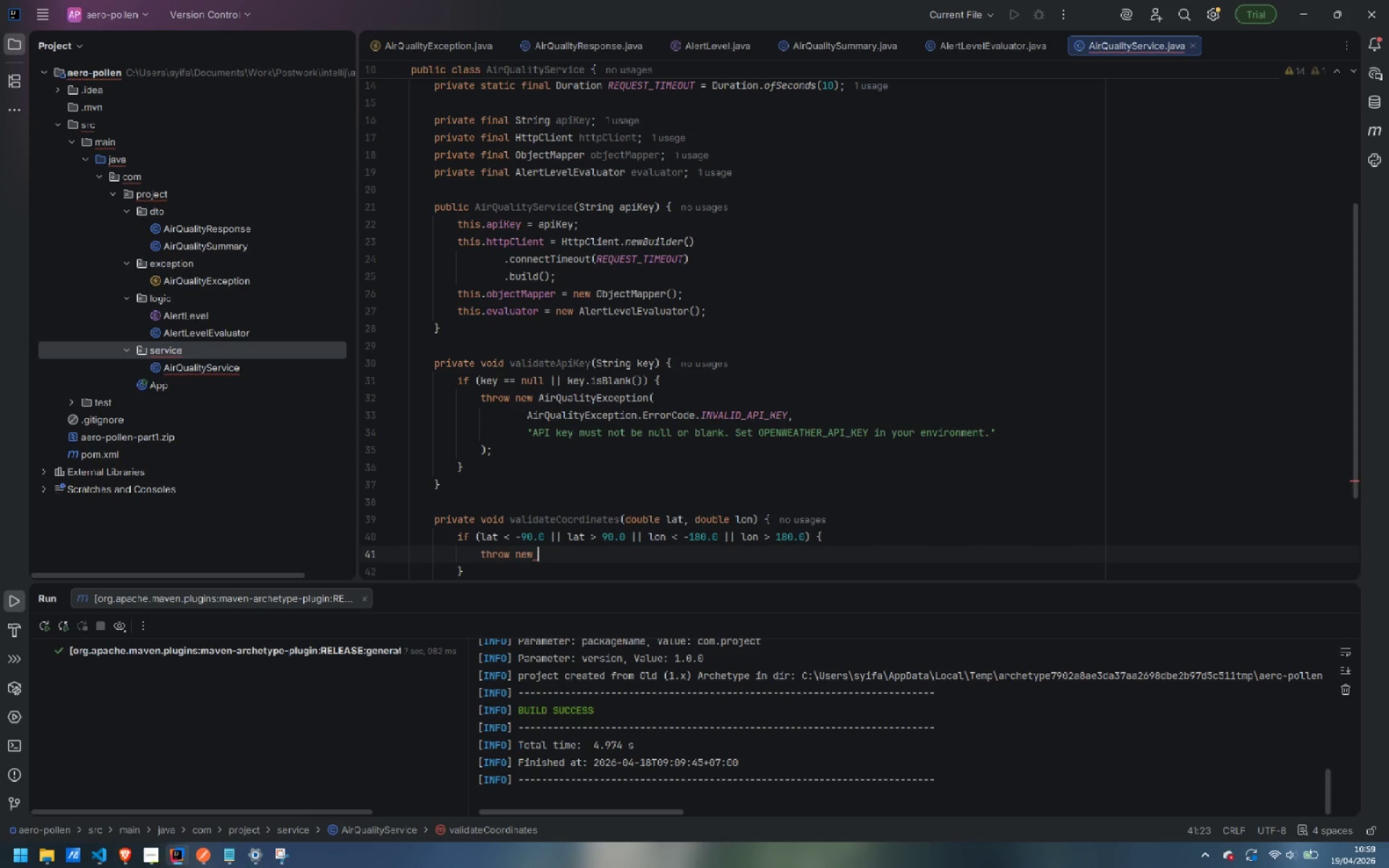 
type(AirA)
key(Backspace)
type(QualityException)
 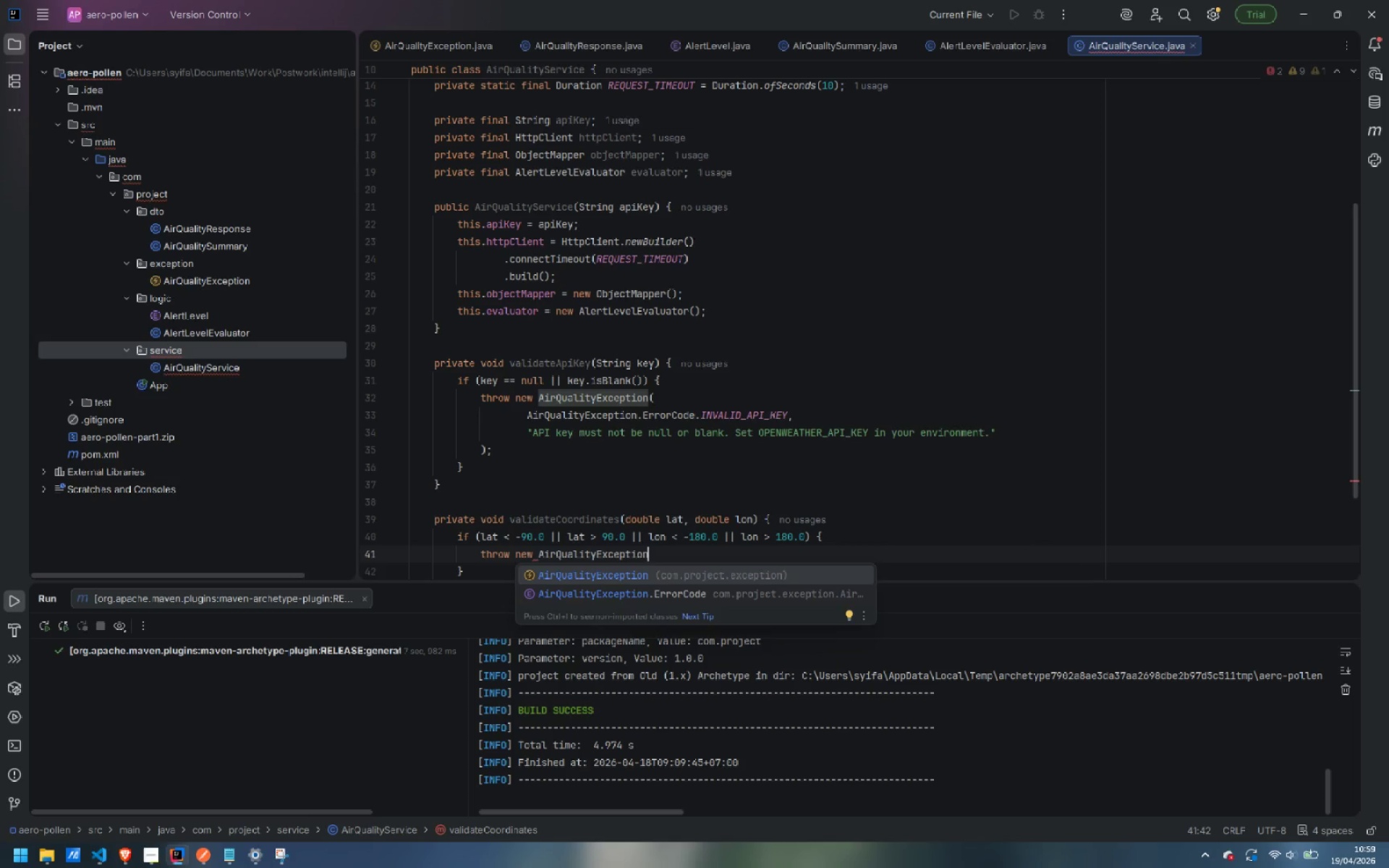 
key(Enter)
 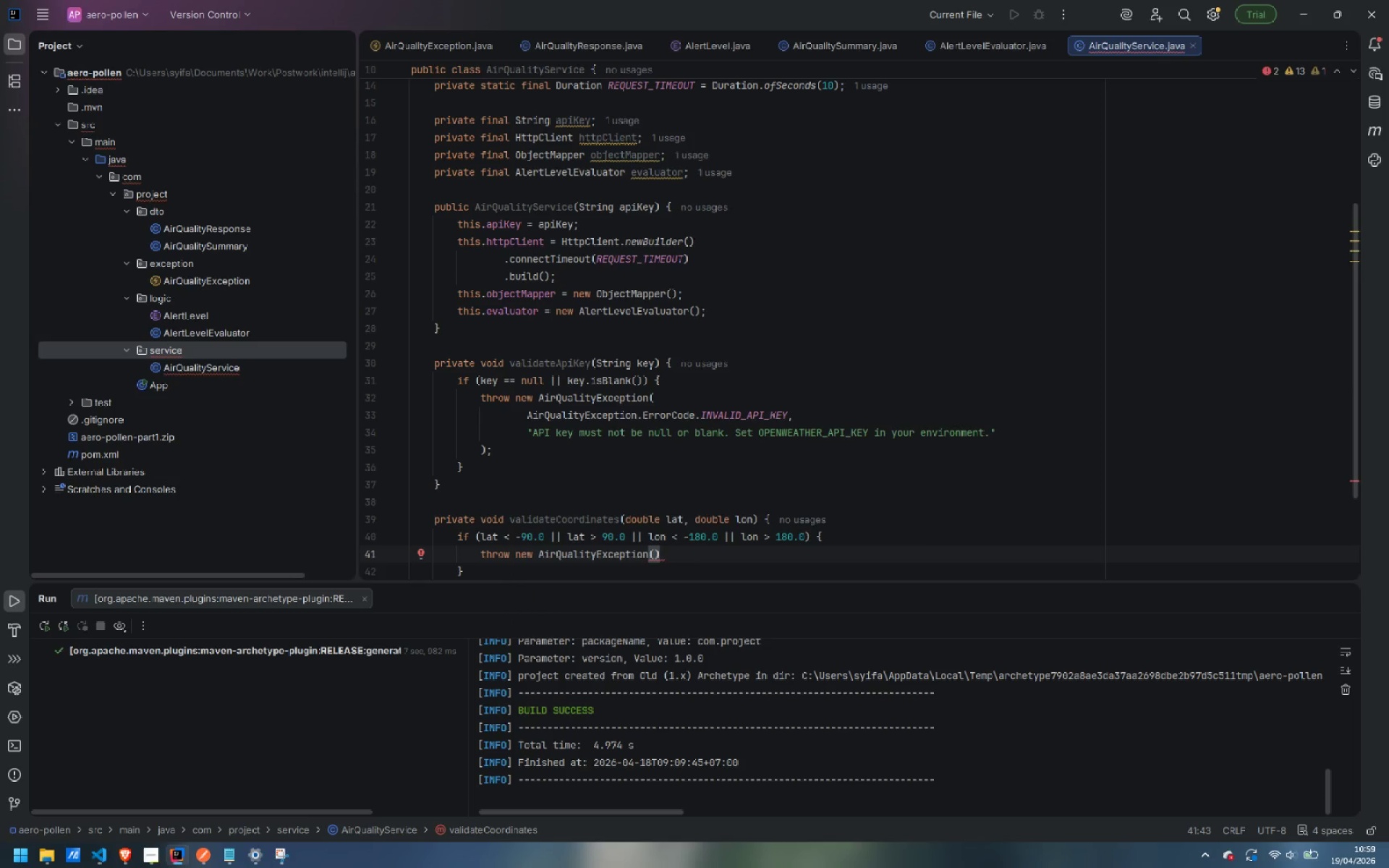 
key(Enter)
 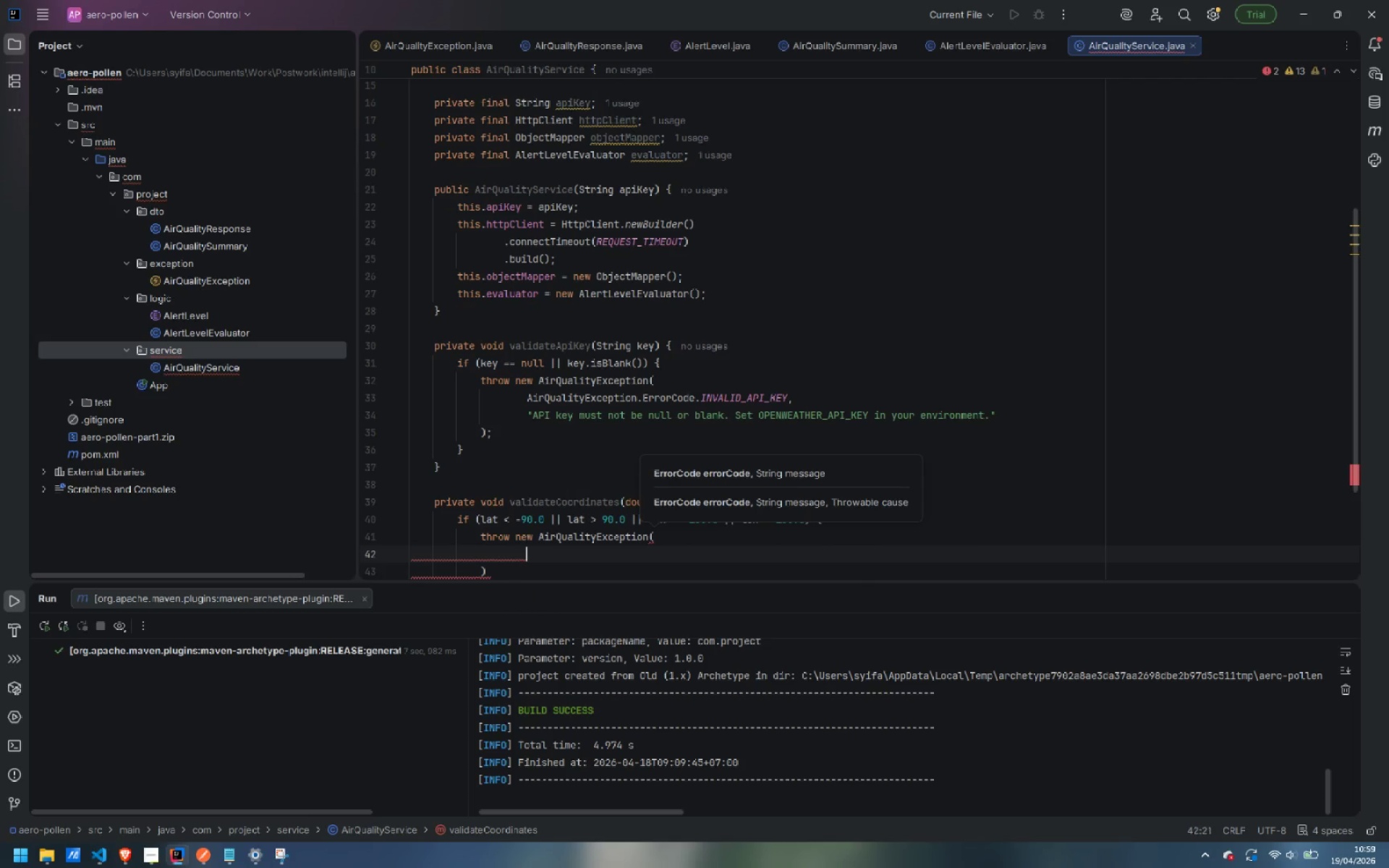 
type(ErrorCode.)
key(Backspace)
key(Backspace)
type(e)
 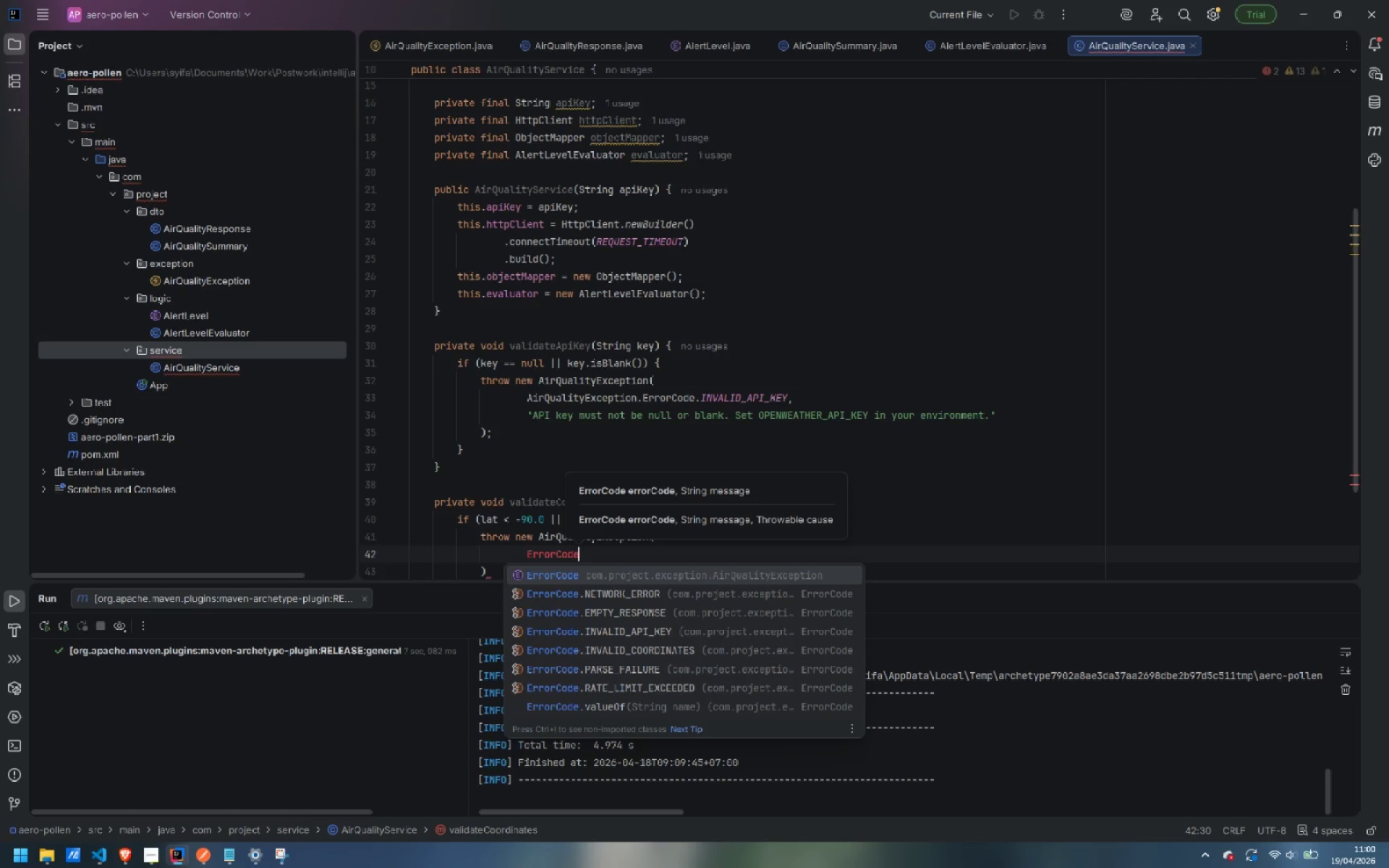 
key(Enter)
 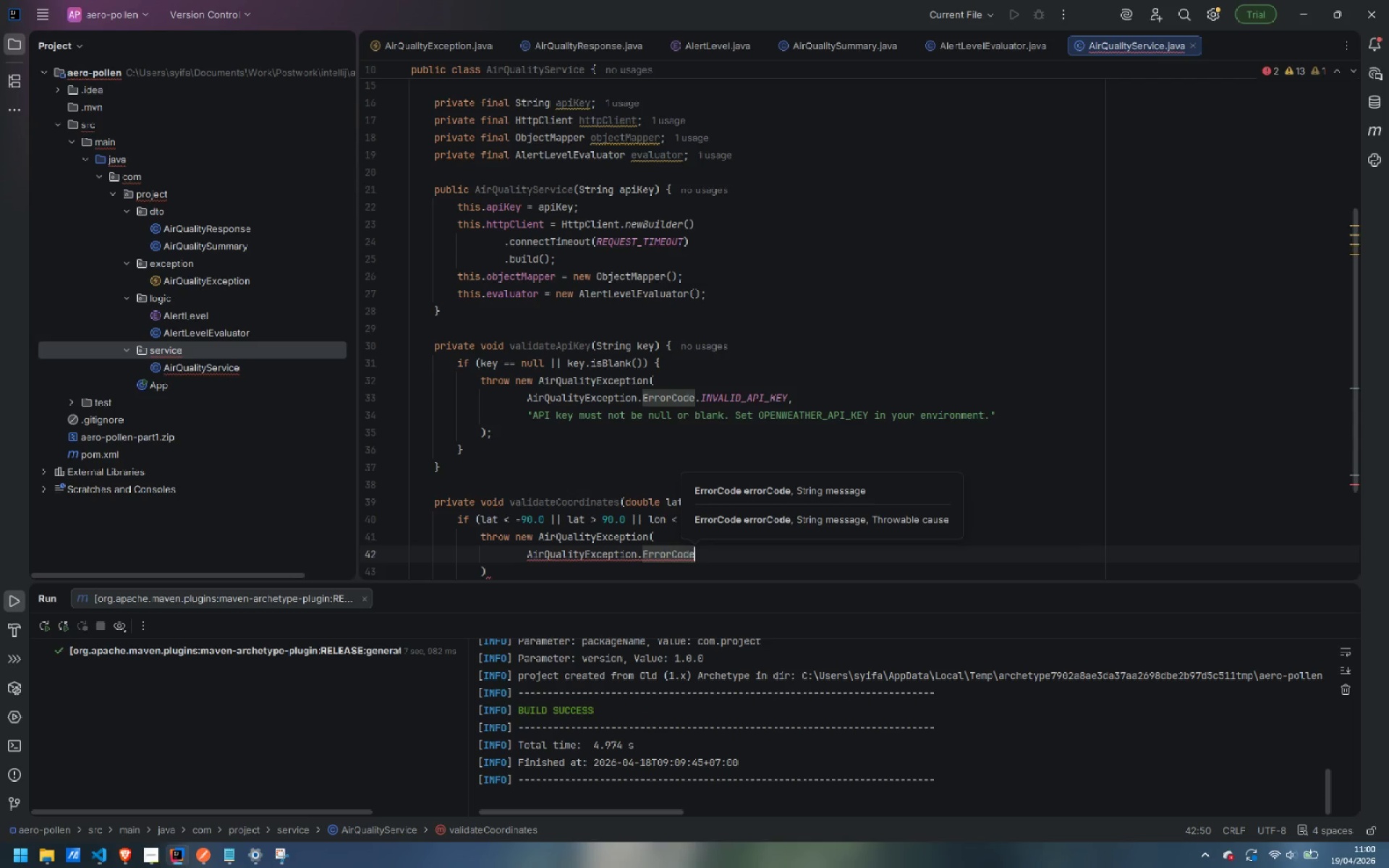 
type(.INVALID_COORDINATES,)
 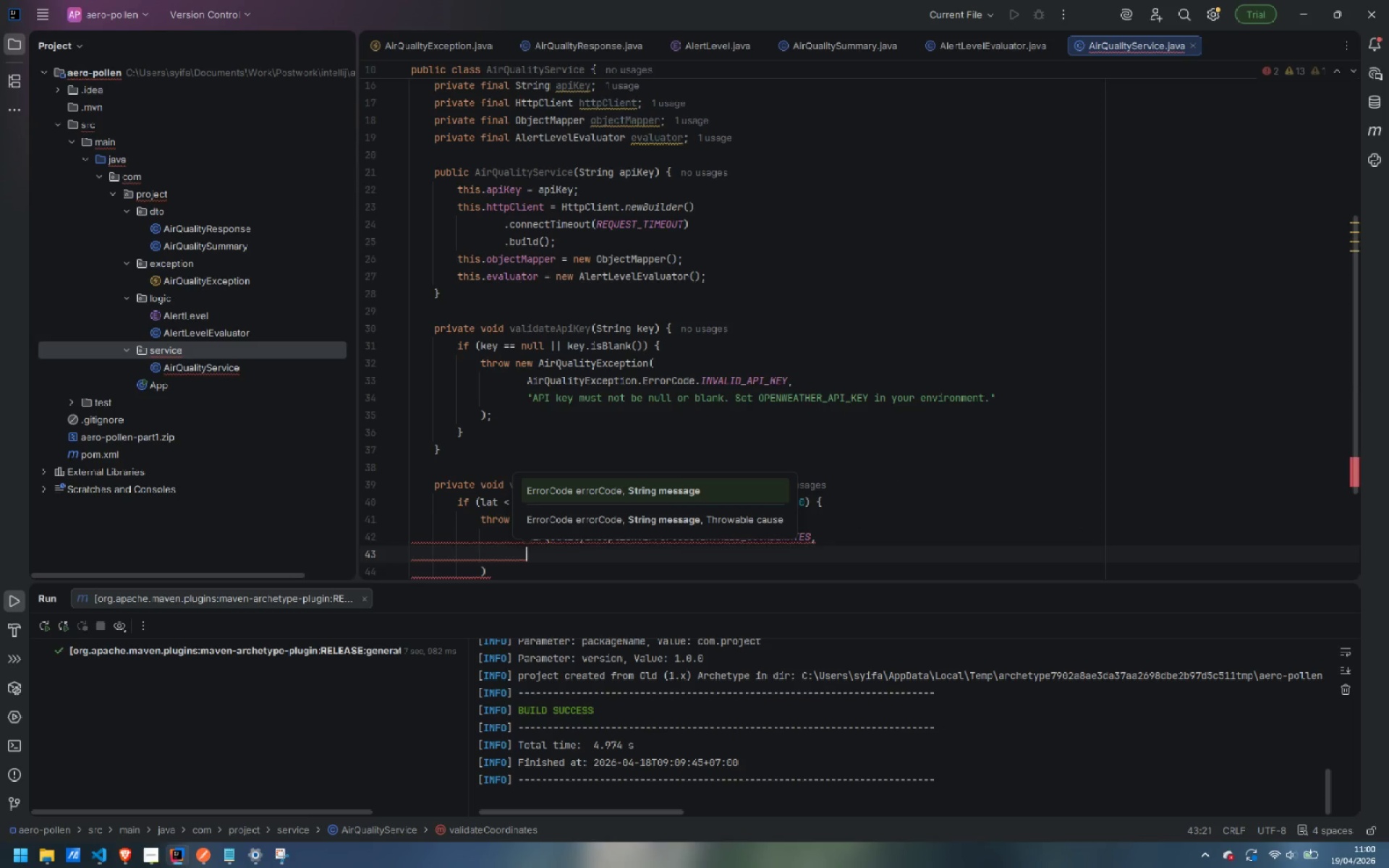 
 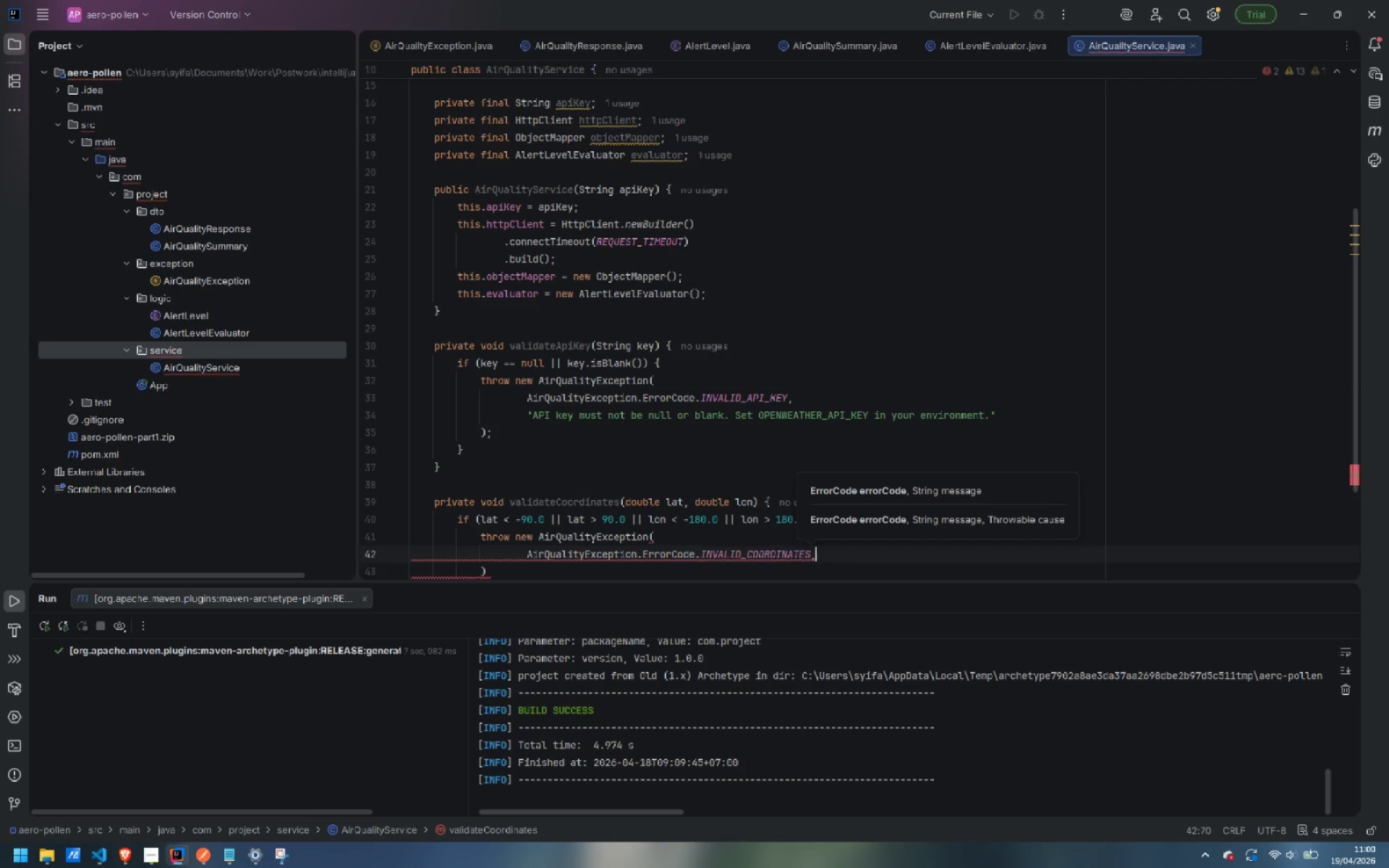 
key(Enter)
 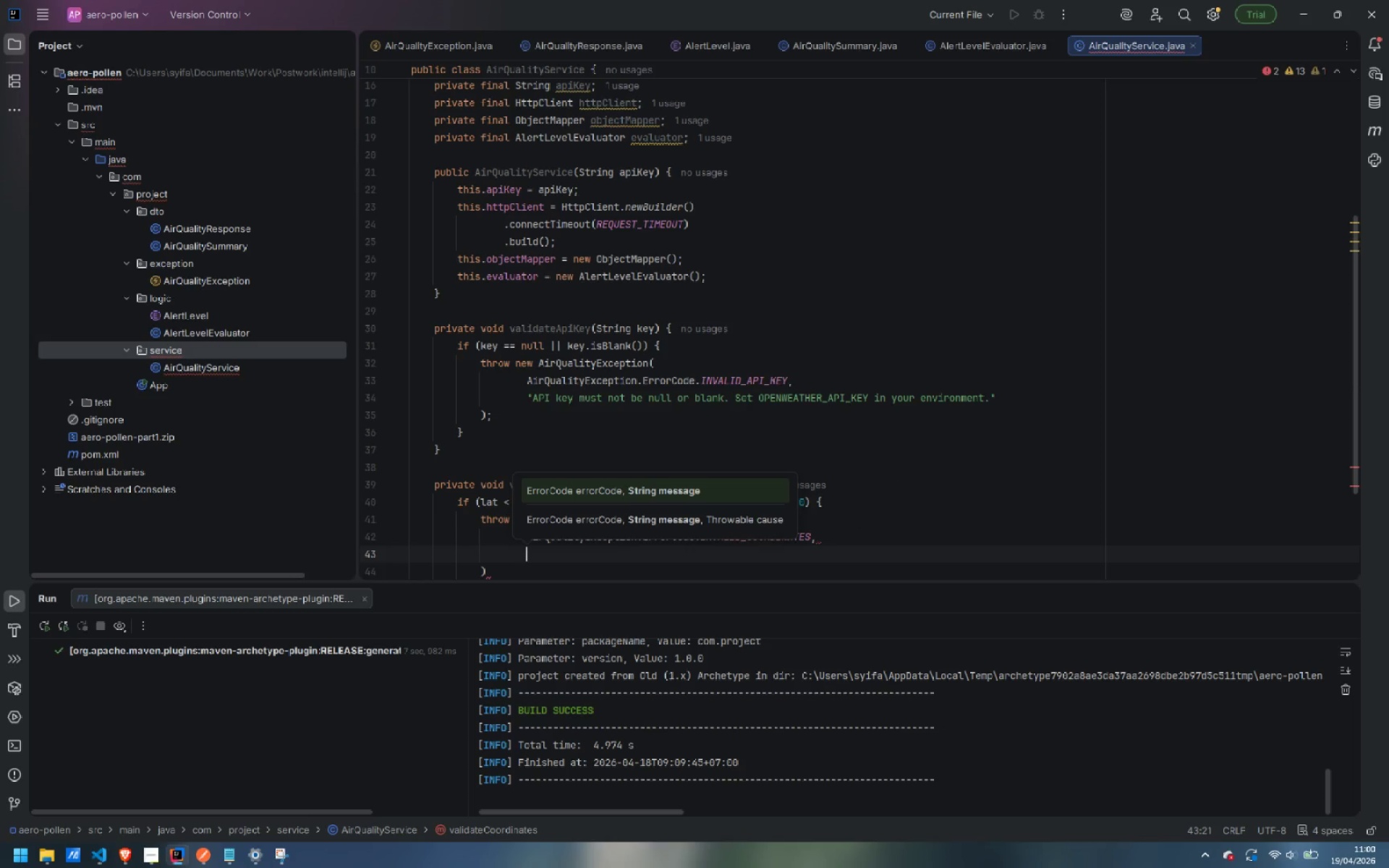 
type(String.format()
 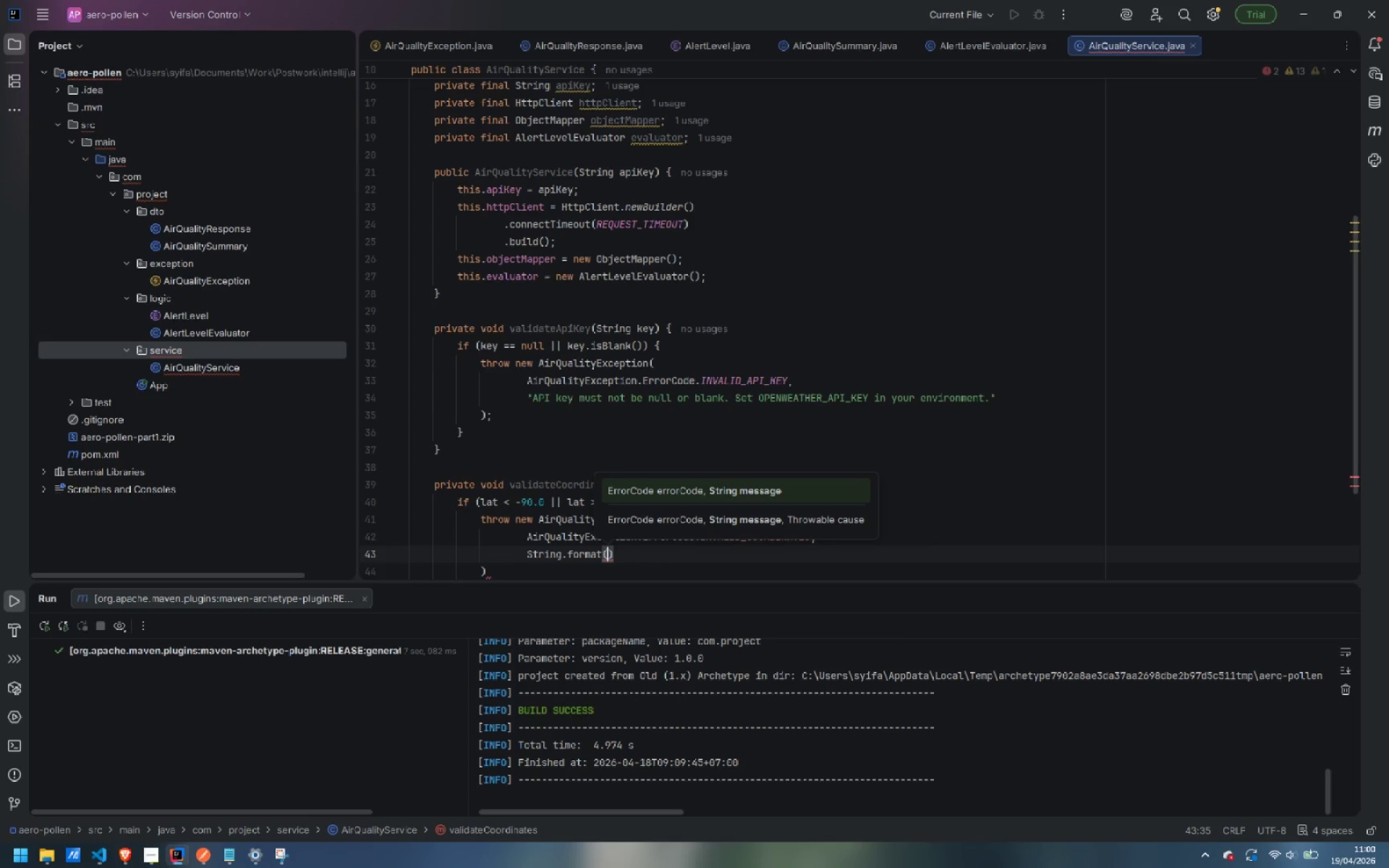 
key(Enter)
 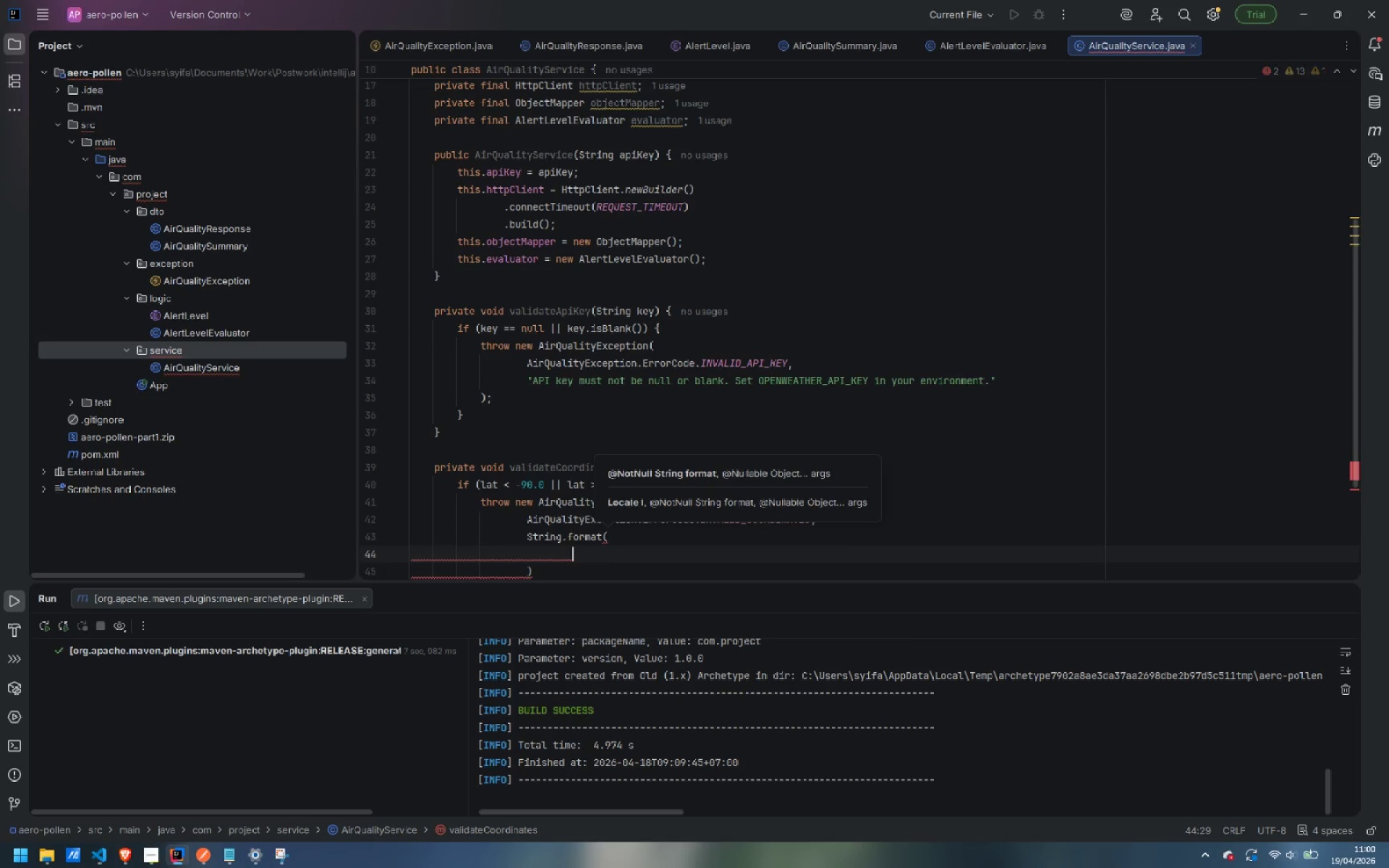 
type("coor)
 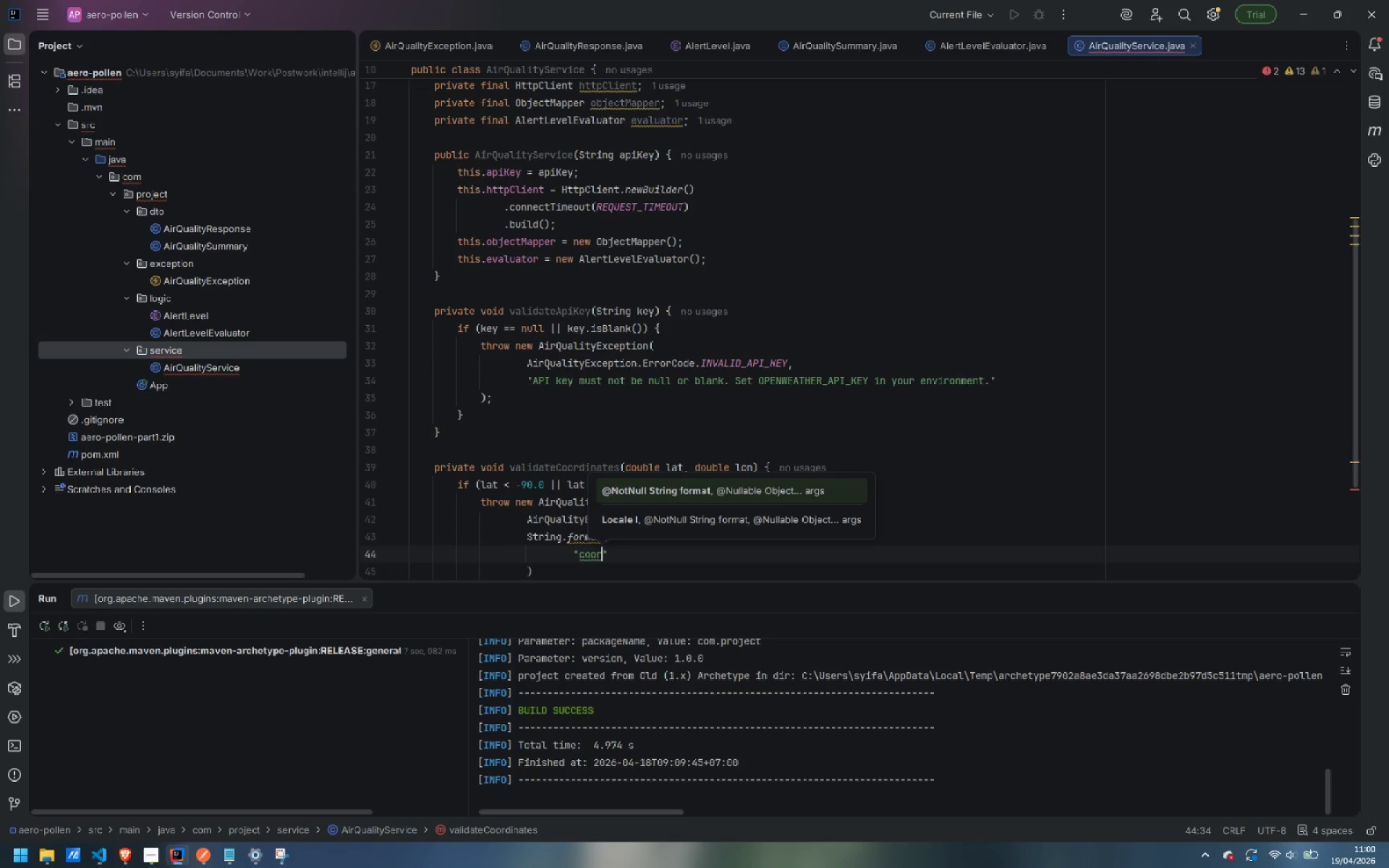 
key(Control+ControlLeft)
 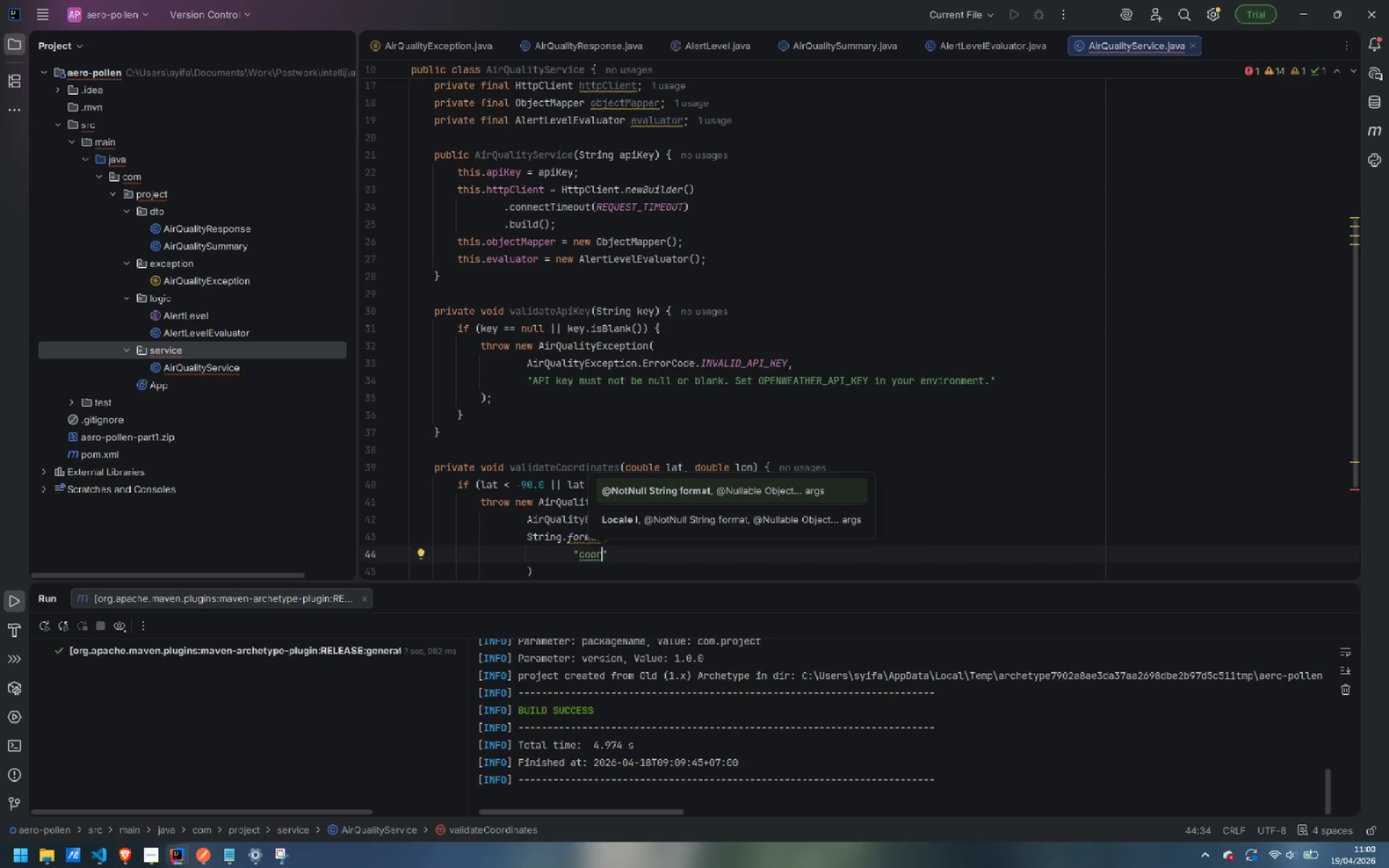 
key(Control+Backspace)
 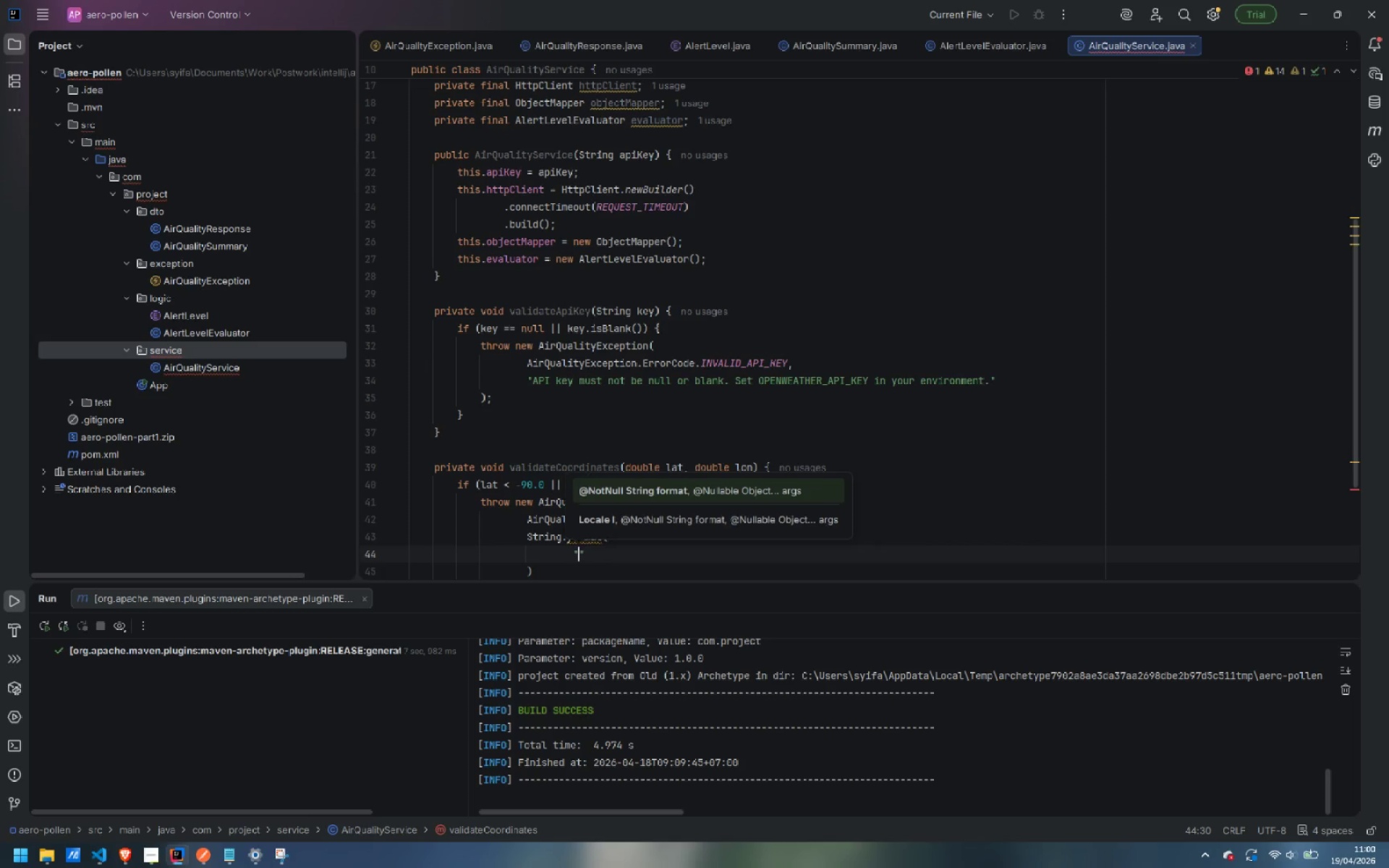 
type(Coordinates out of range: lat: )
key(Backspace)
type(%.4f, lon=%)
 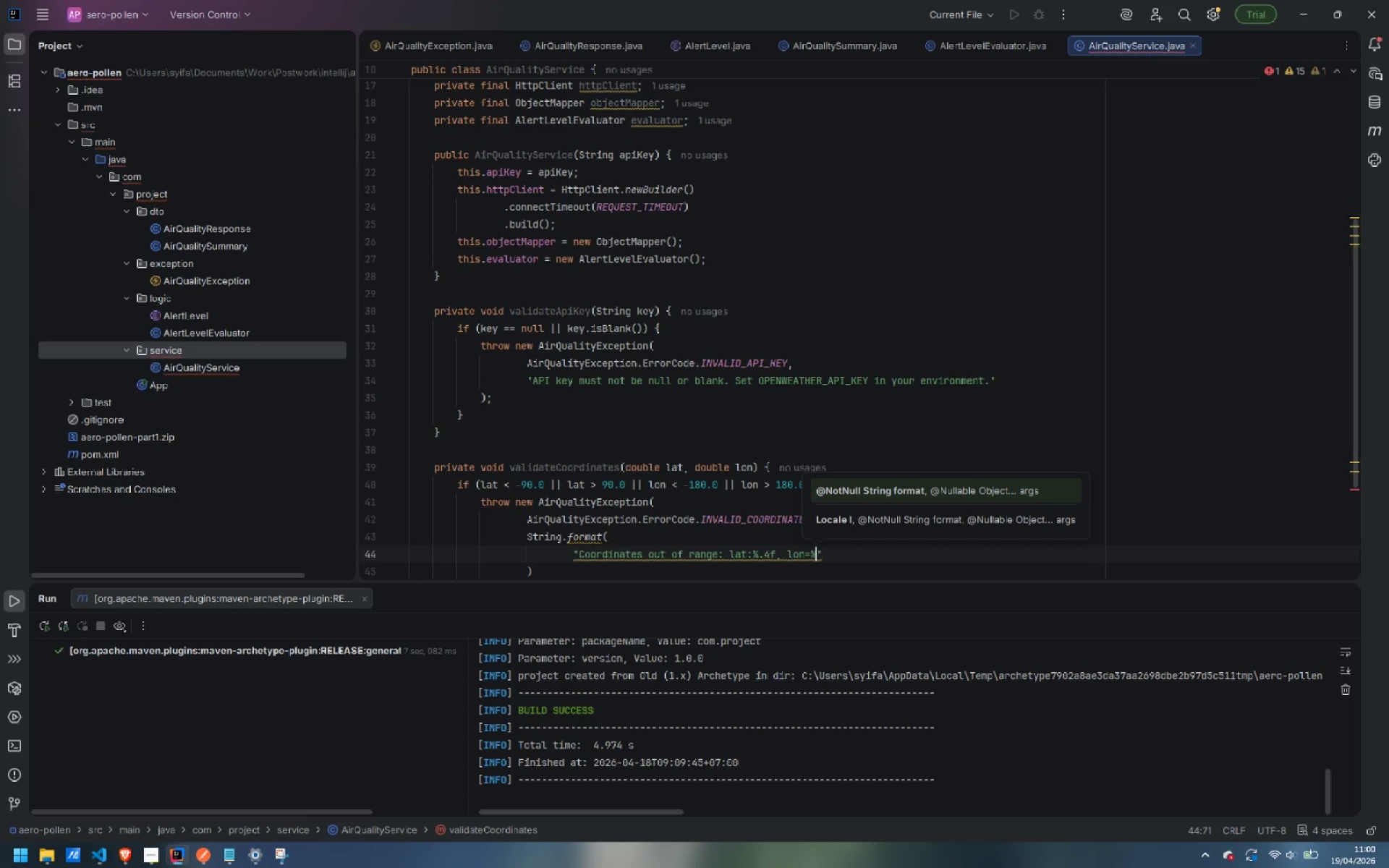 
key(Control+ArrowLeft)
 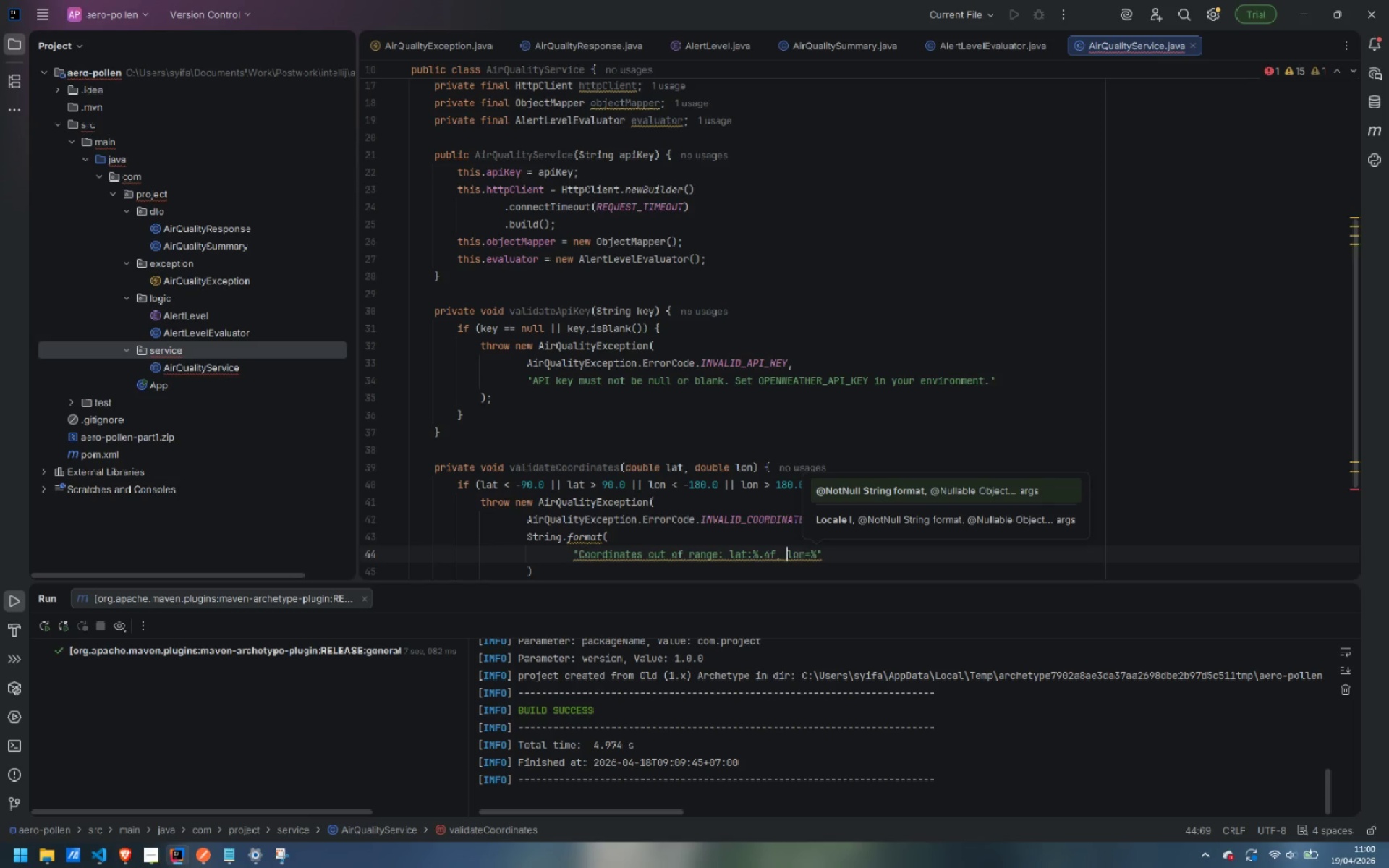 
key(Control+ArrowLeft)
 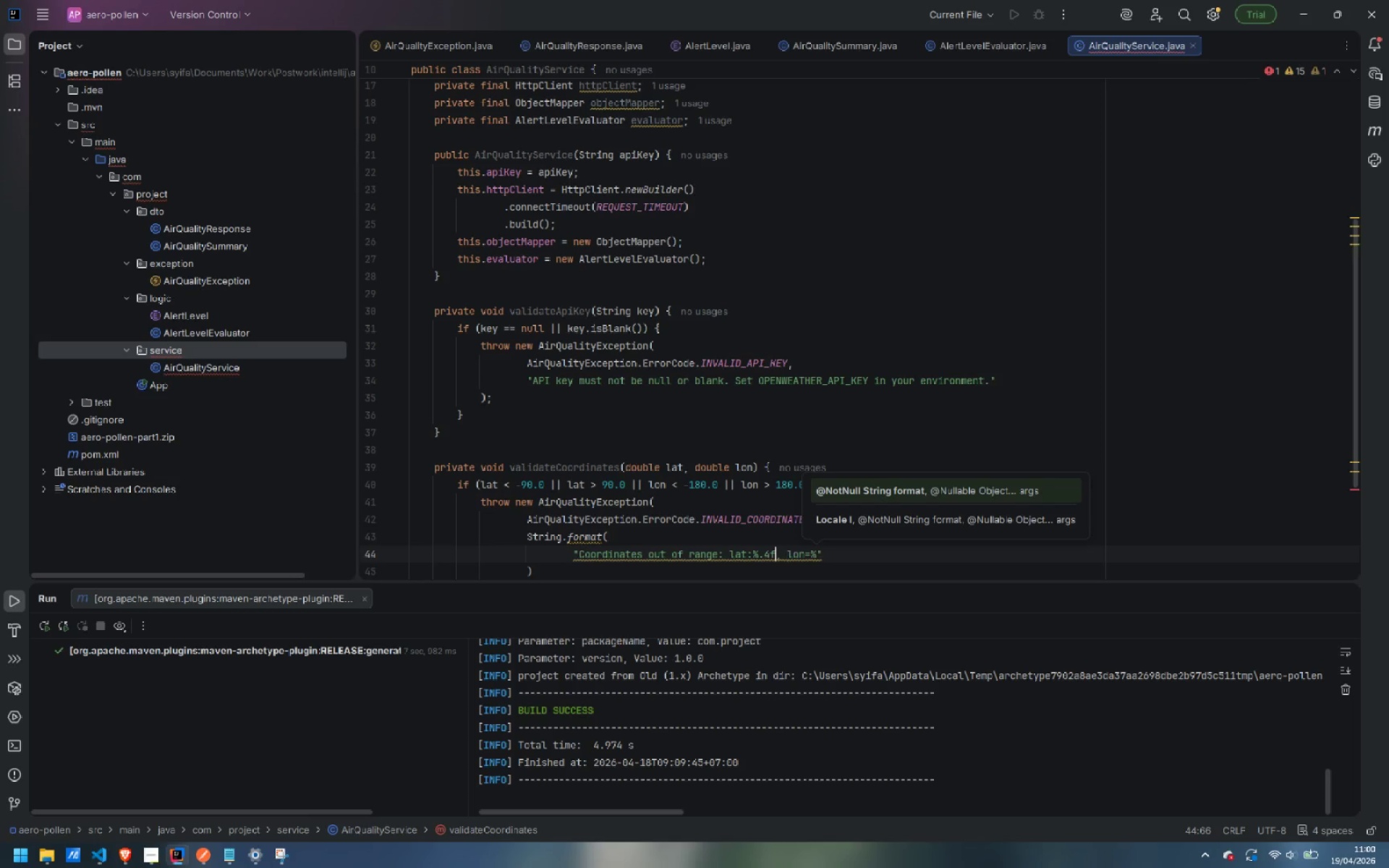 
key(Control+ArrowLeft)
 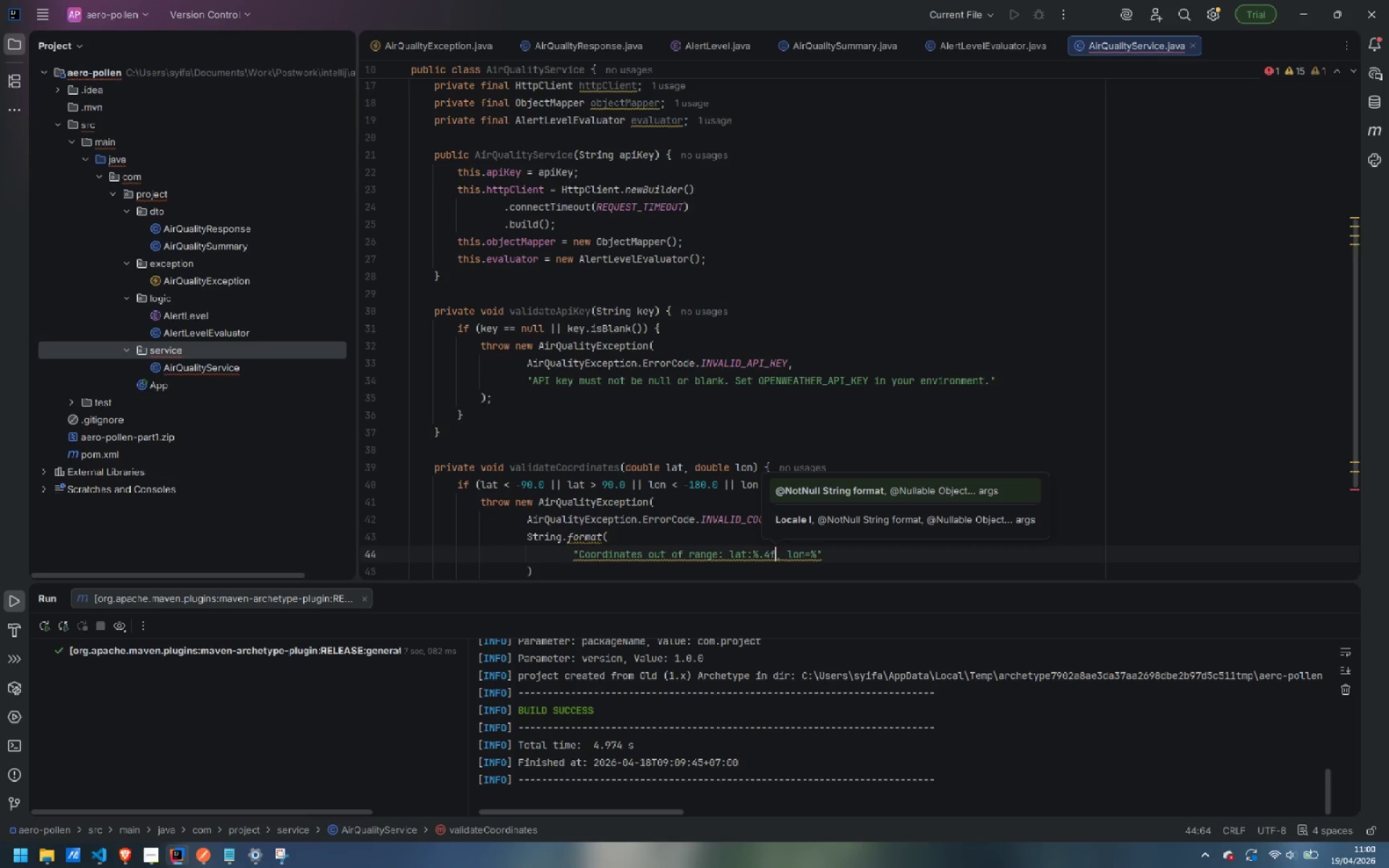 
key(Control+ArrowLeft)
 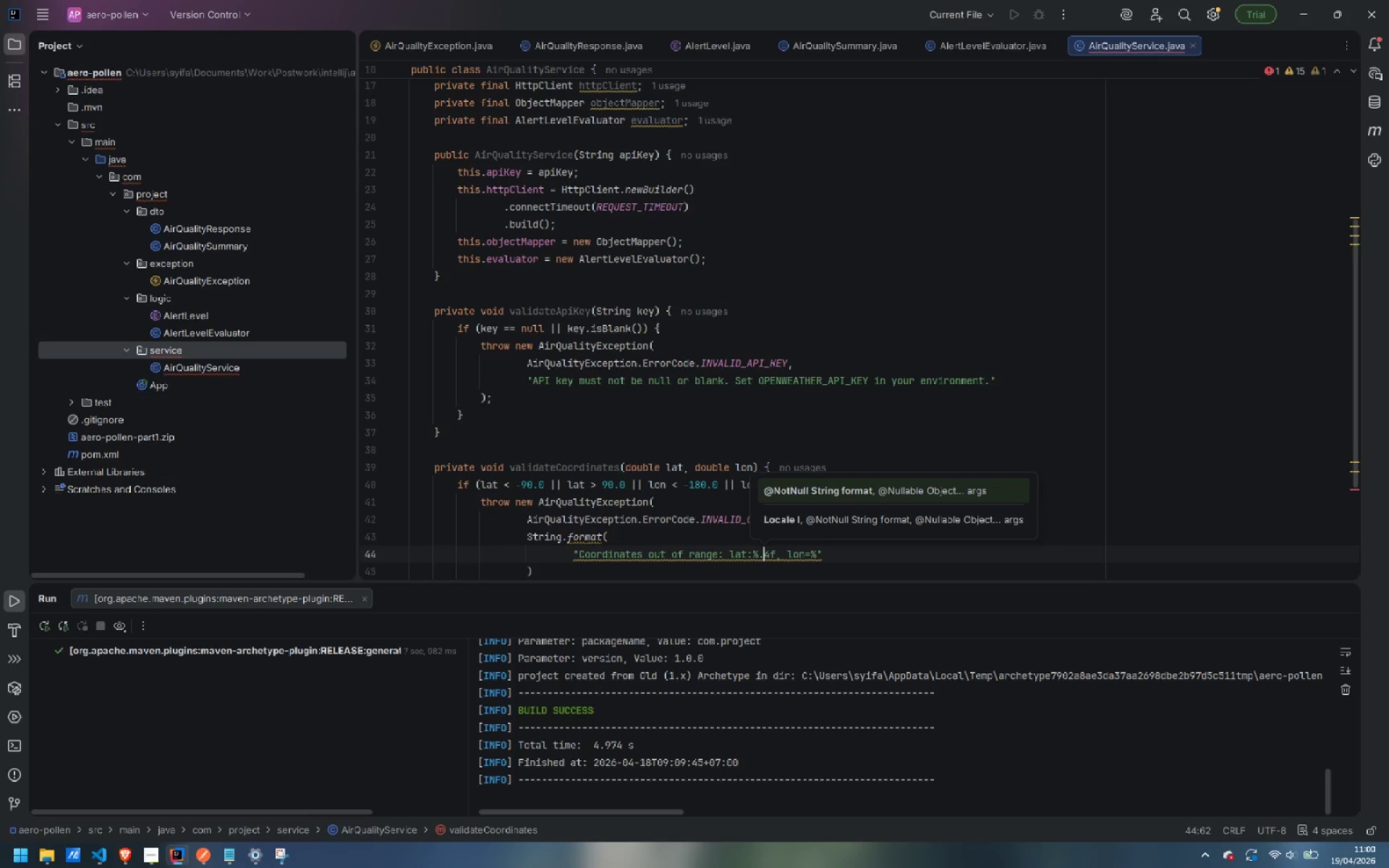 
key(ArrowLeft)
 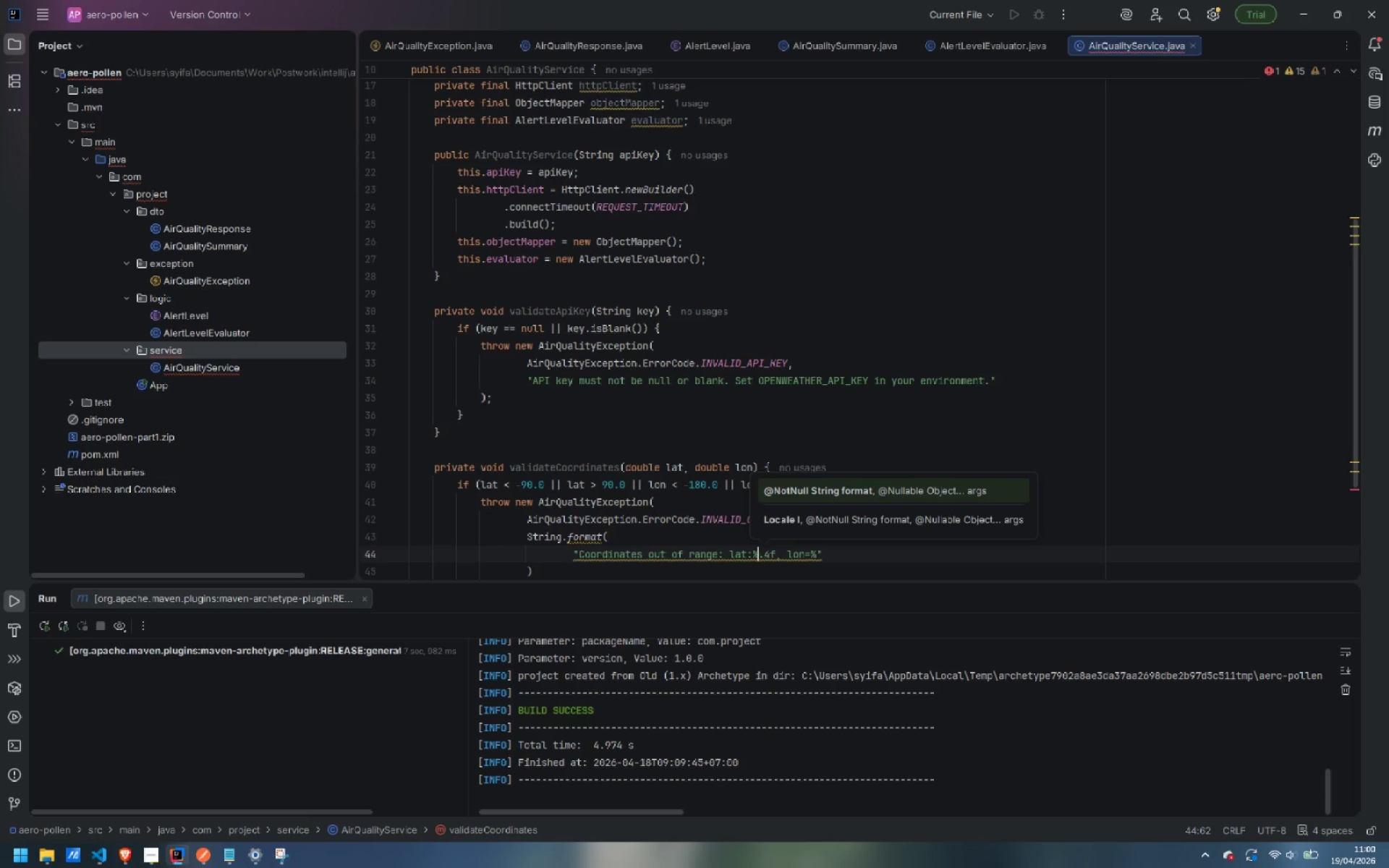 
key(ArrowLeft)
 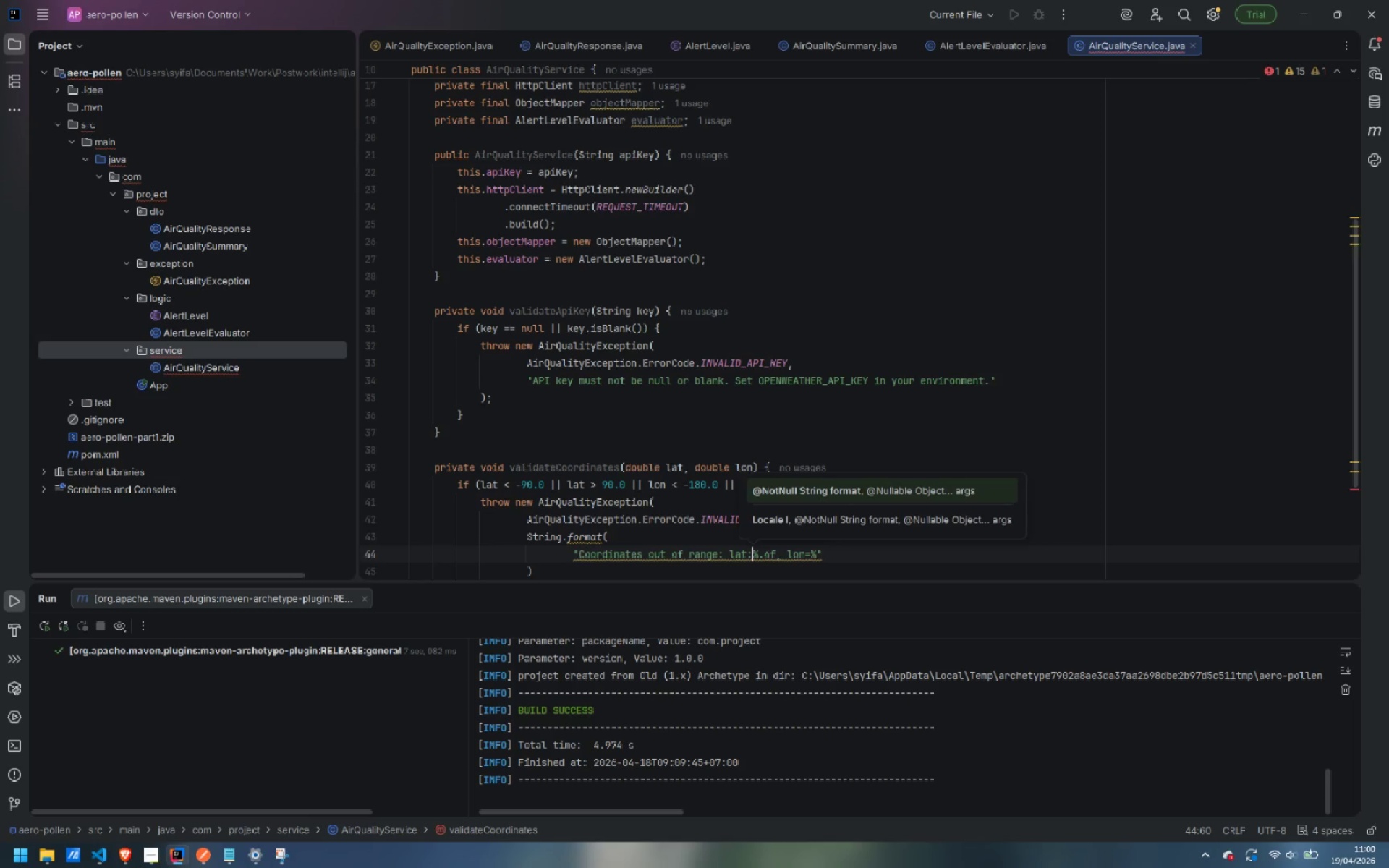 
key(Backspace)
 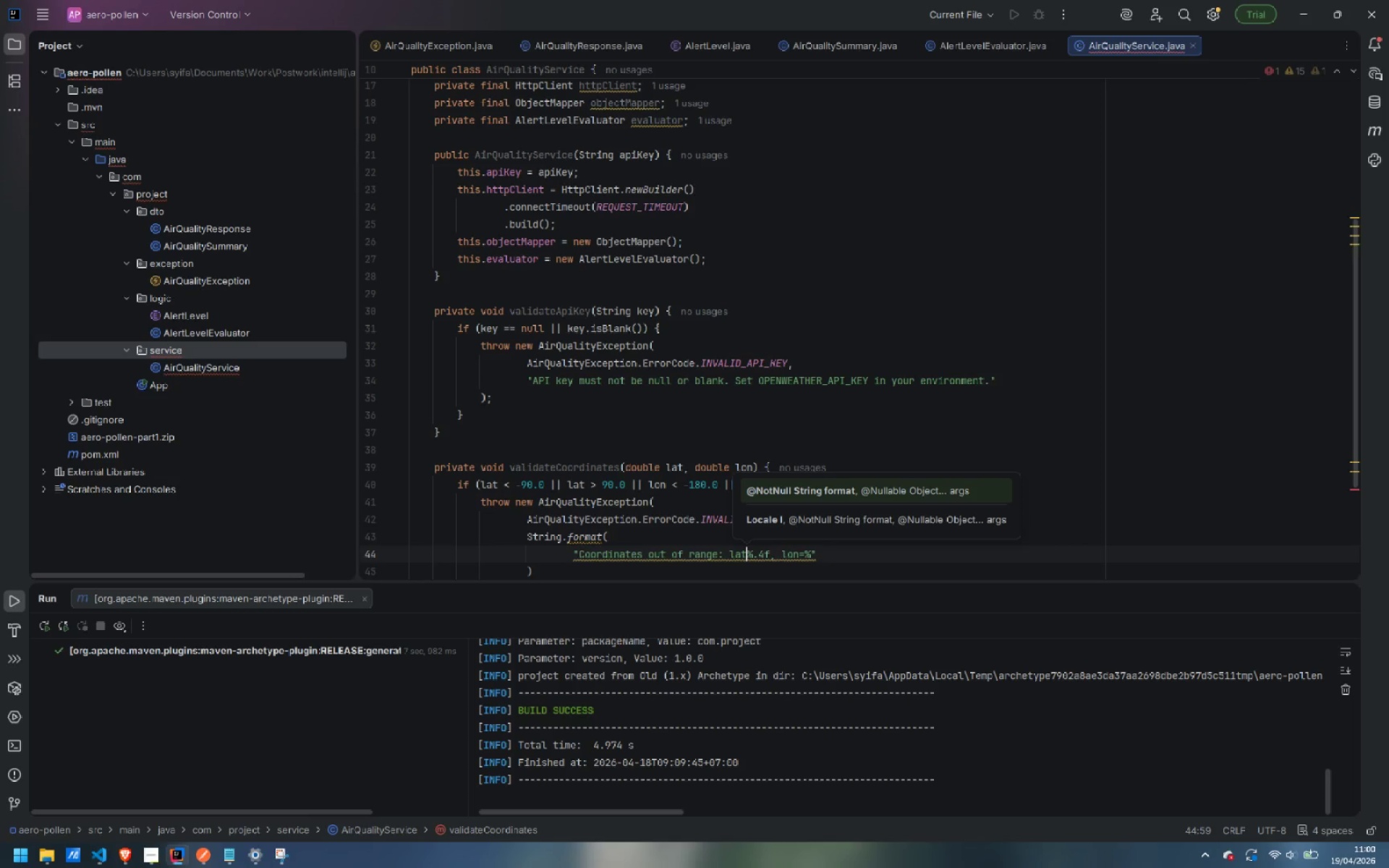 
key(Equal)
 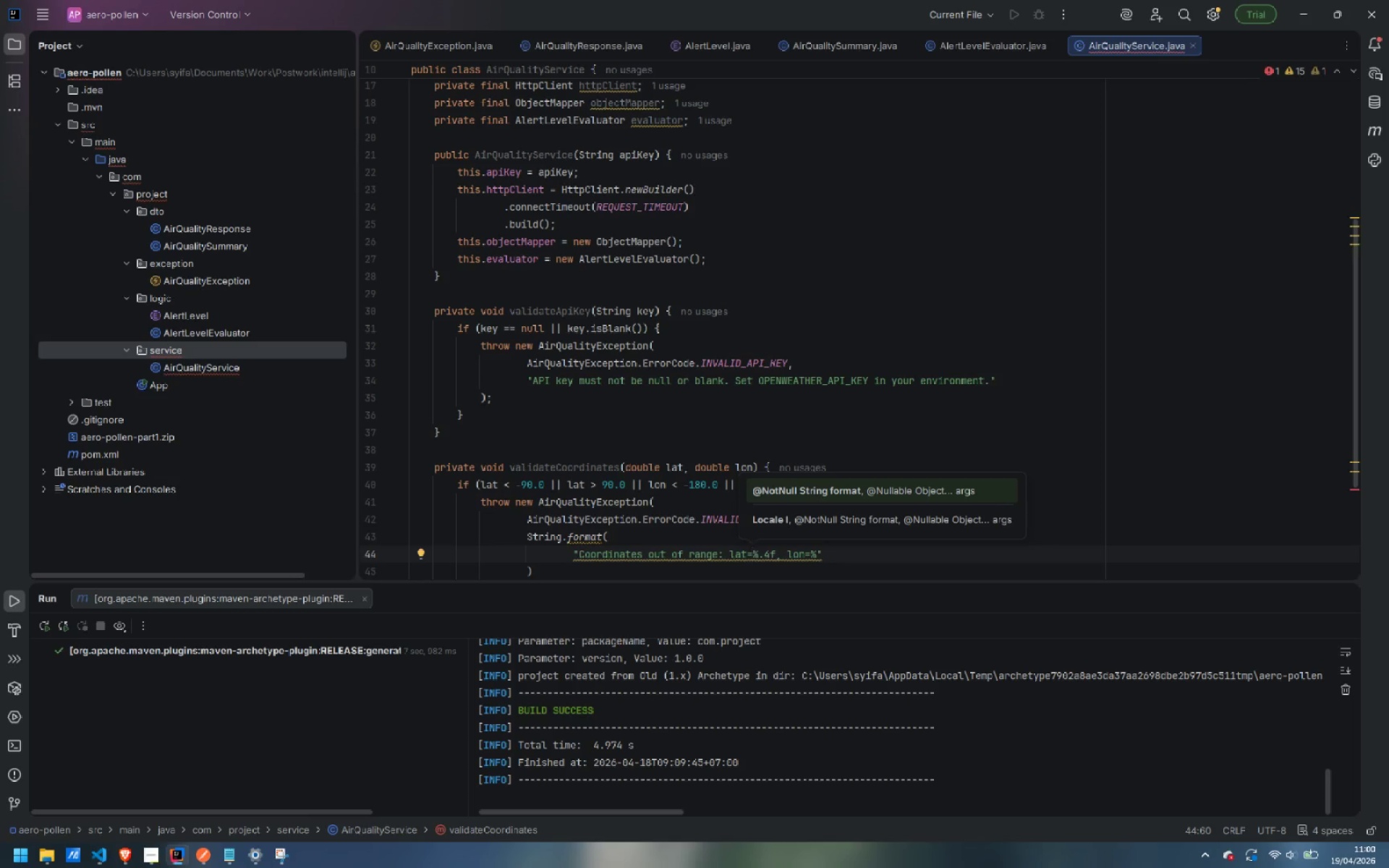 
key(Control+ArrowRight)
 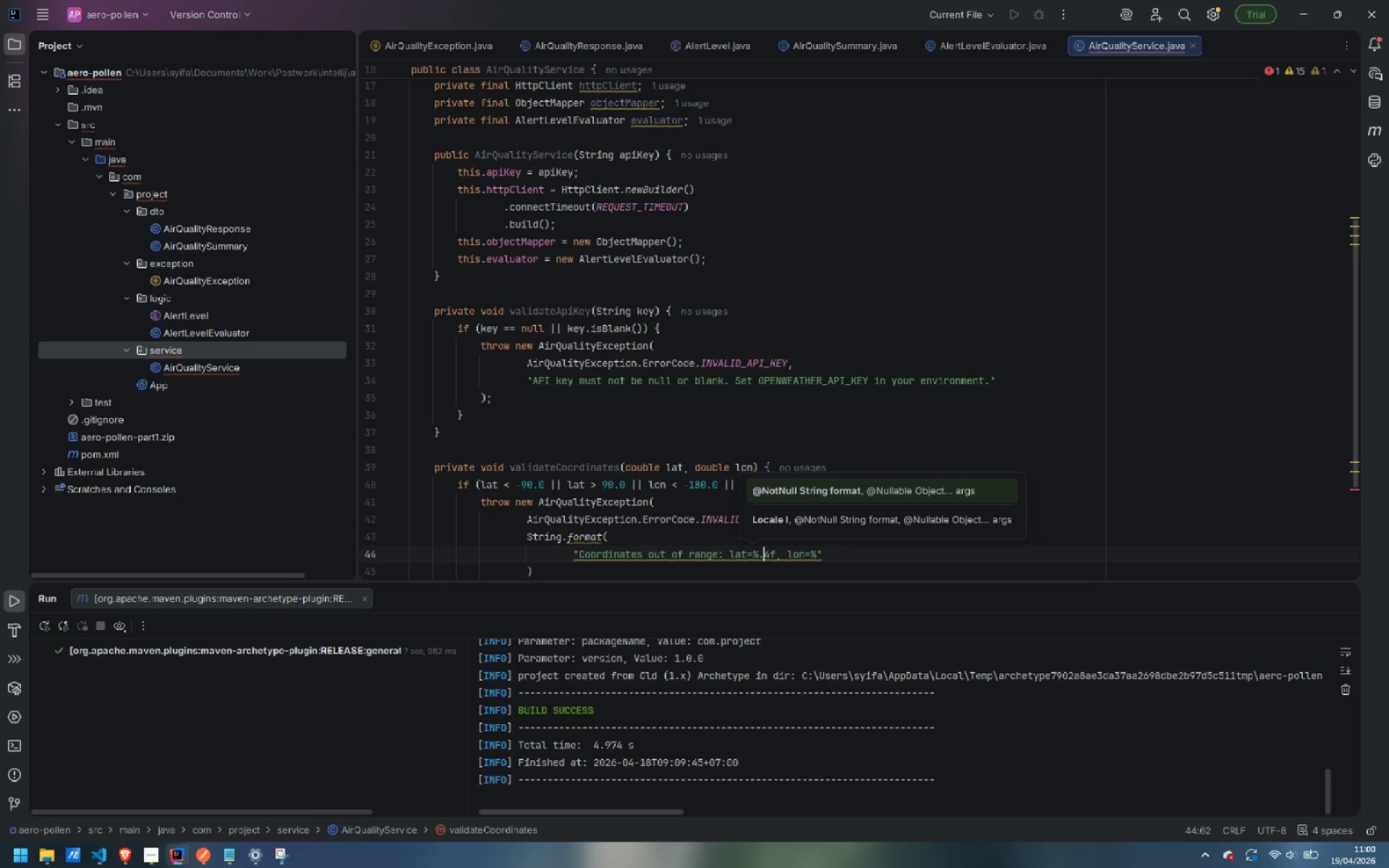 
key(Control+ArrowRight)
 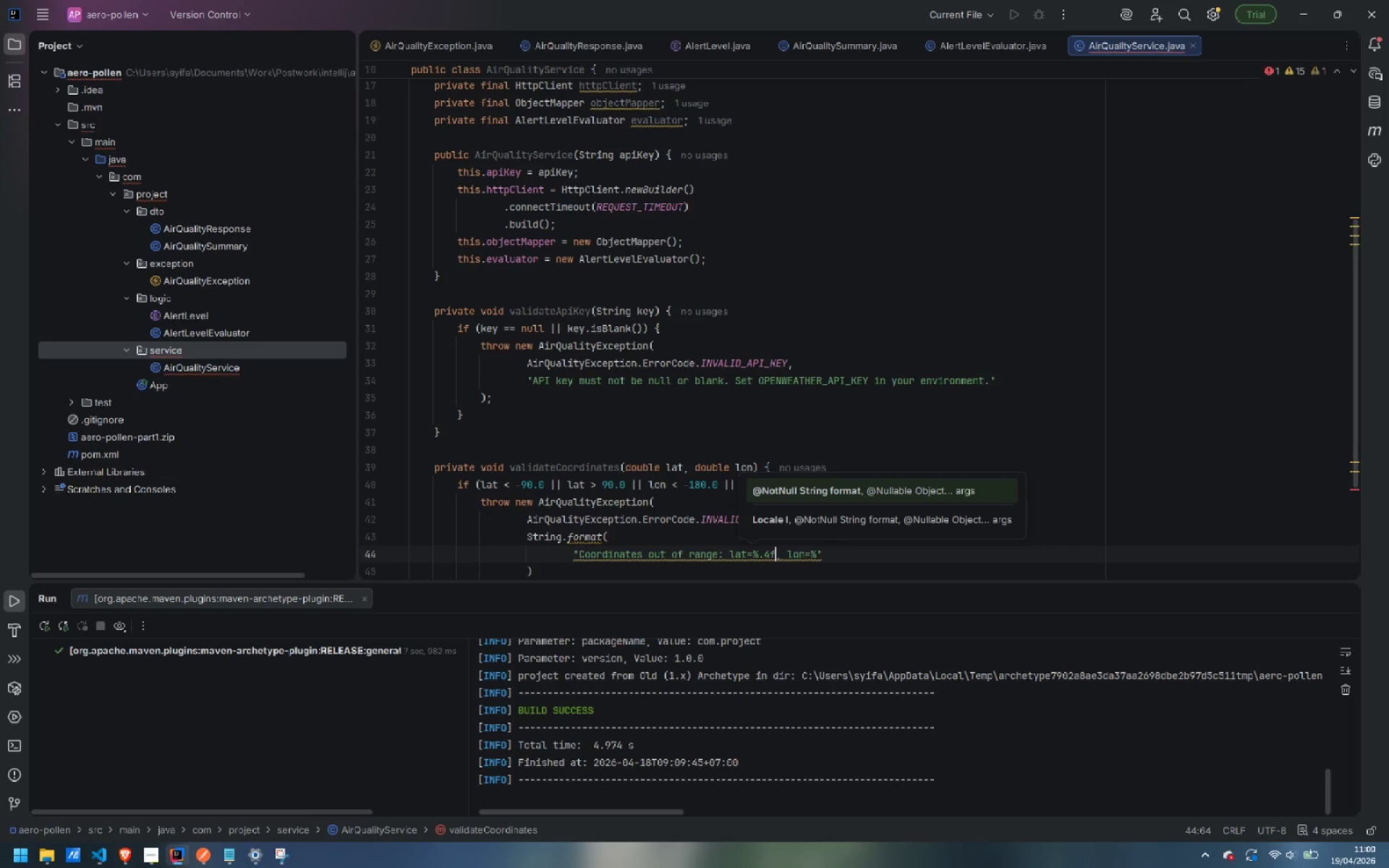 
key(Control+ArrowRight)
 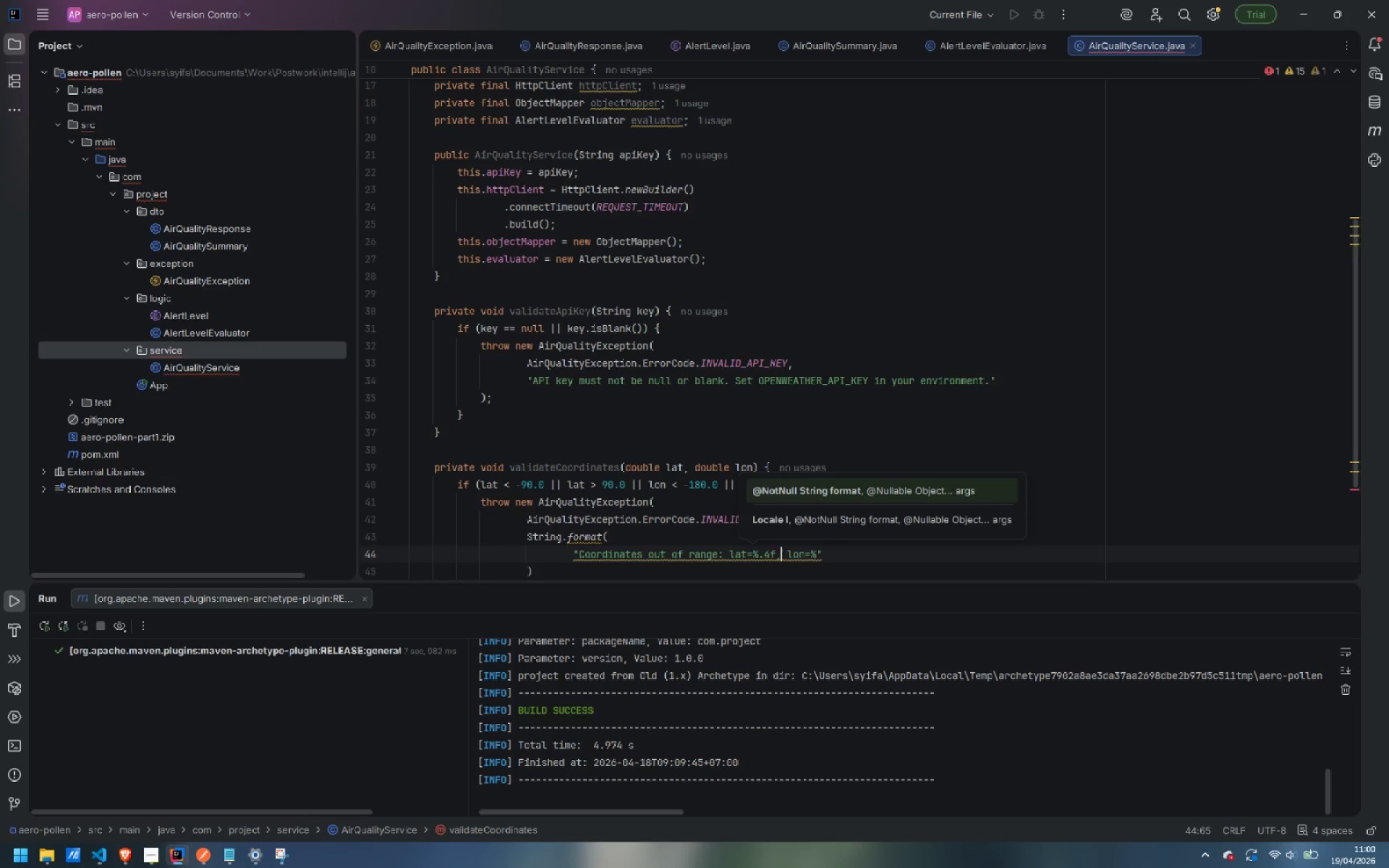 
key(Control+ArrowRight)
 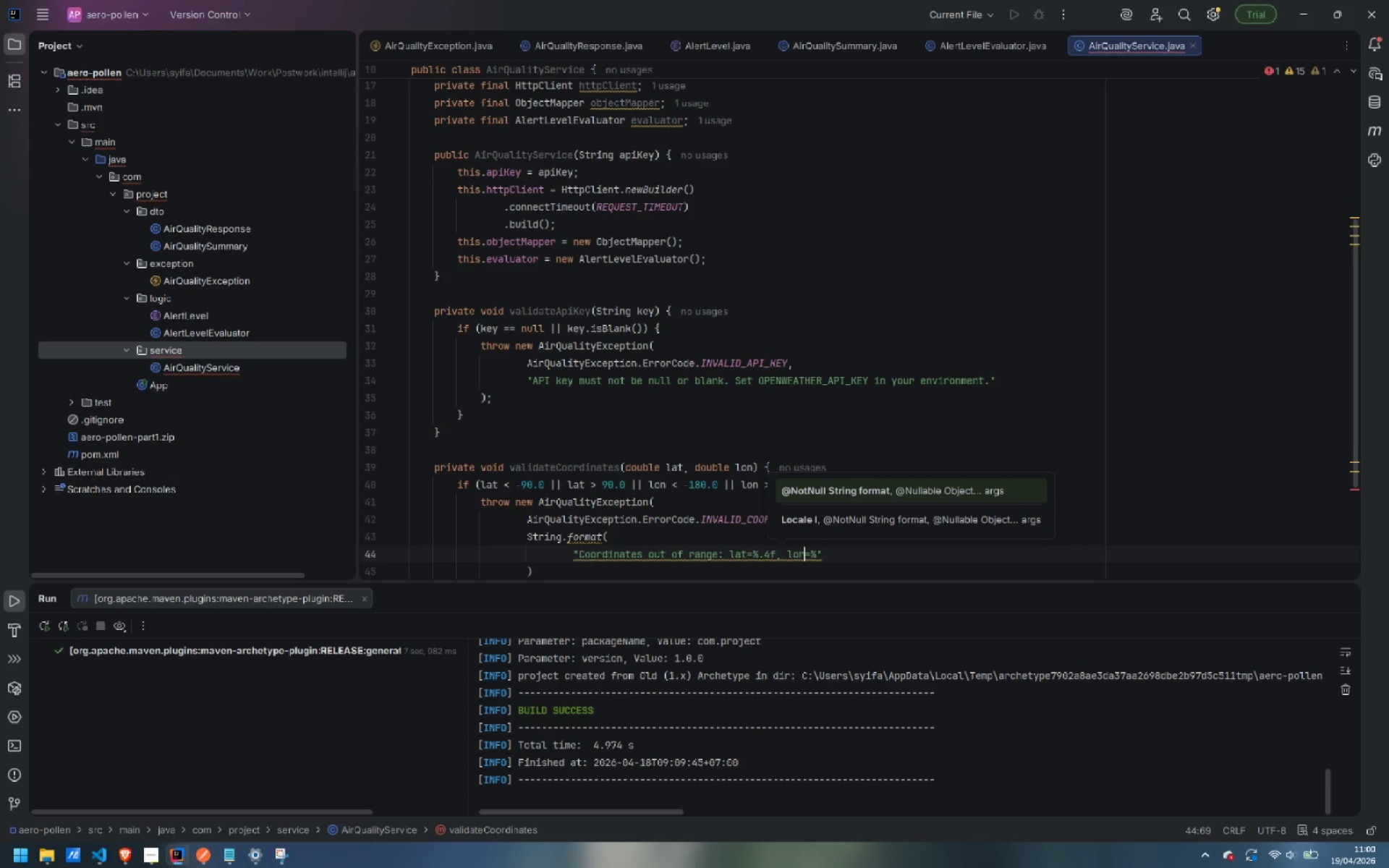 
key(Control+ArrowRight)
 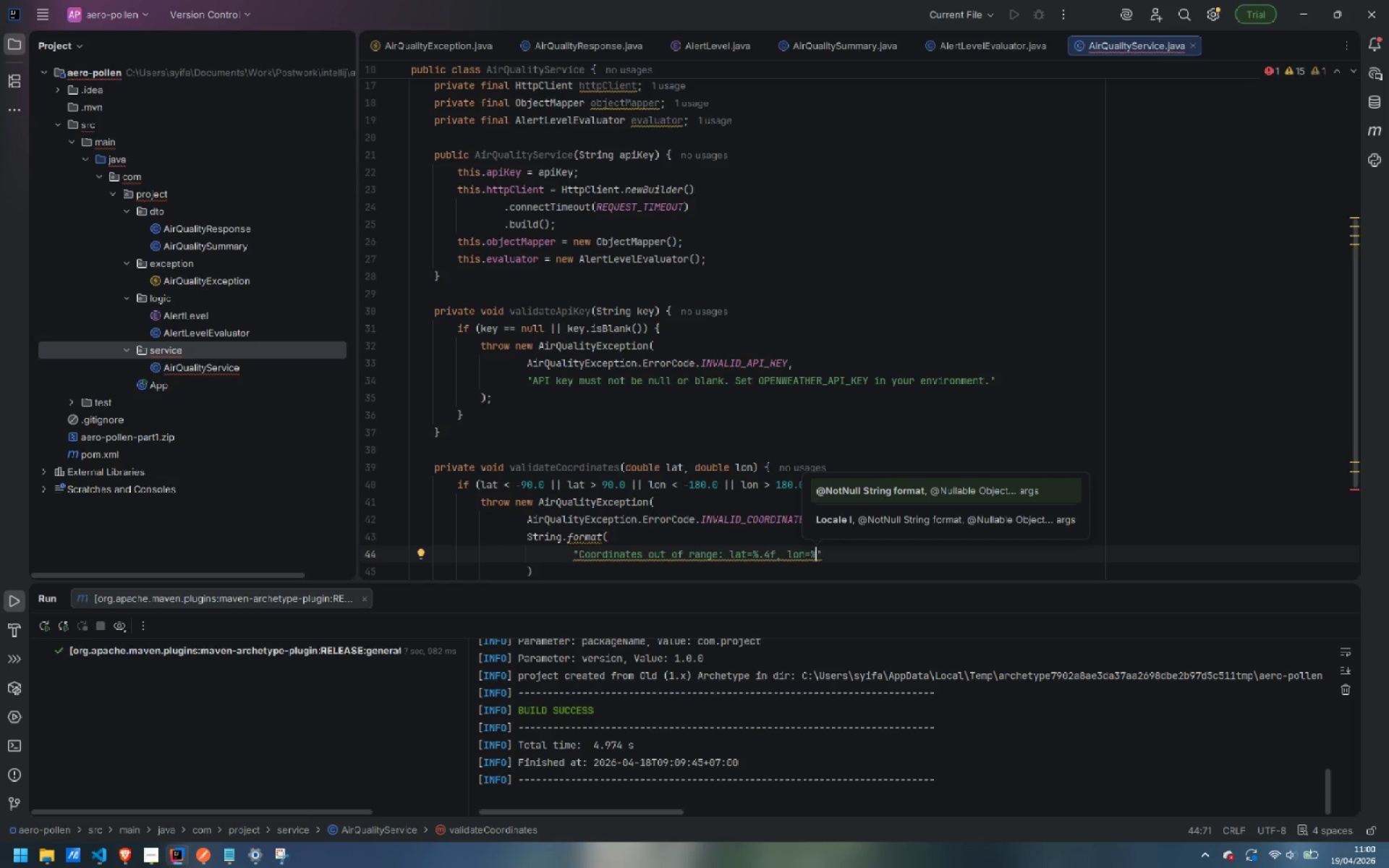 
type(.4f. )
 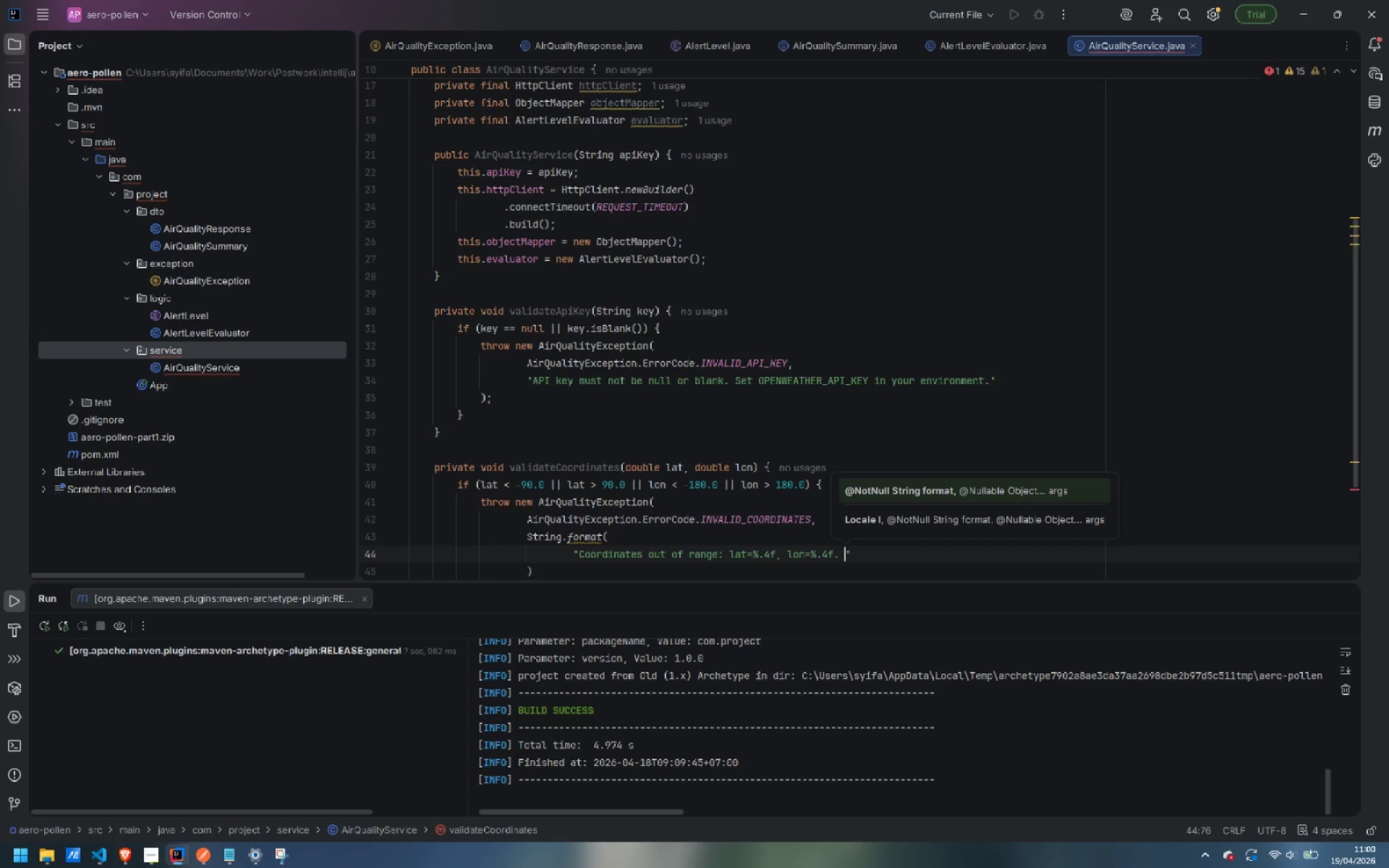 
key(Enter)
 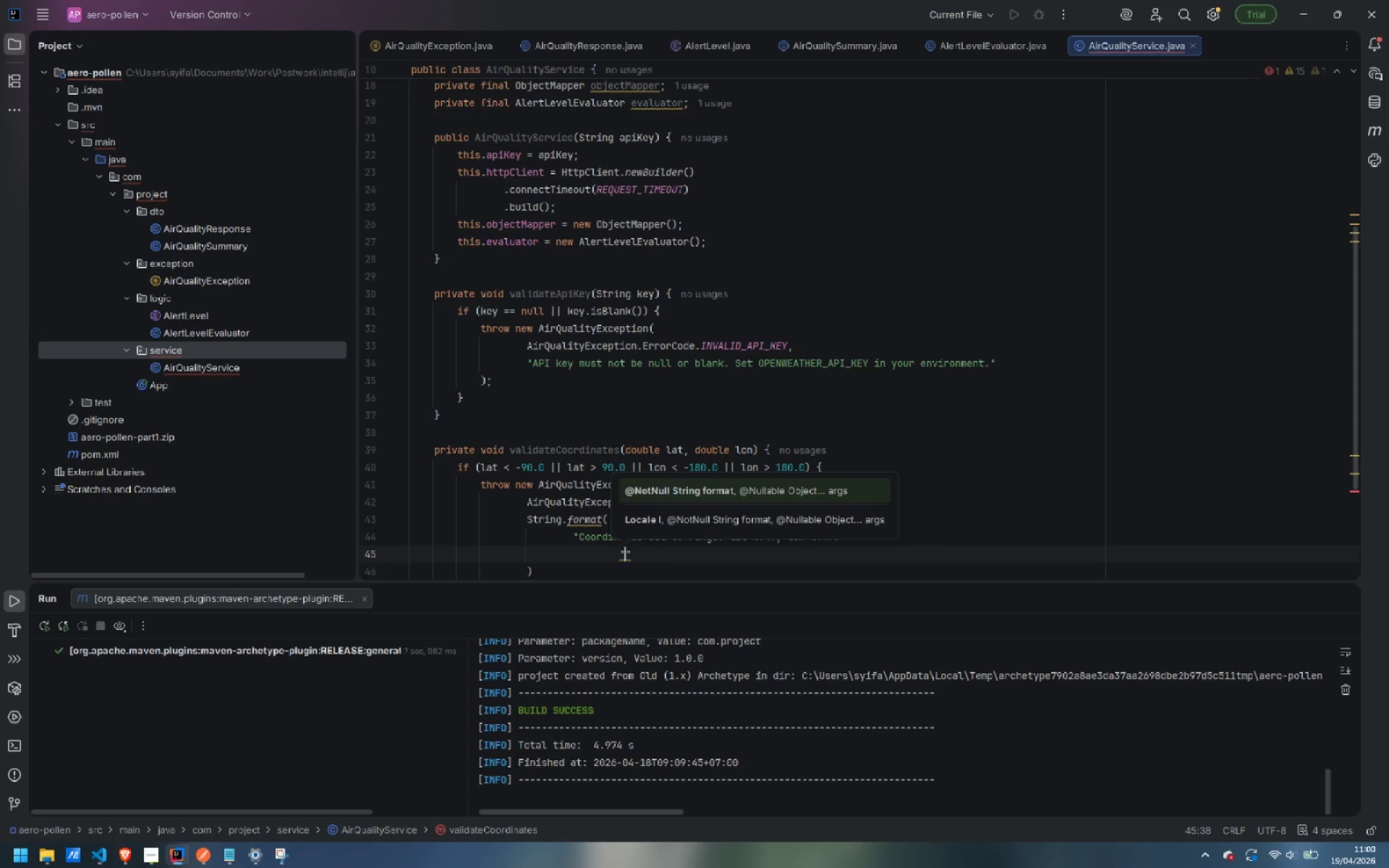 
type(Expected lat in ra)
key(Backspace)
key(Backspace)
type([-90, 90] and lon in [-180,180].)
 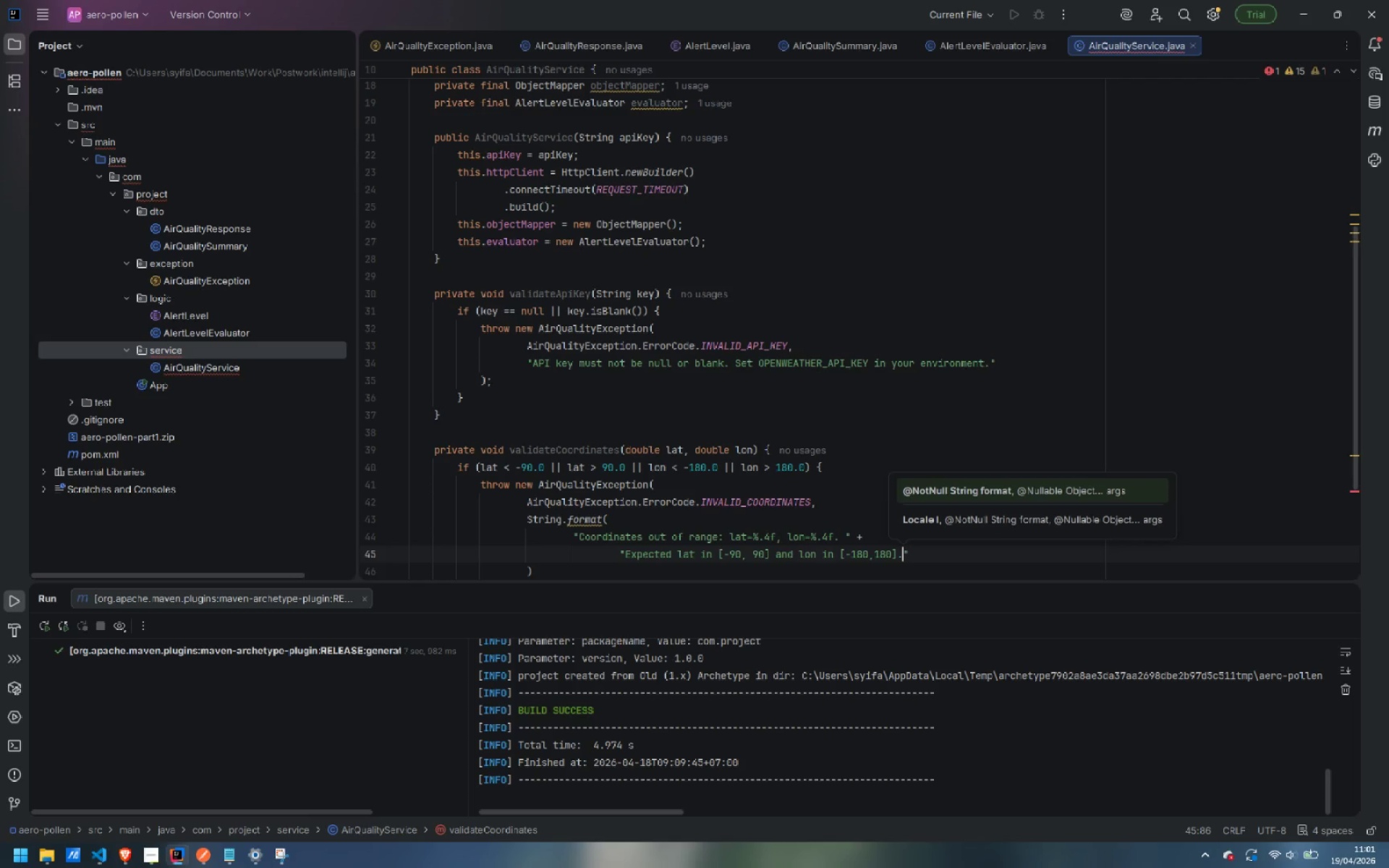 
key(ArrowLeft)
 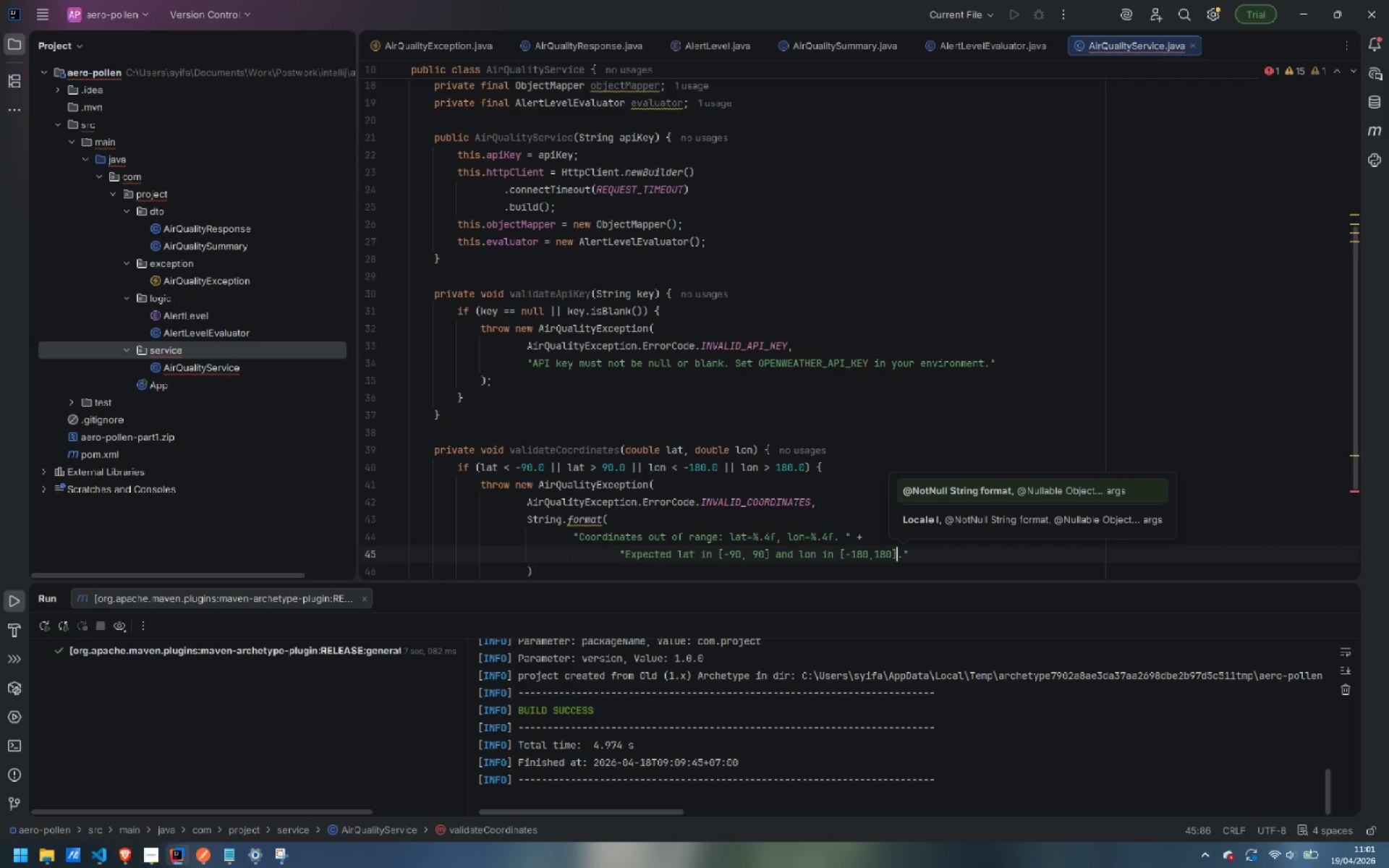 
key(ArrowLeft)
 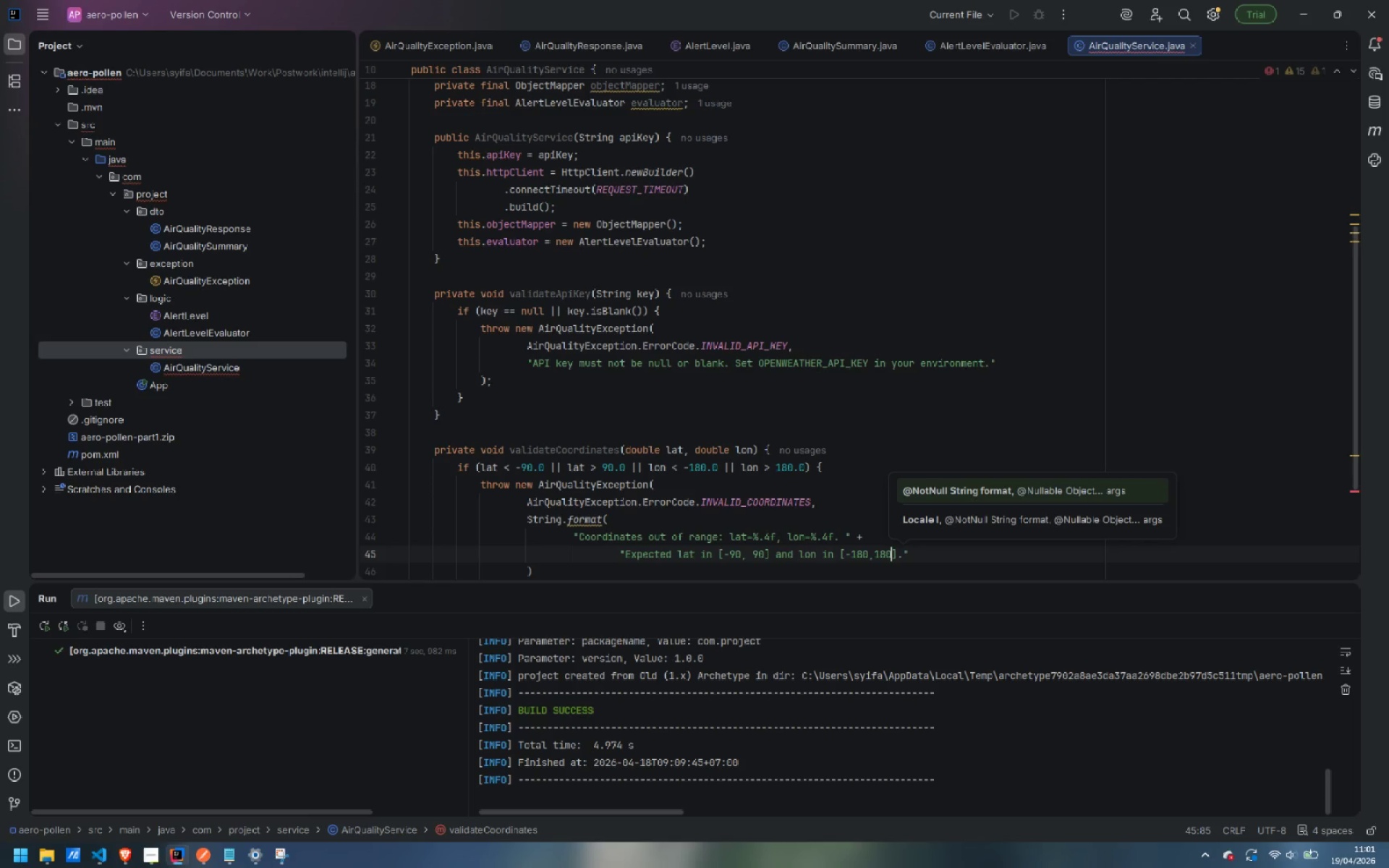 
key(ArrowLeft)
 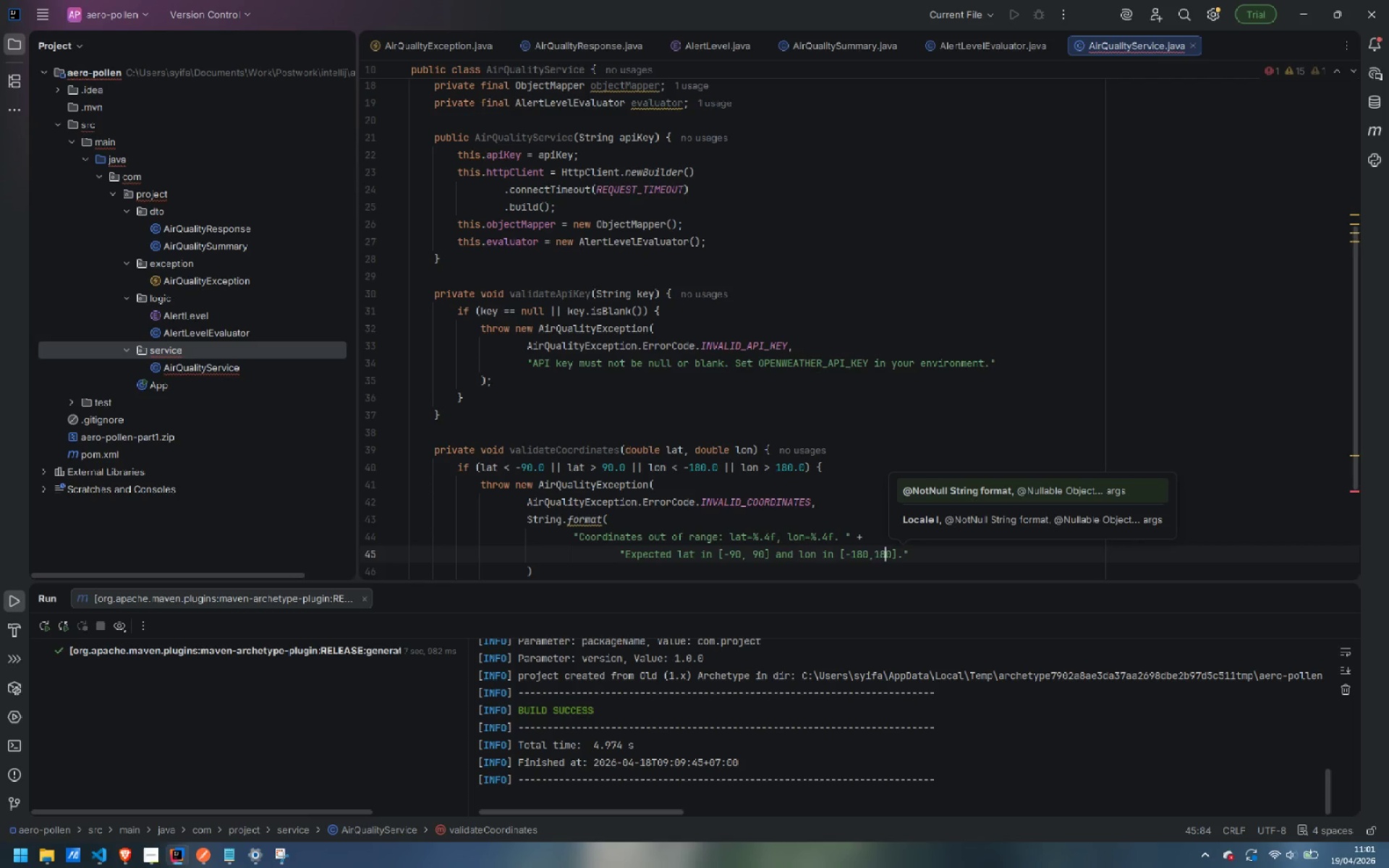 
key(ArrowLeft)
 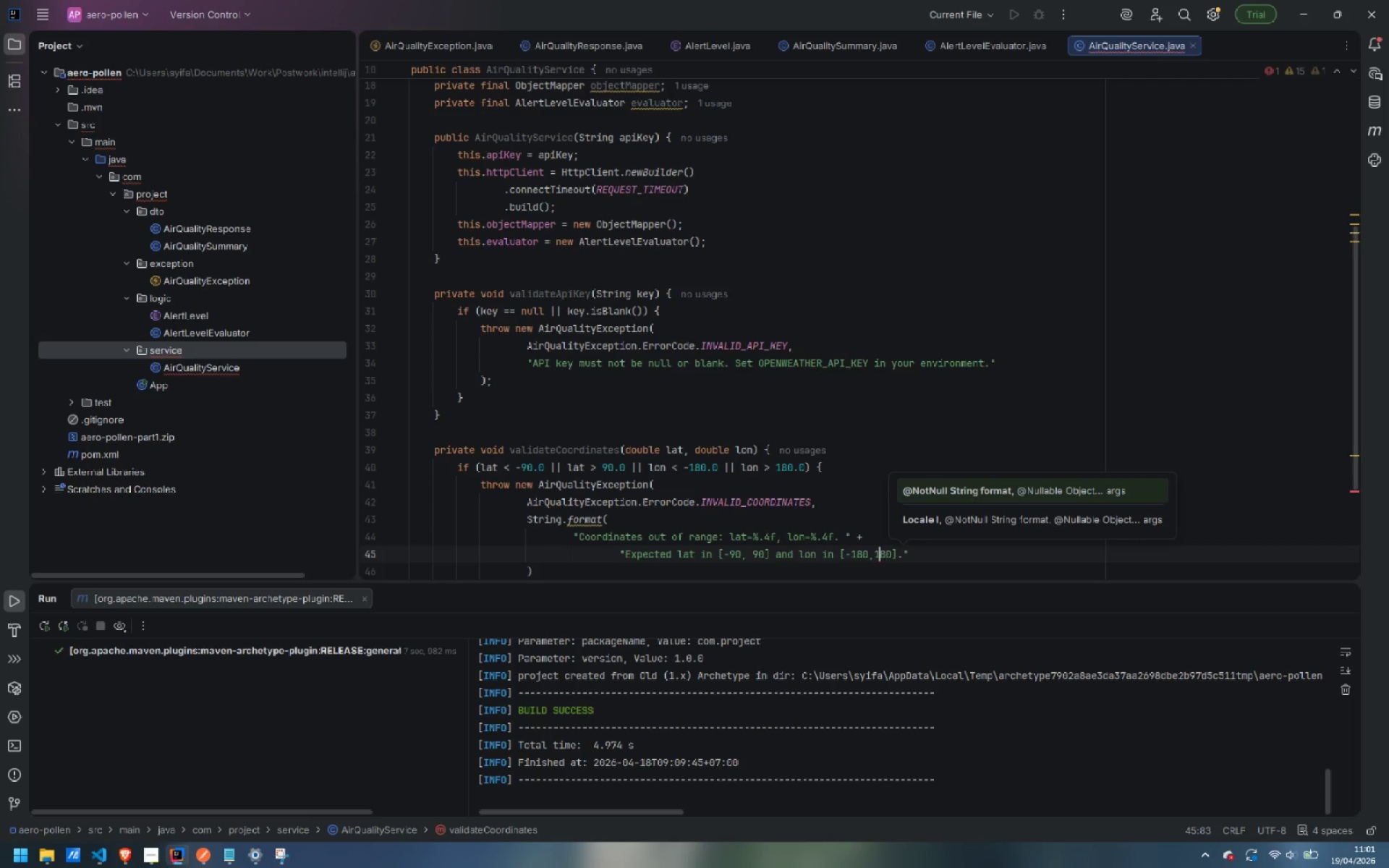 
key(ArrowLeft)
 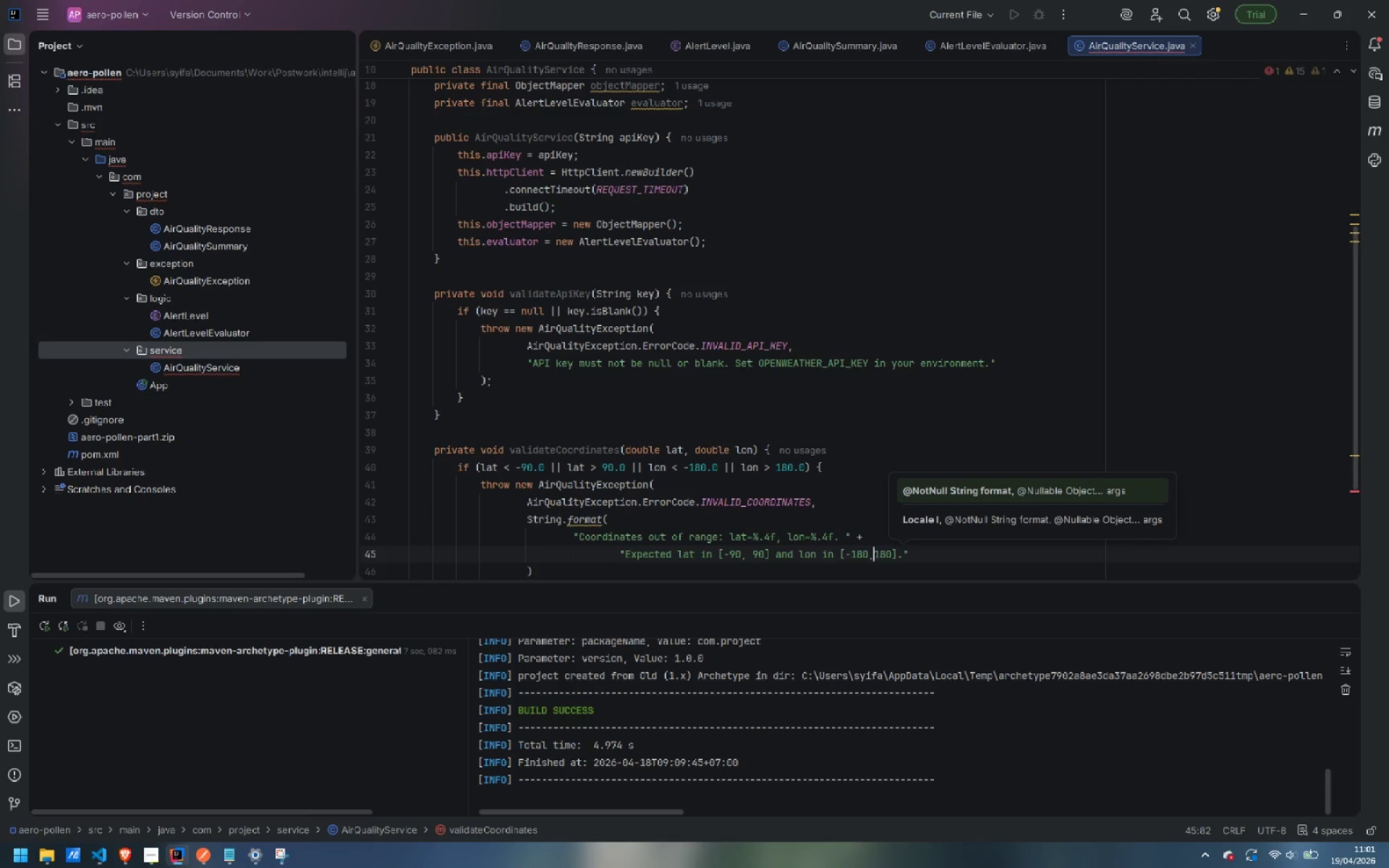 
key(Space)
 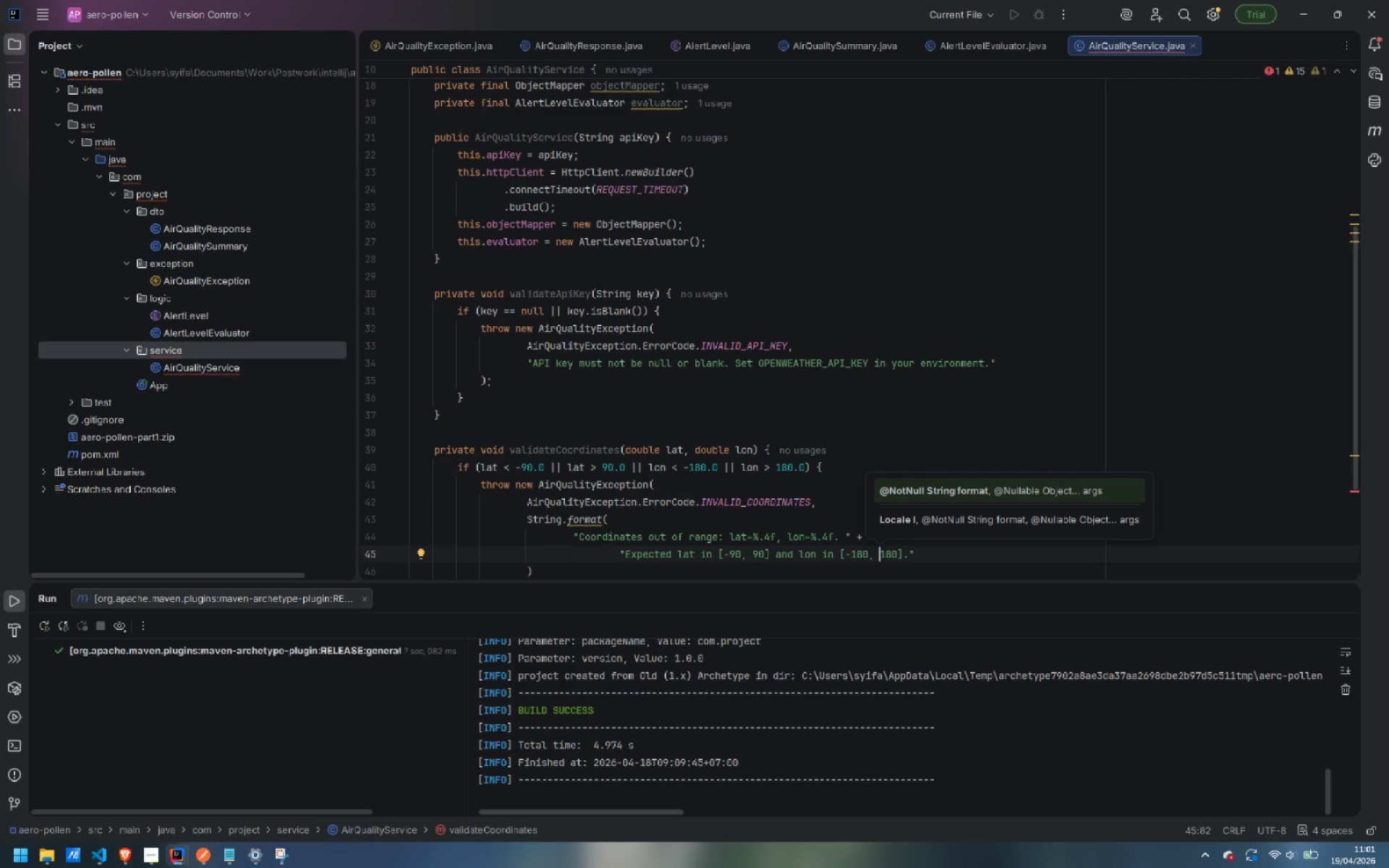 
key(ArrowRight)
 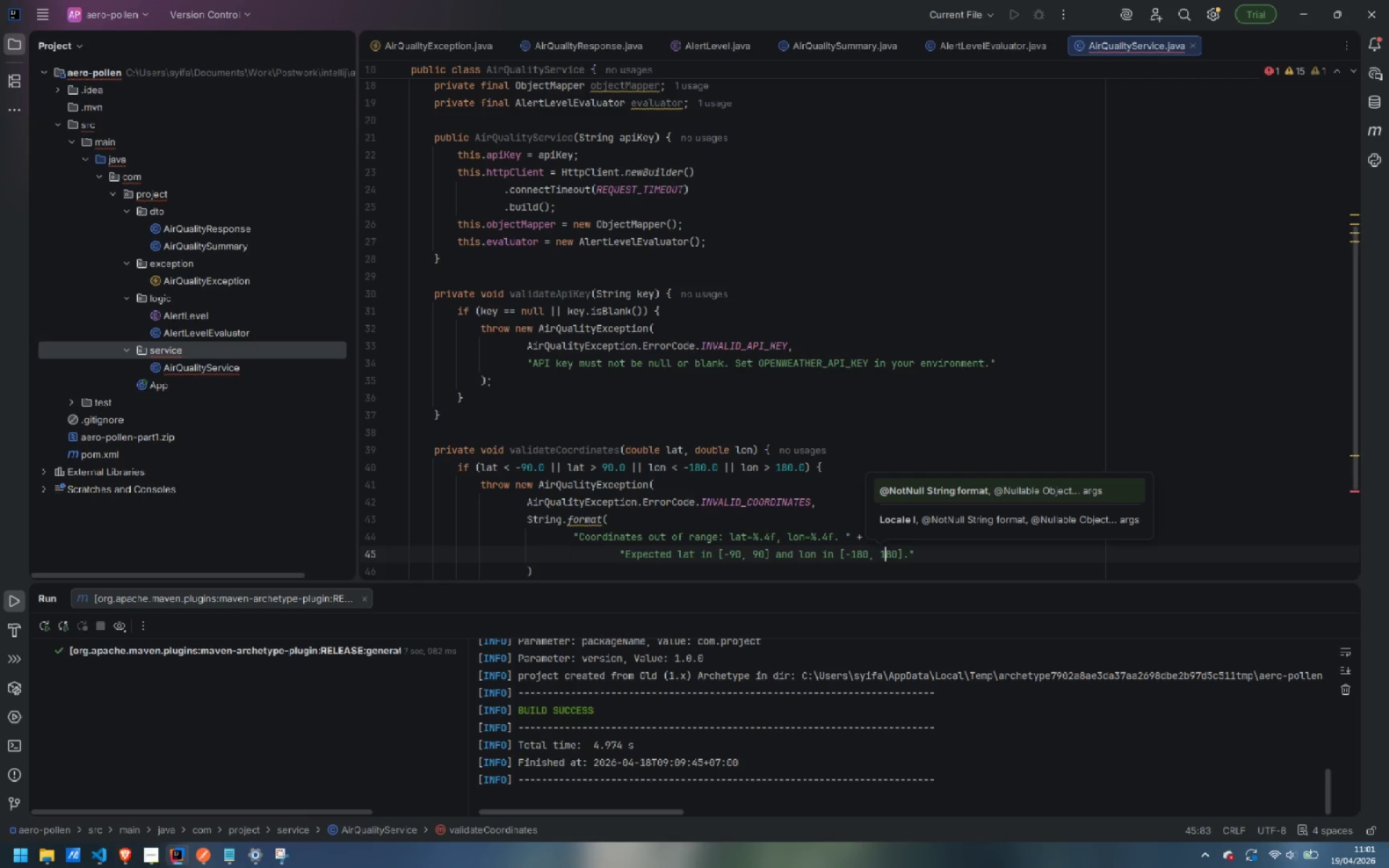 
key(ArrowRight)
 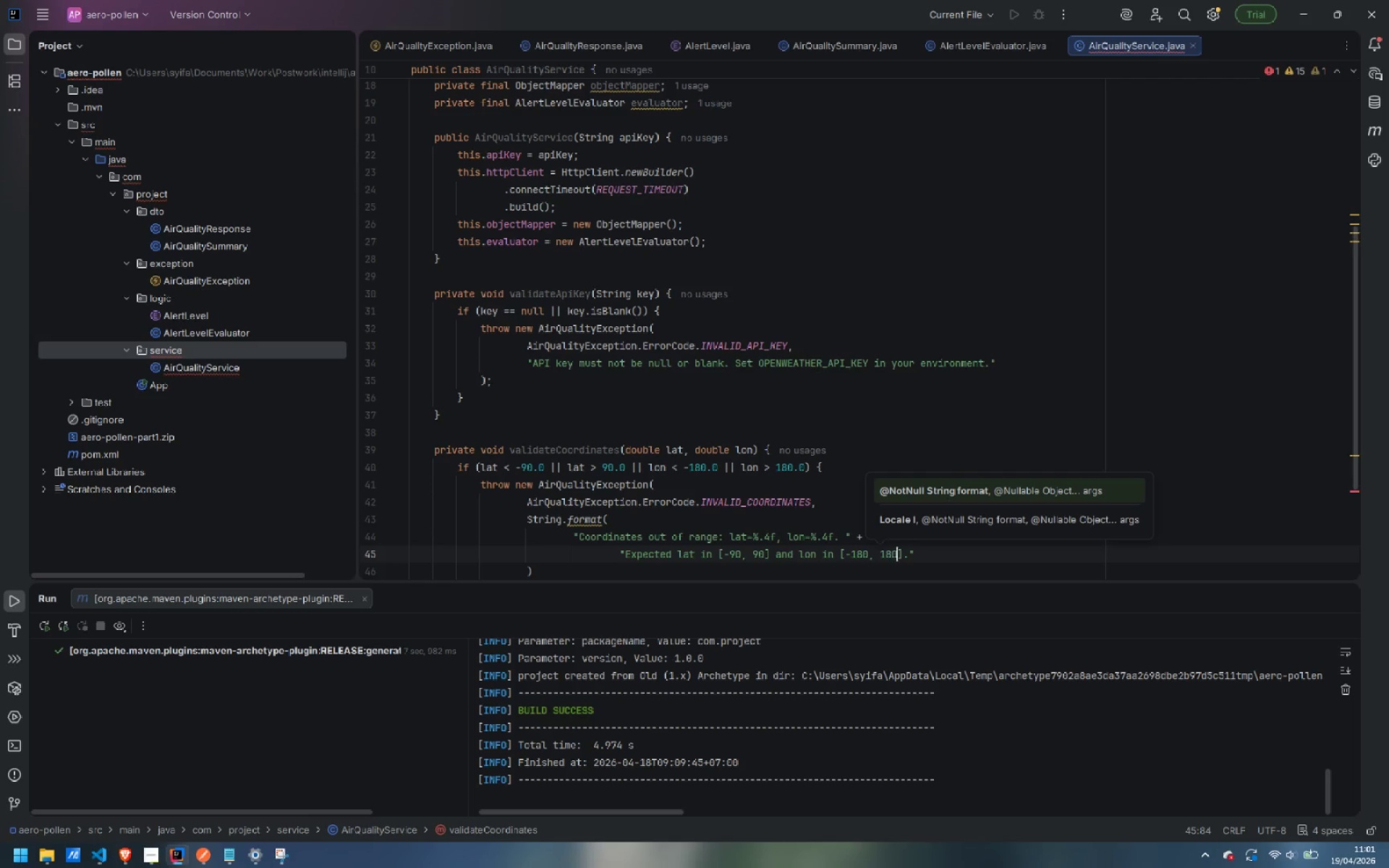 
key(ArrowRight)
 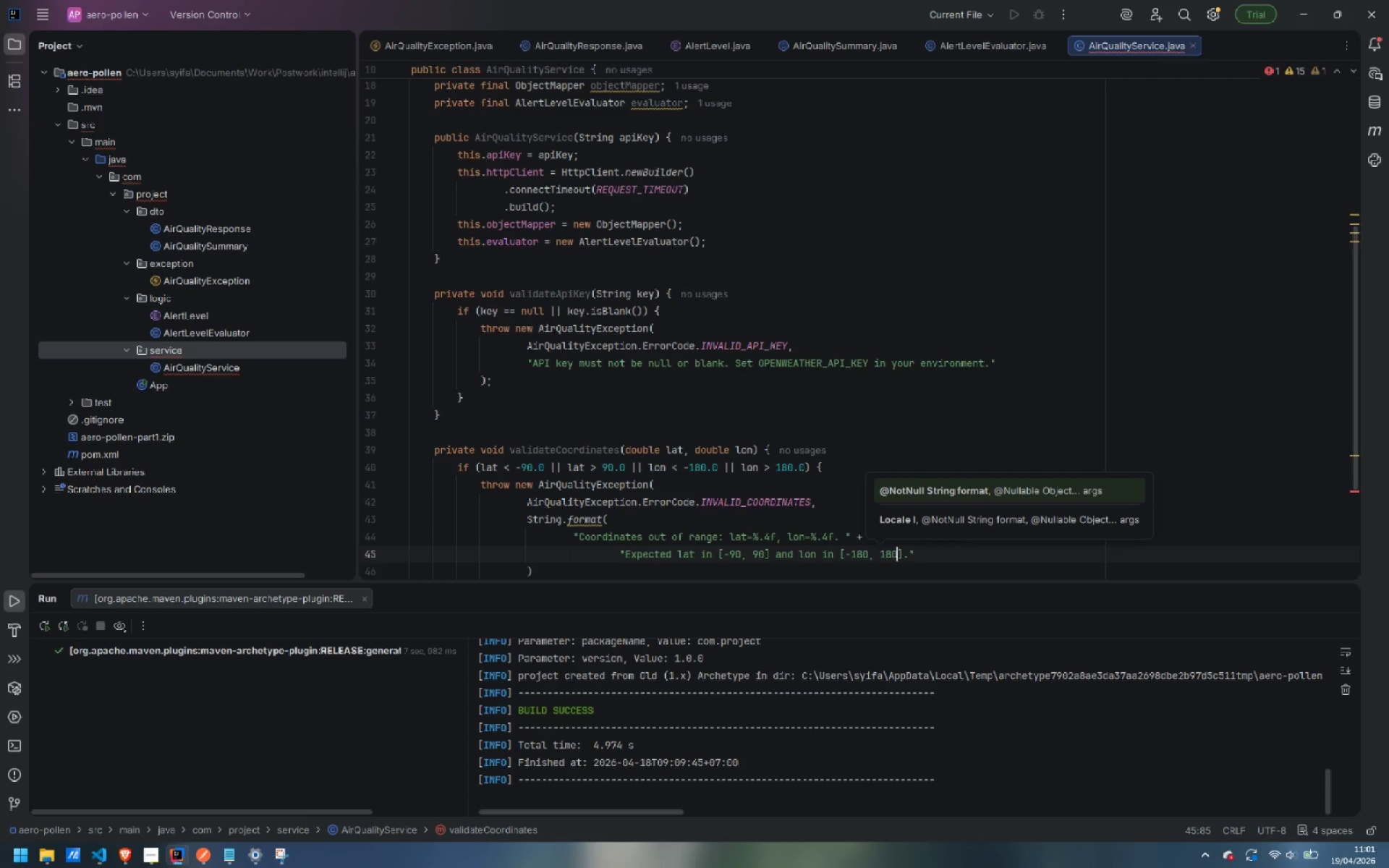 
key(ArrowRight)
 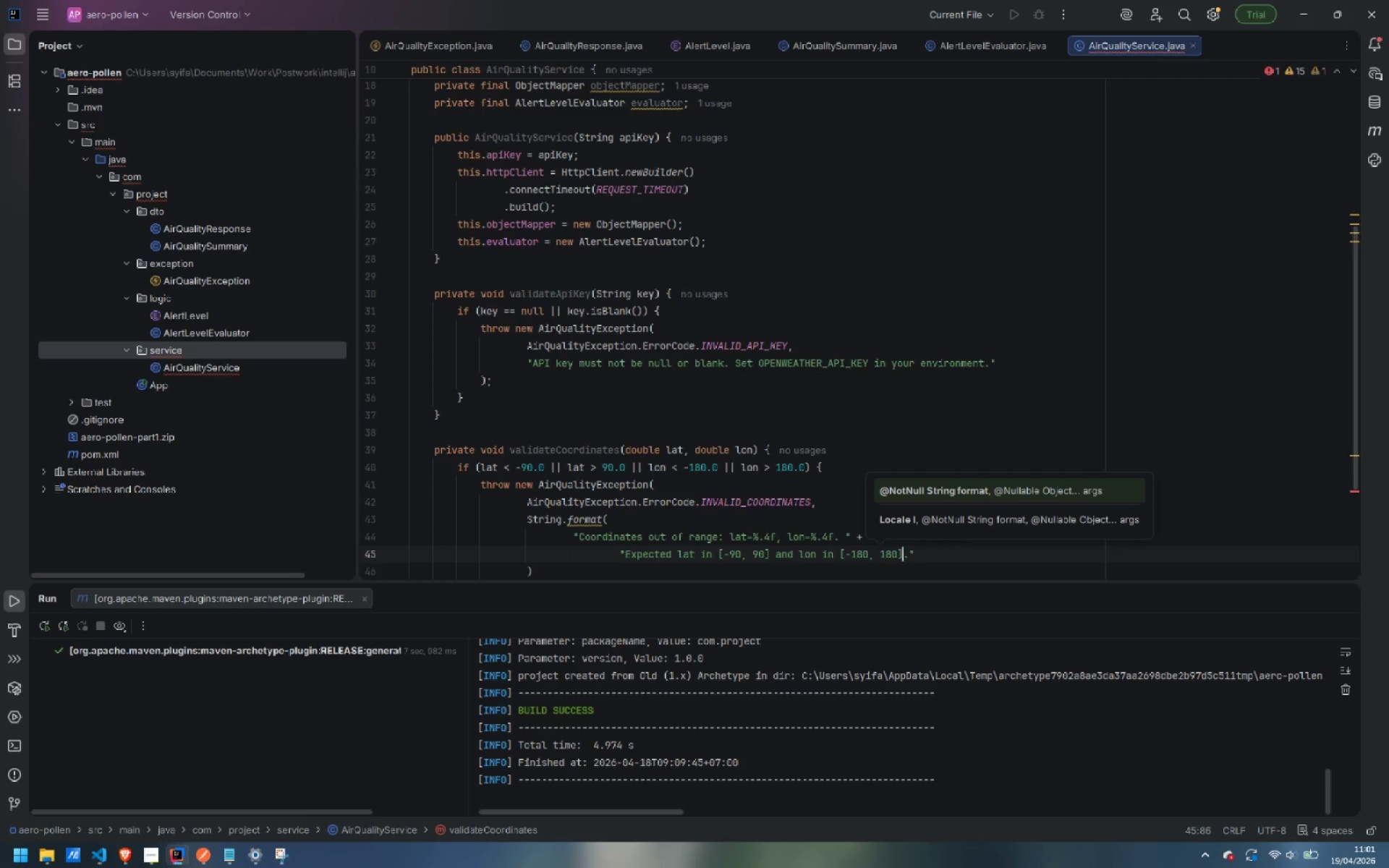 
key(ArrowRight)
 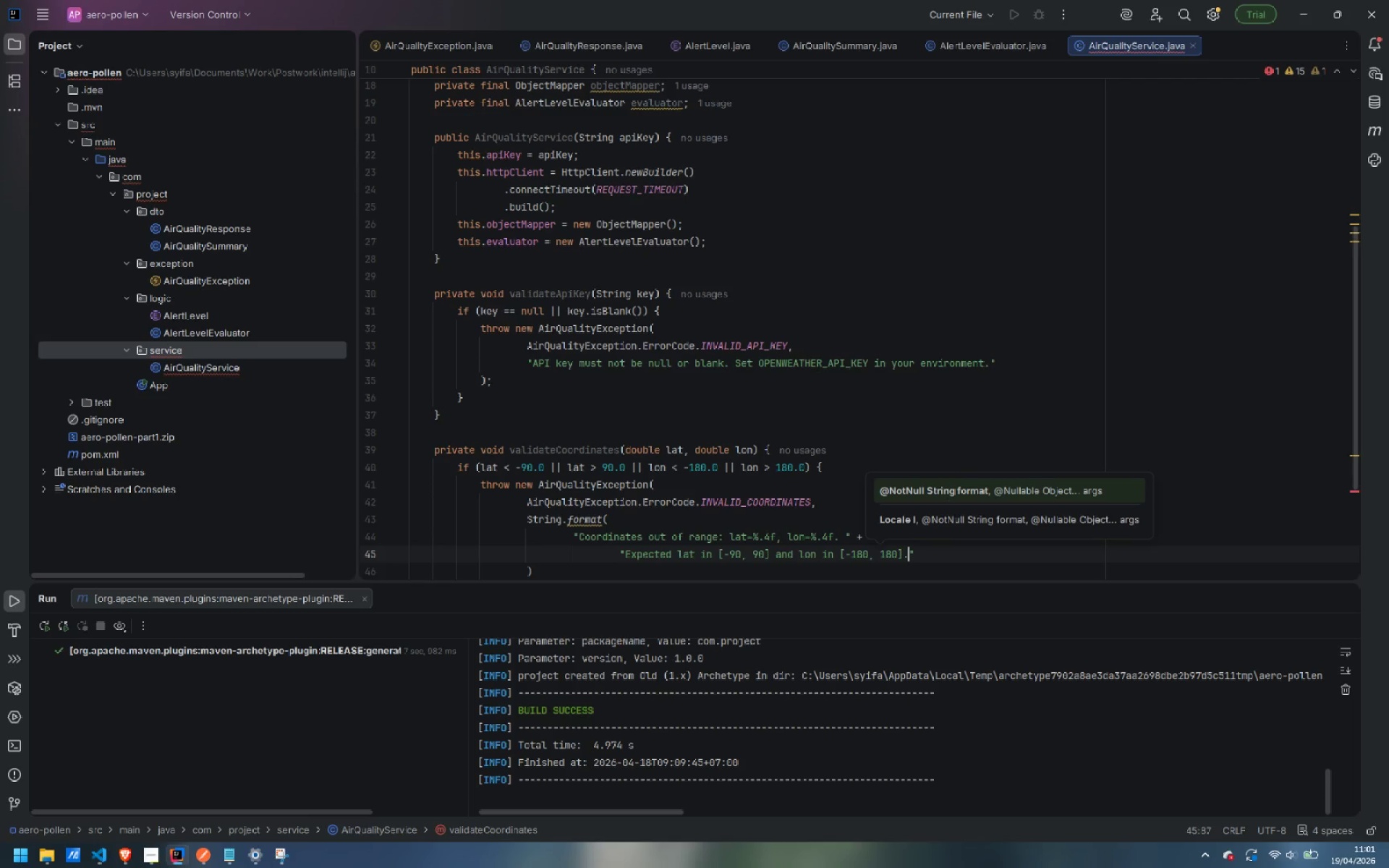 
key(ArrowRight)
 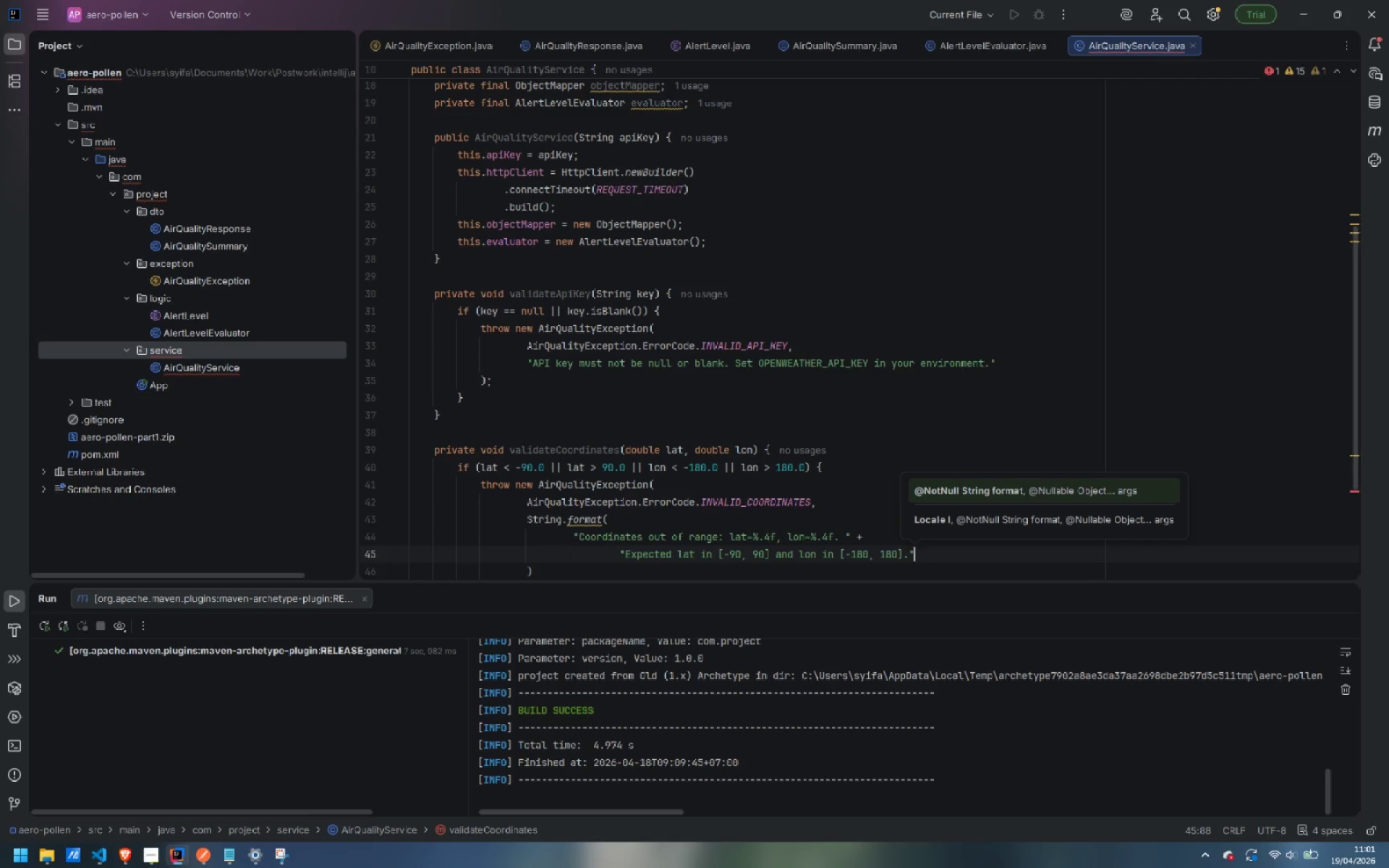 
key(Comma)
 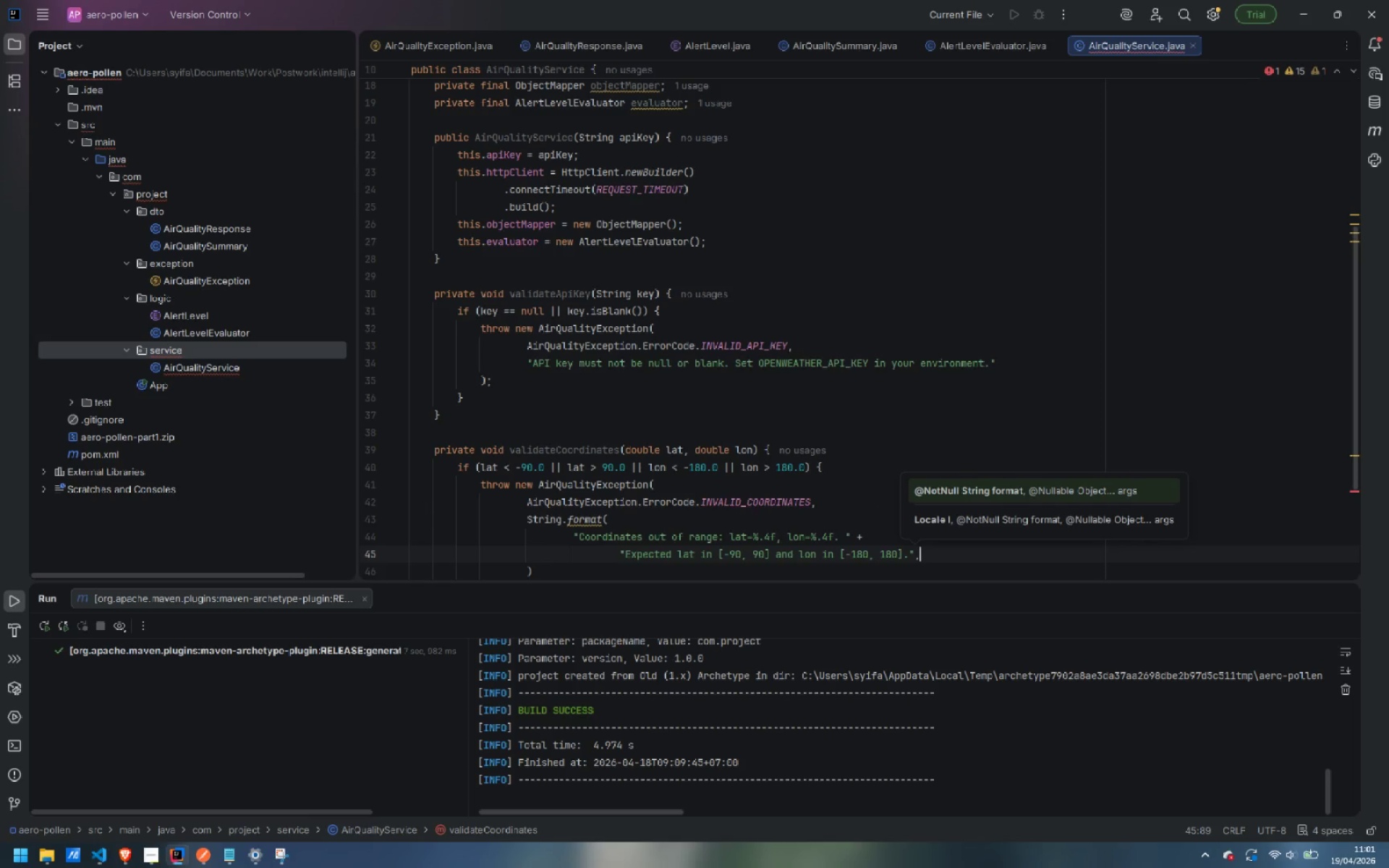 
key(Enter)
 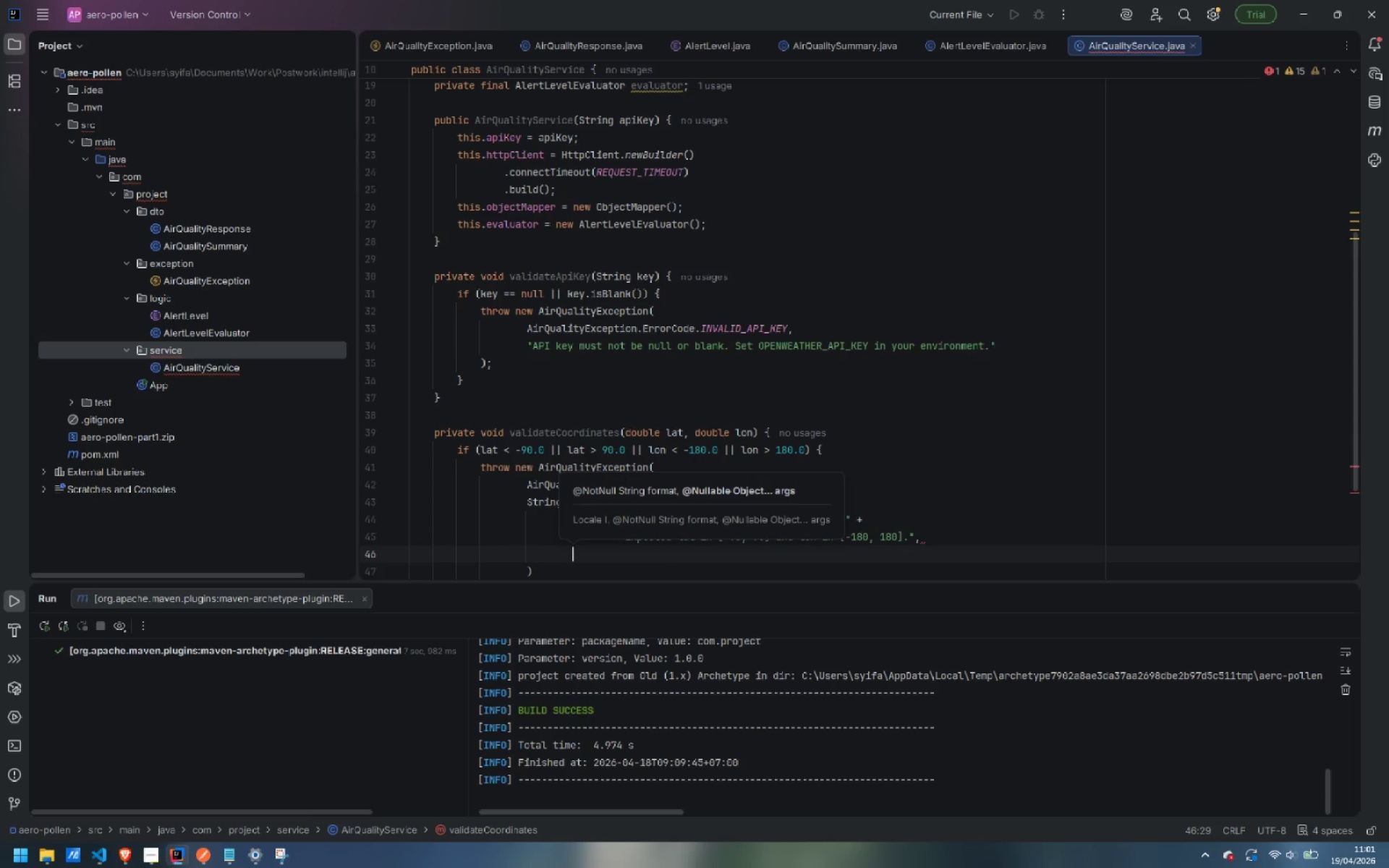 
type(lat, lon)
 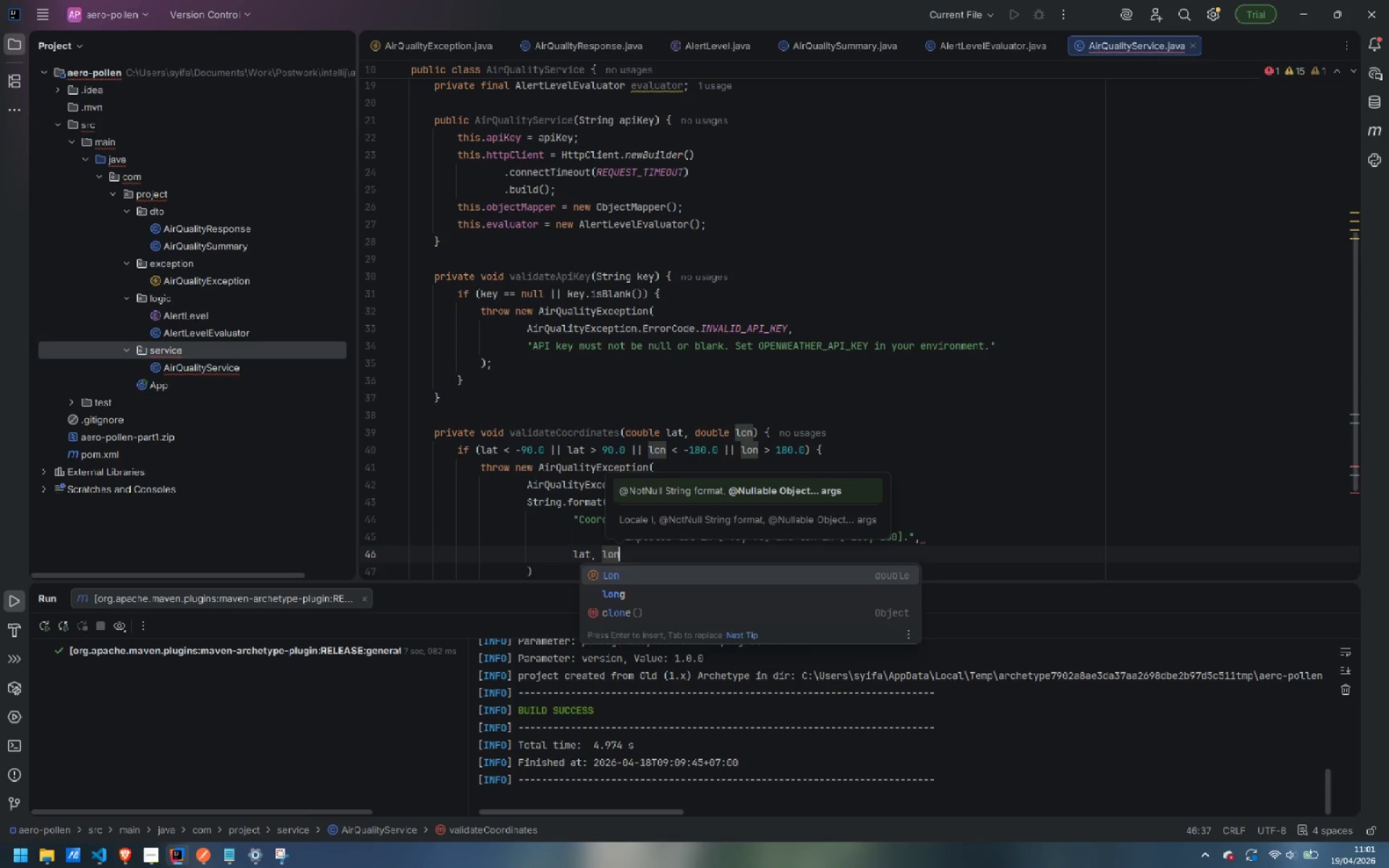 
key(Enter)
 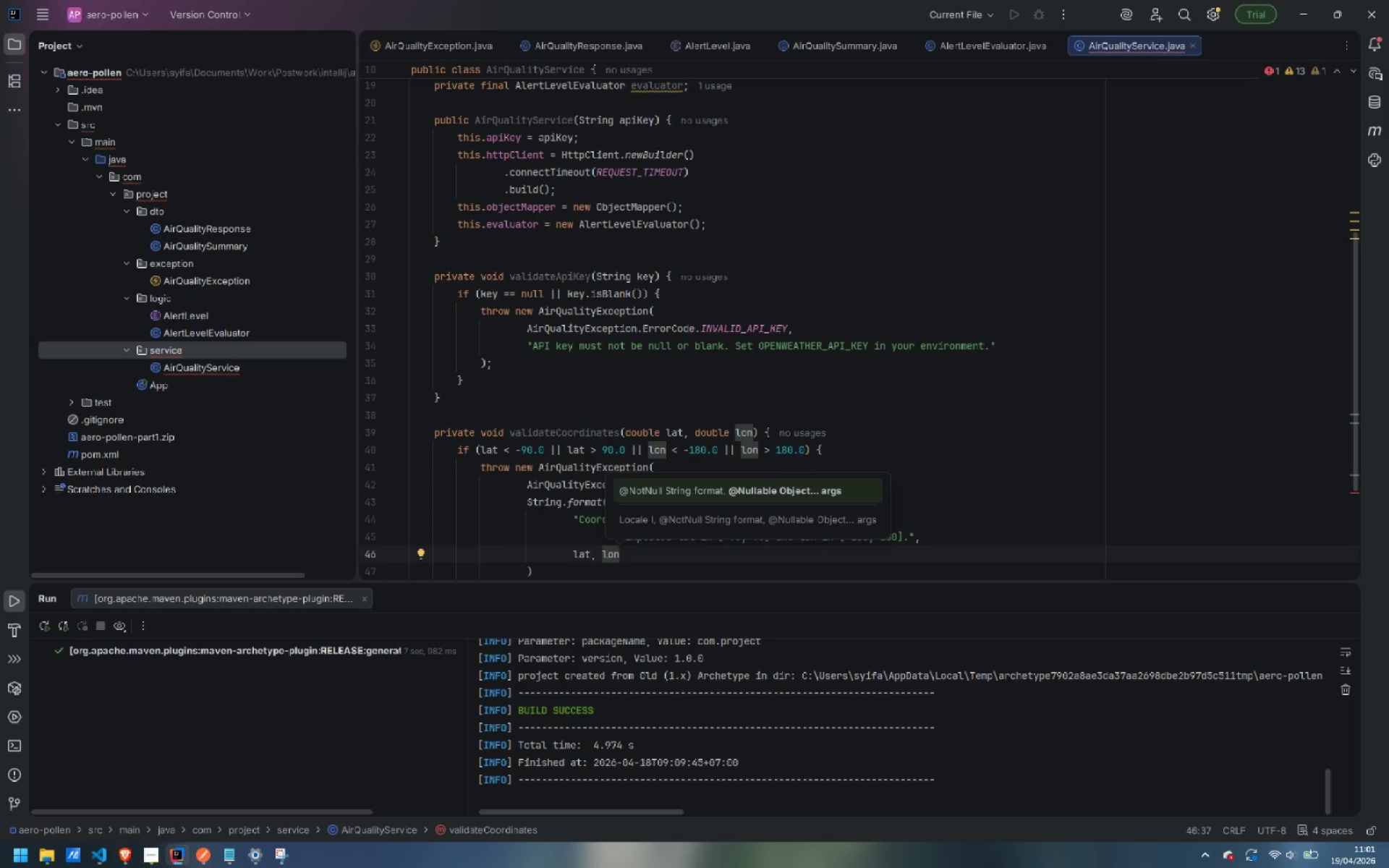 
key(ArrowDown)
 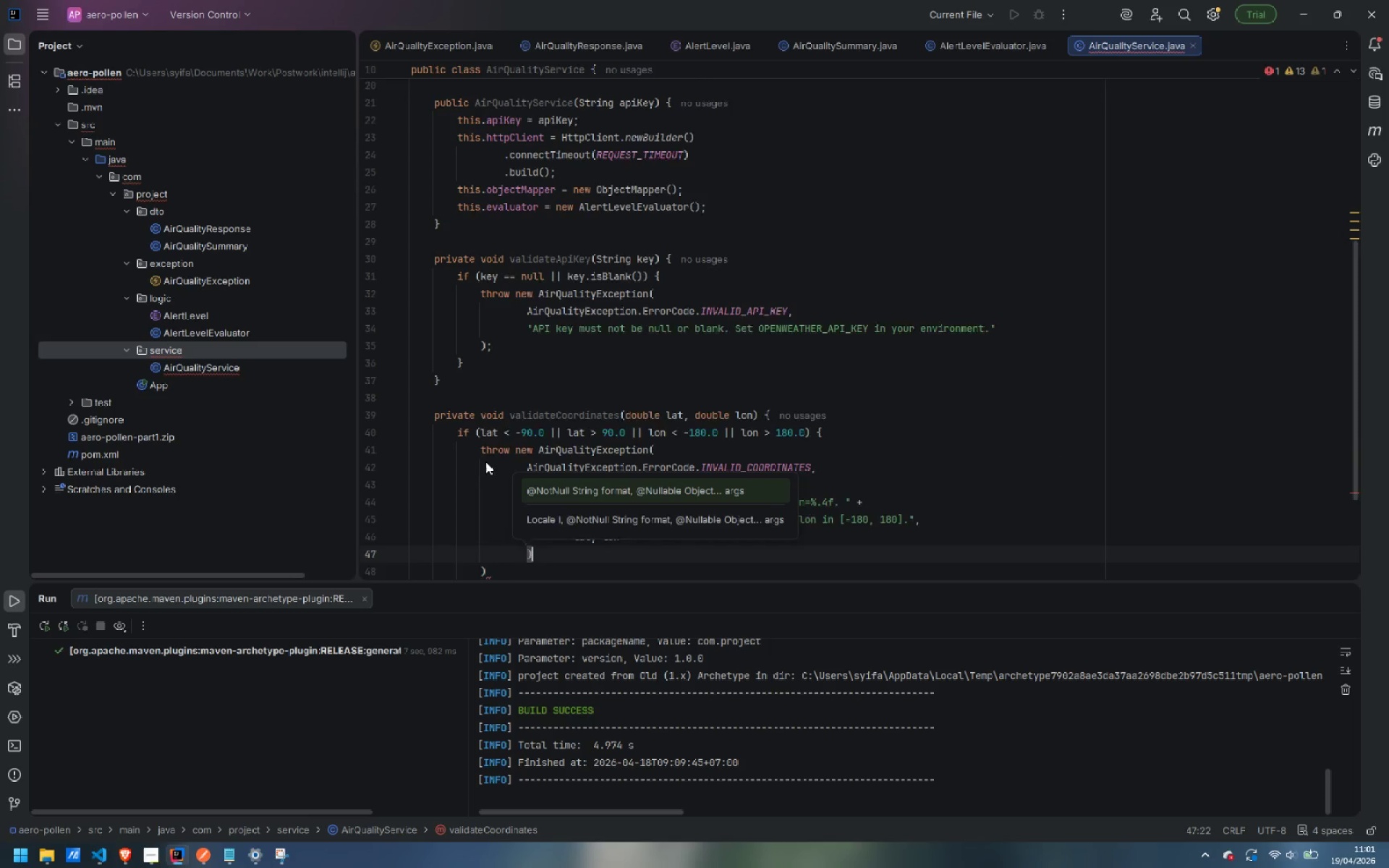 
key(ArrowDown)
 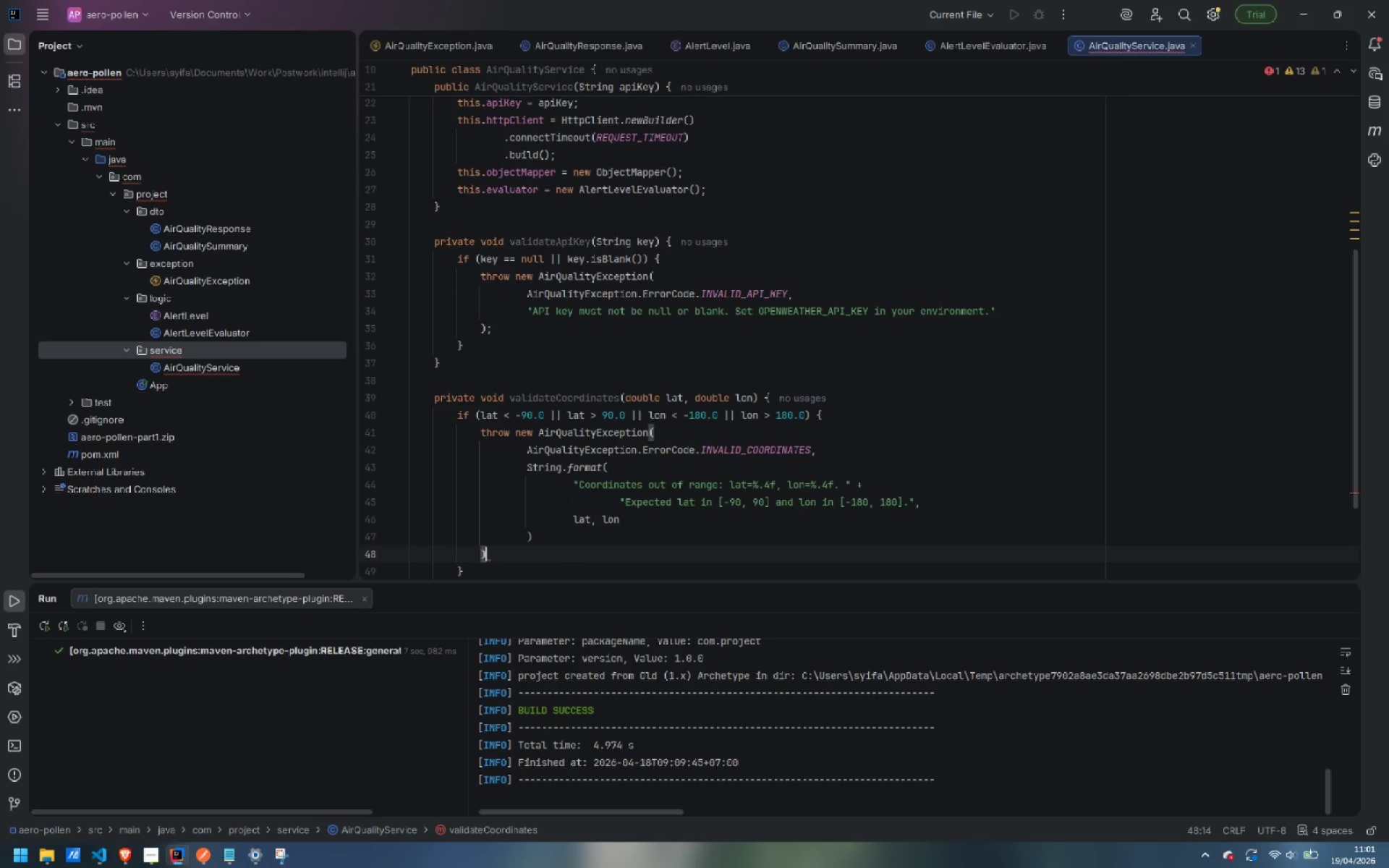 
key(Semicolon)
 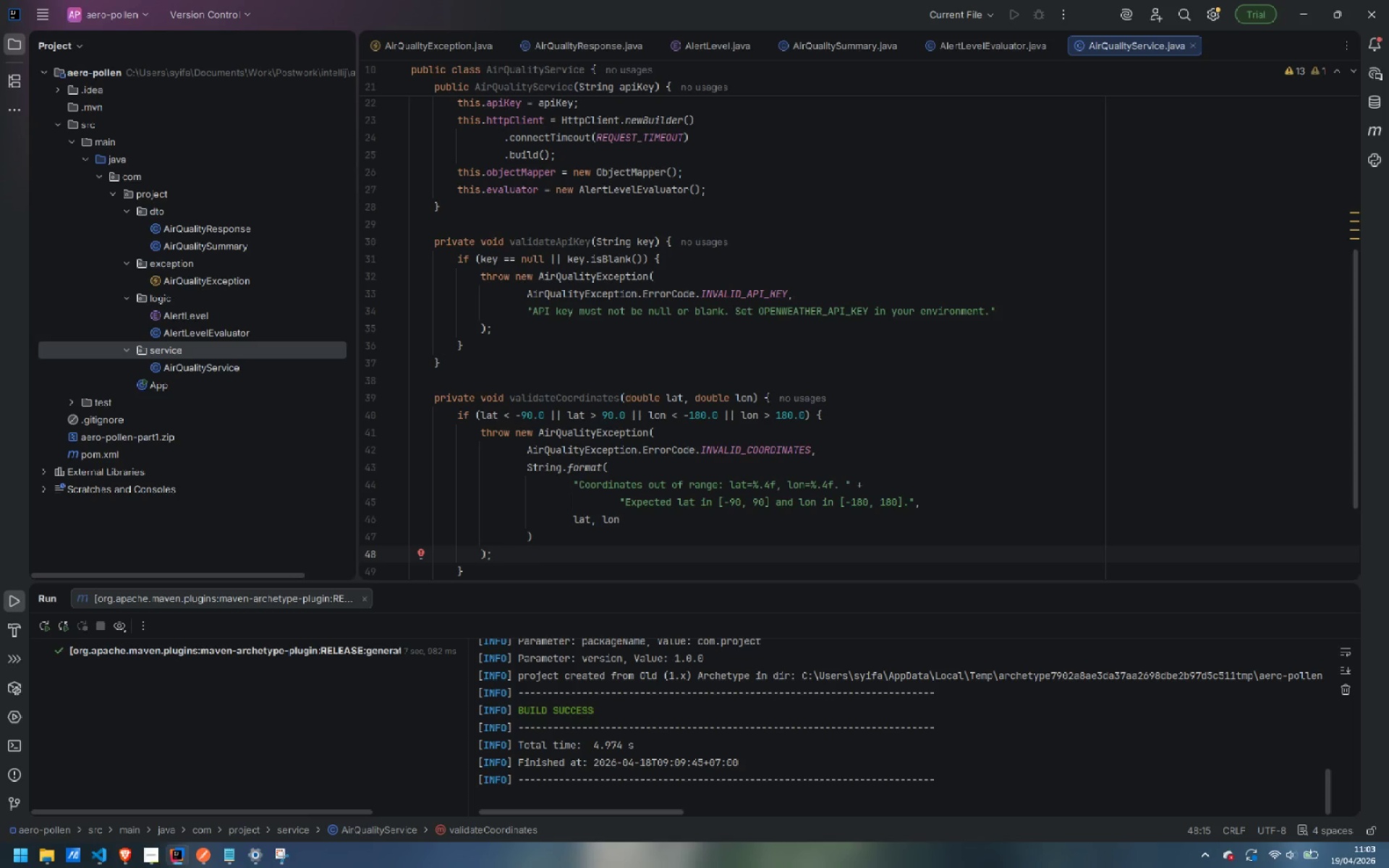 
wait(161.69)
 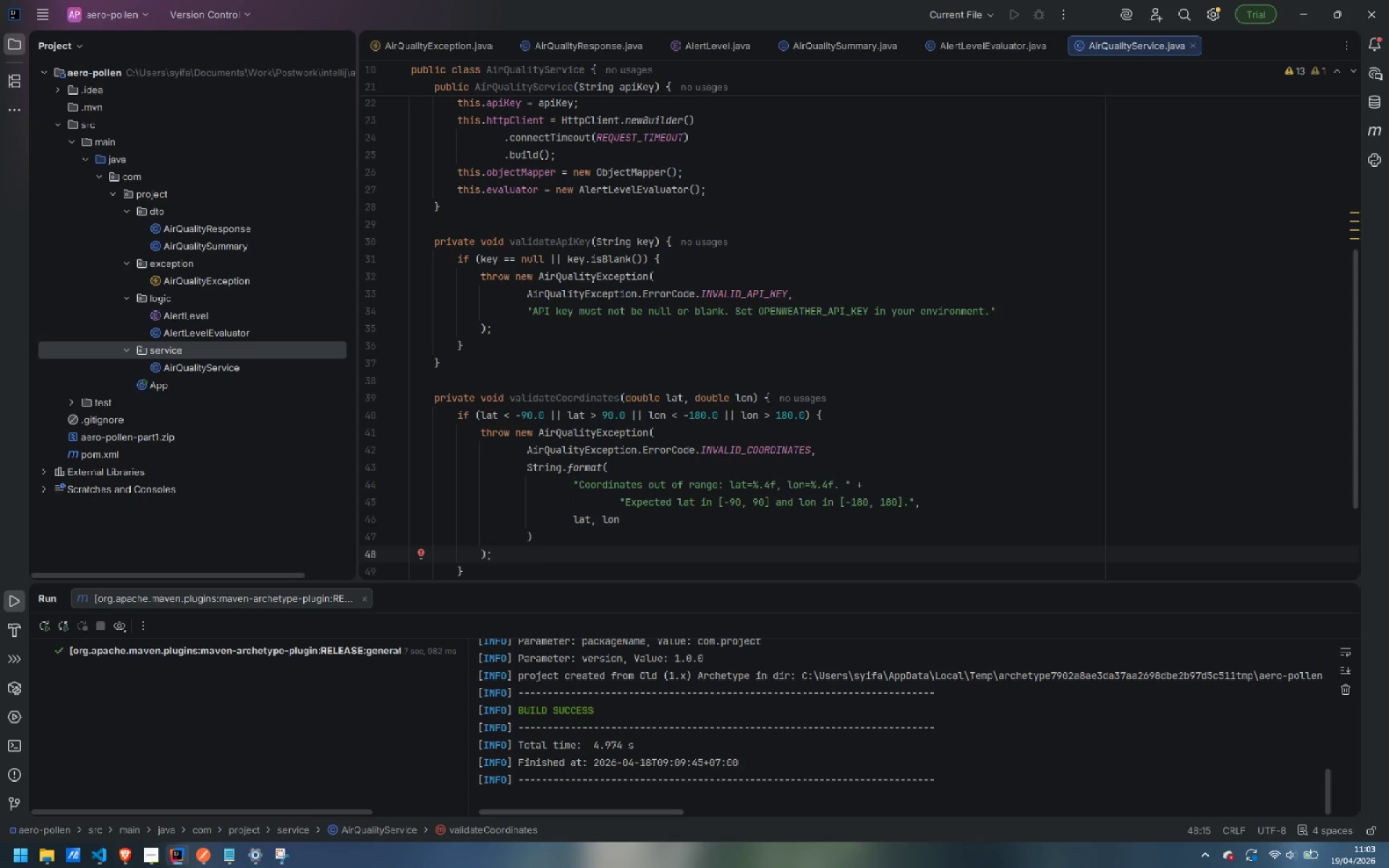 
scroll: coordinate [679, 392], scroll_direction: down, amount: 2.0
 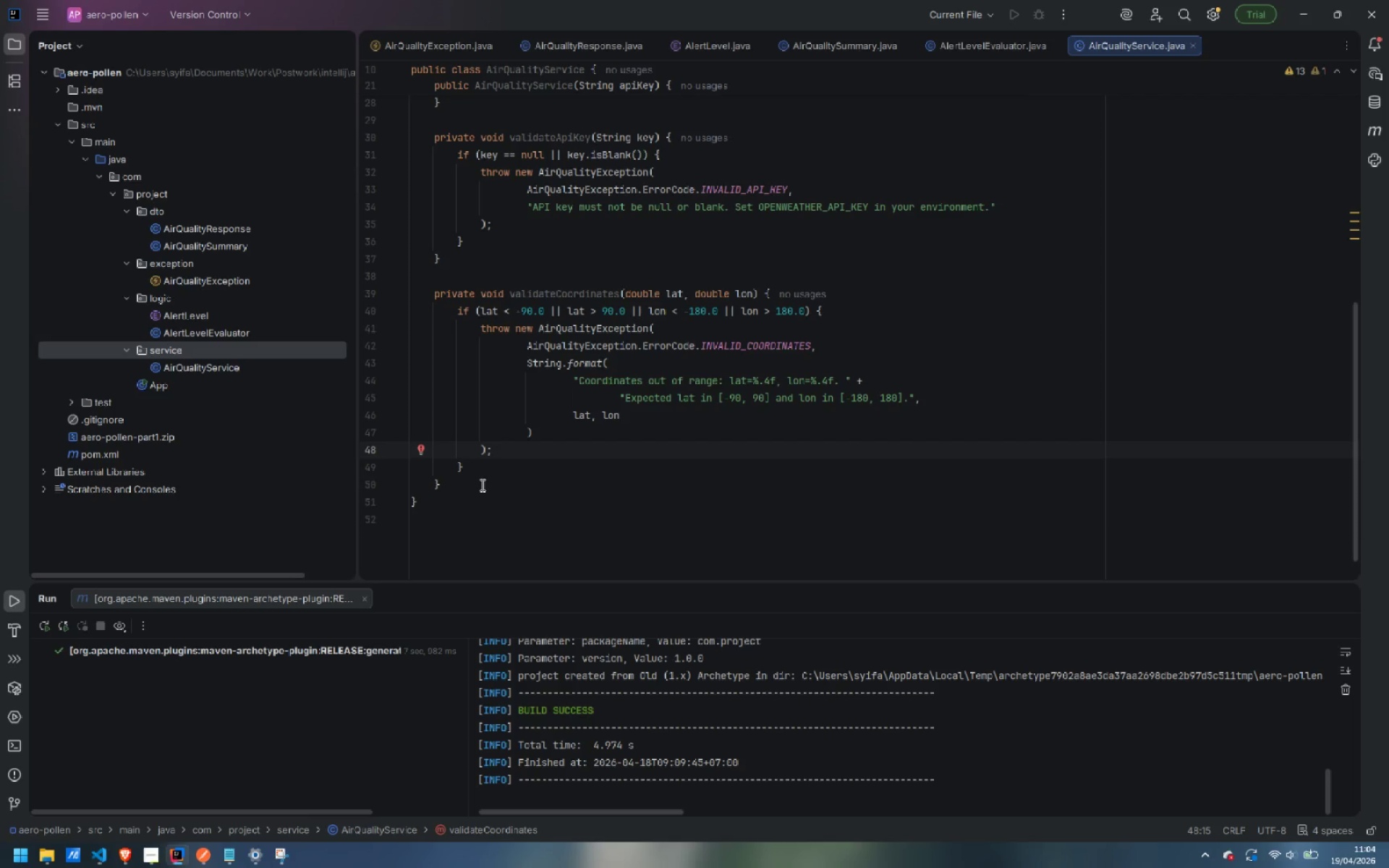 
left_click([482, 483])
 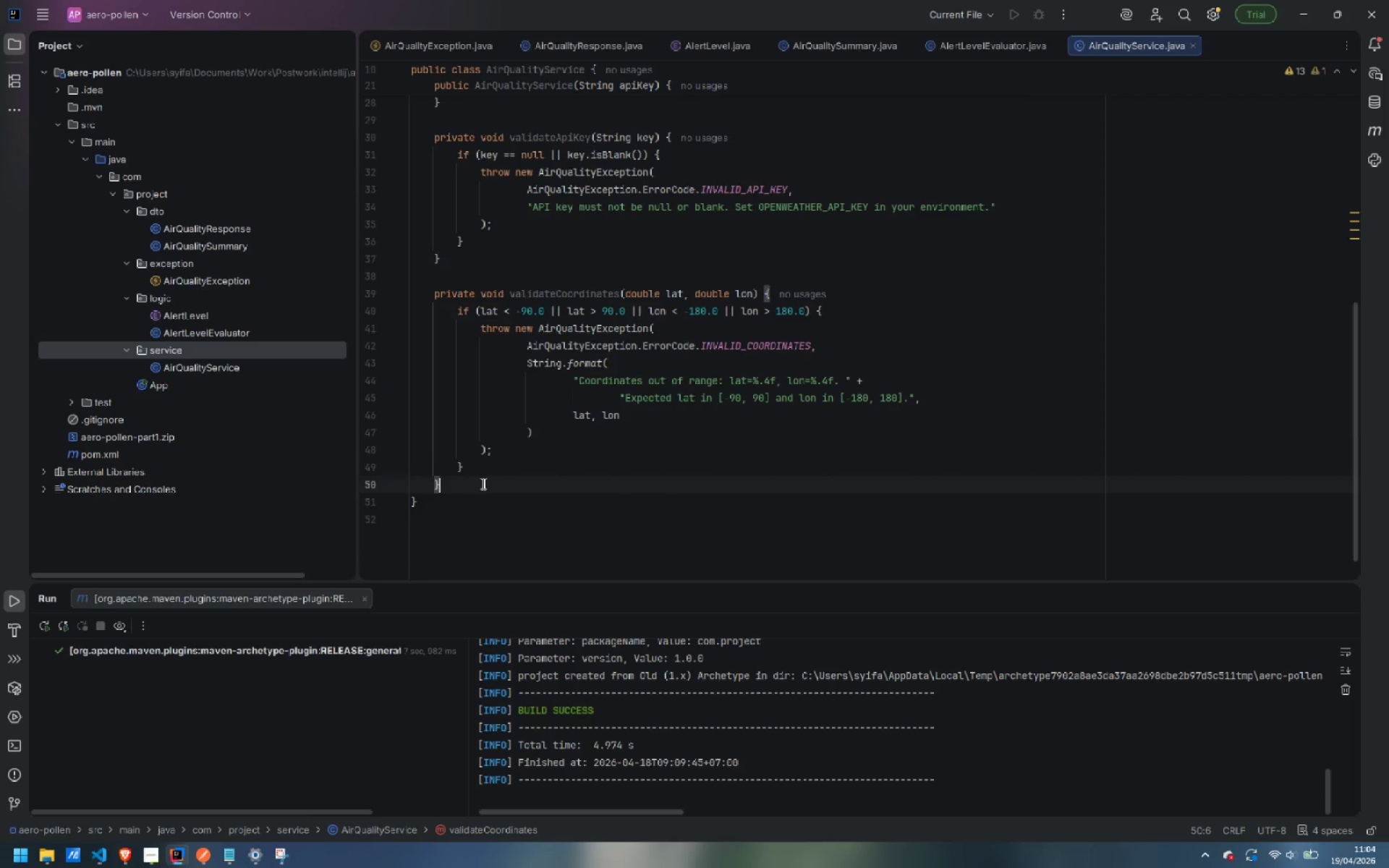 
key(Enter)
 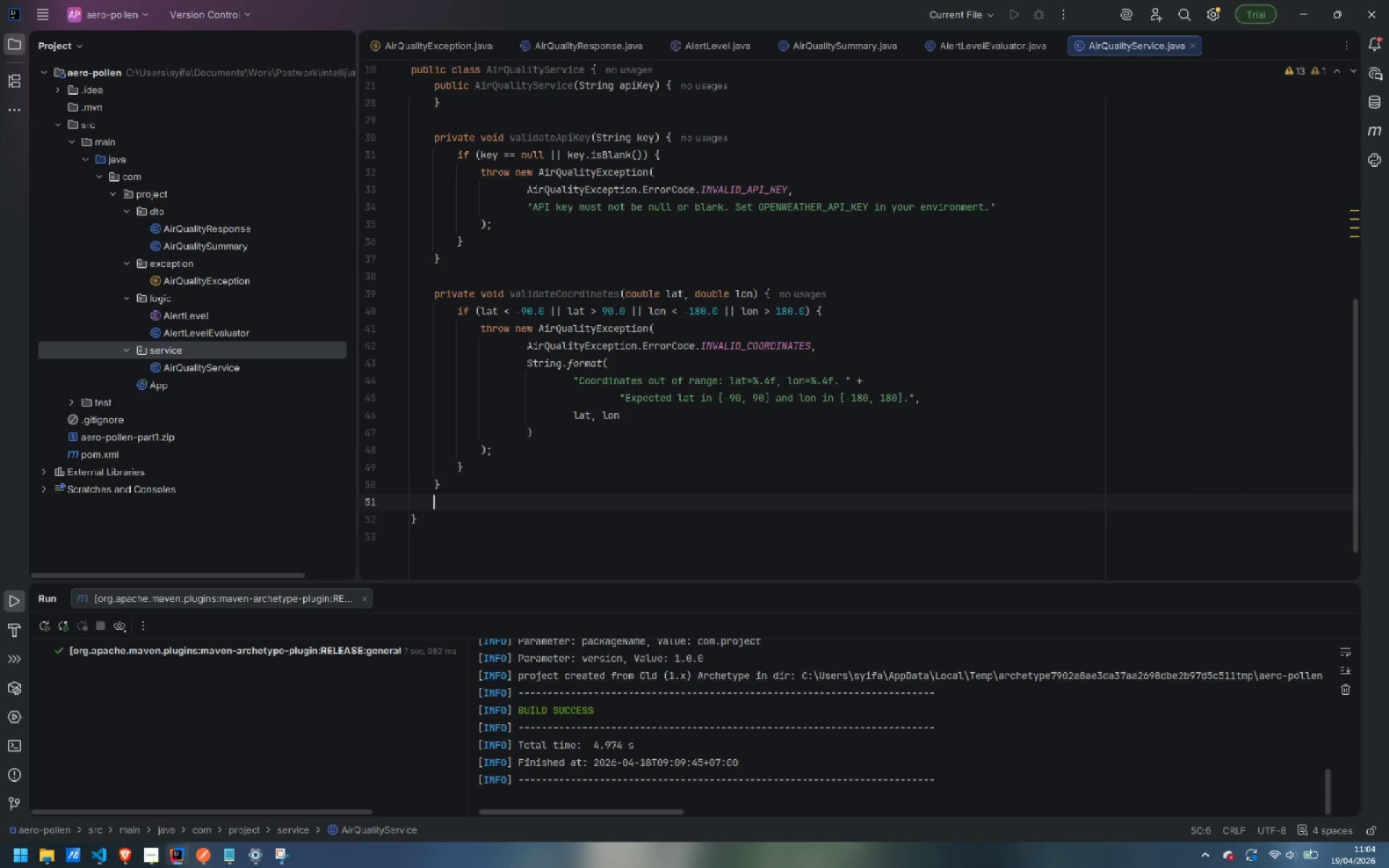 
key(Enter)
 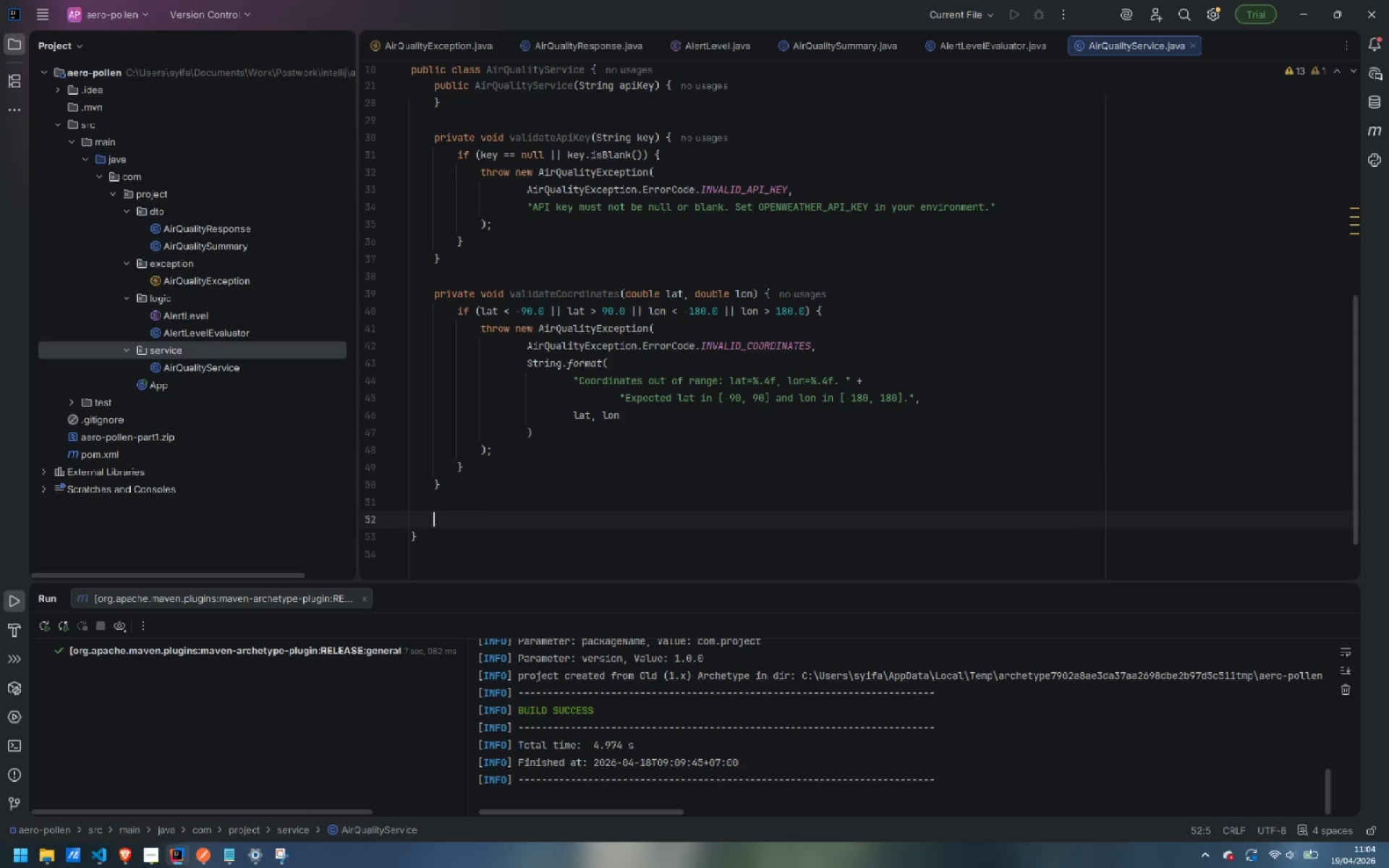 
type(private String buildUrl(double lat, double lon)
 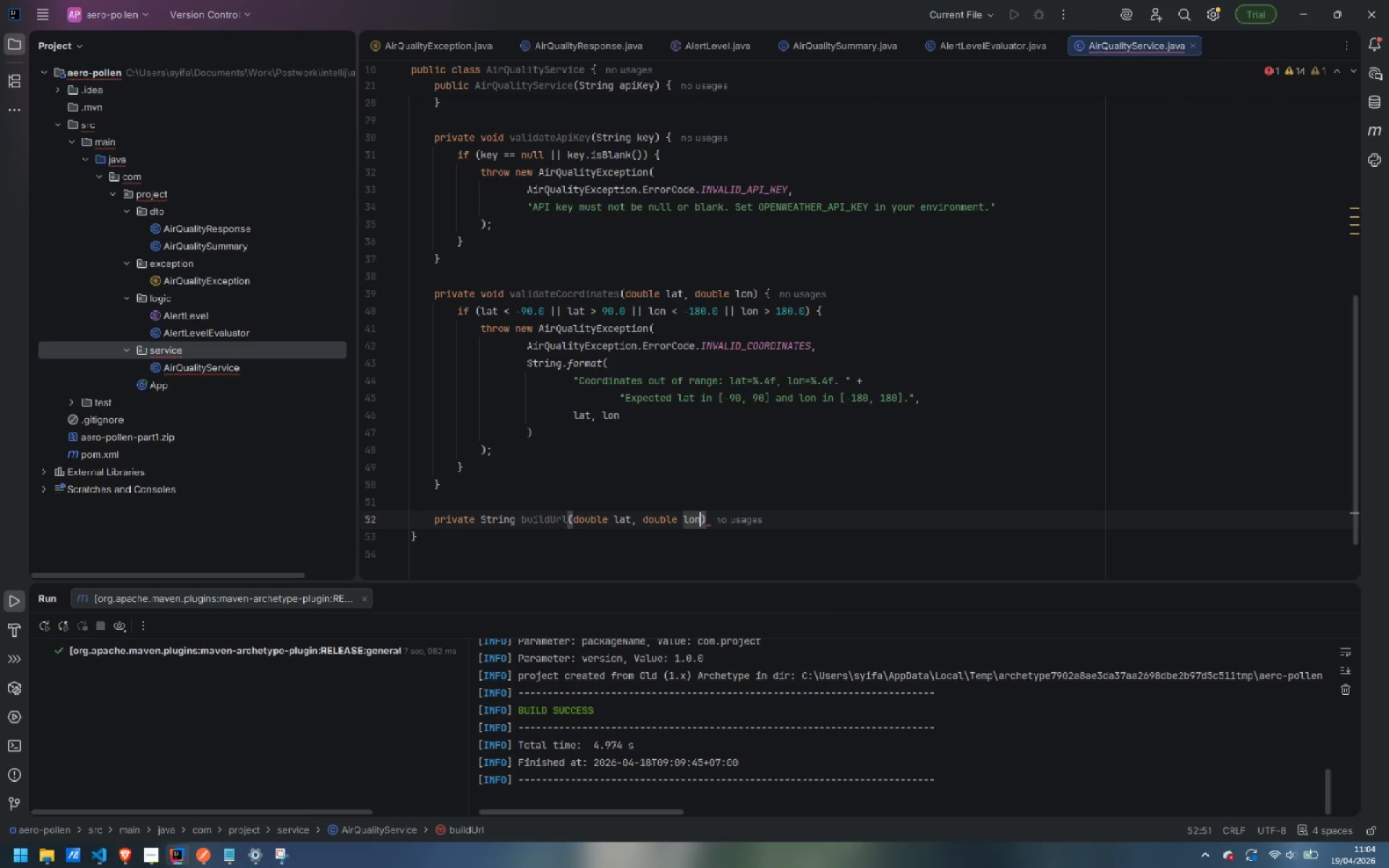 
key(ArrowRight)
 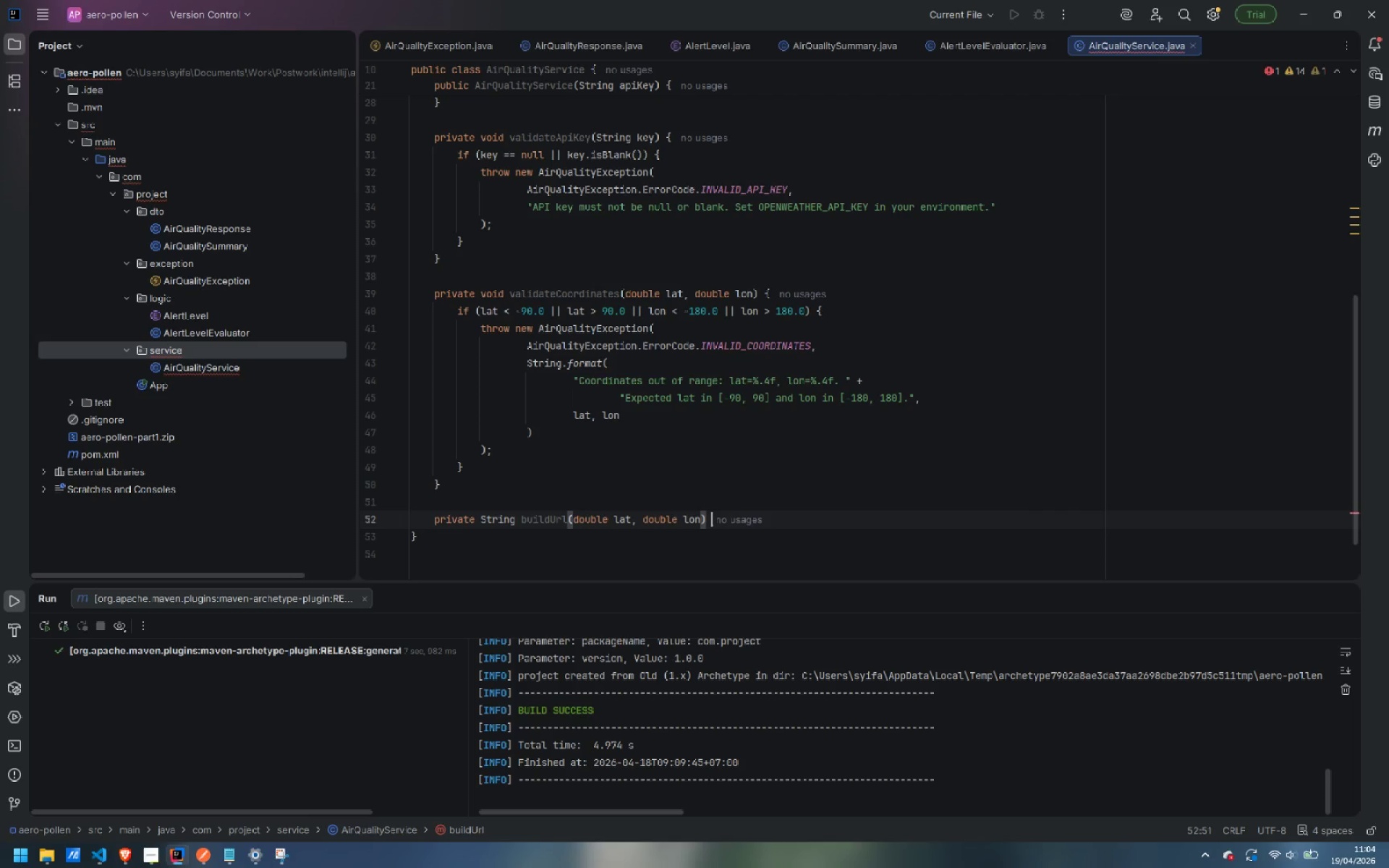 
key(Space)
 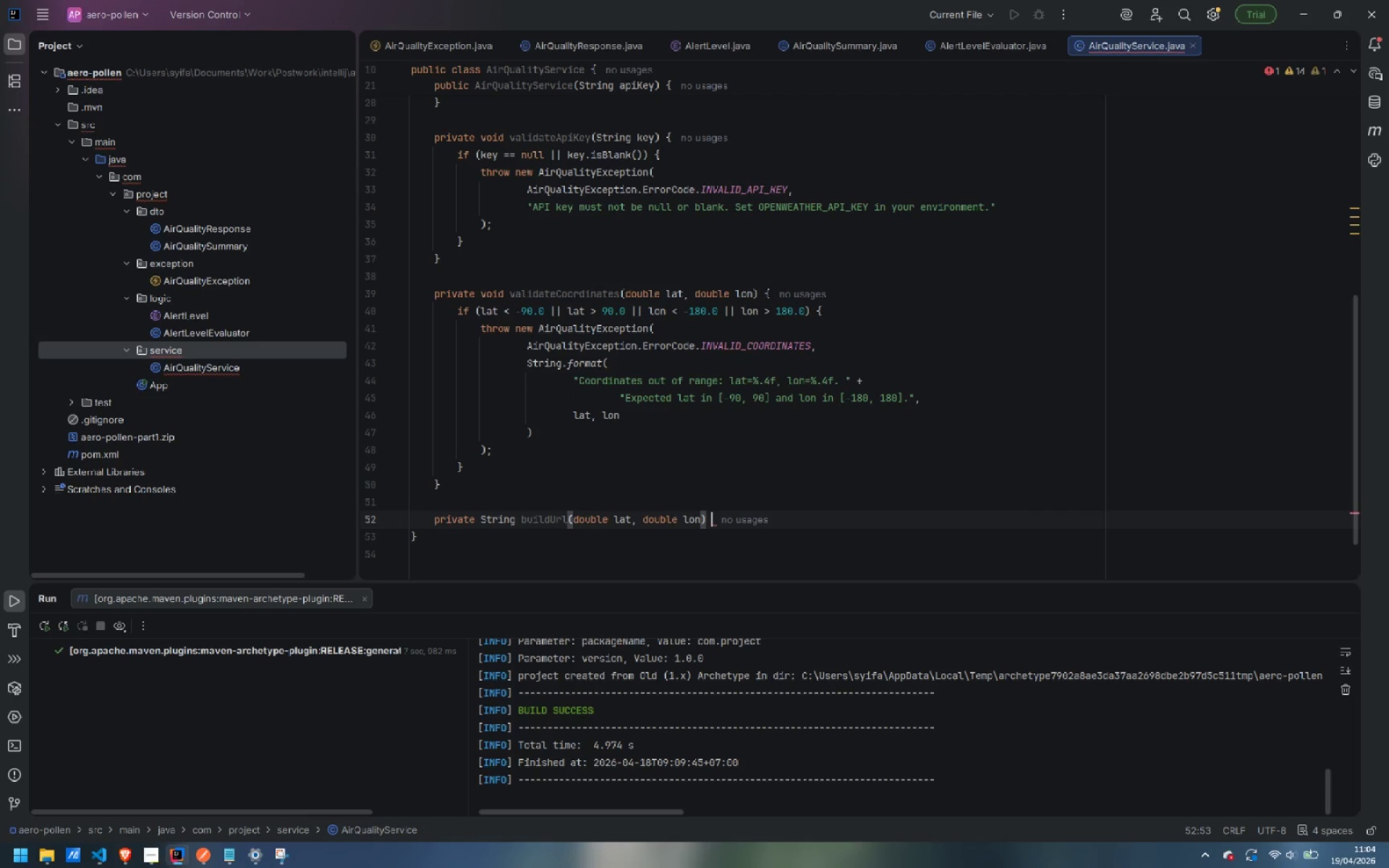 
key(Shift+BracketLeft)
 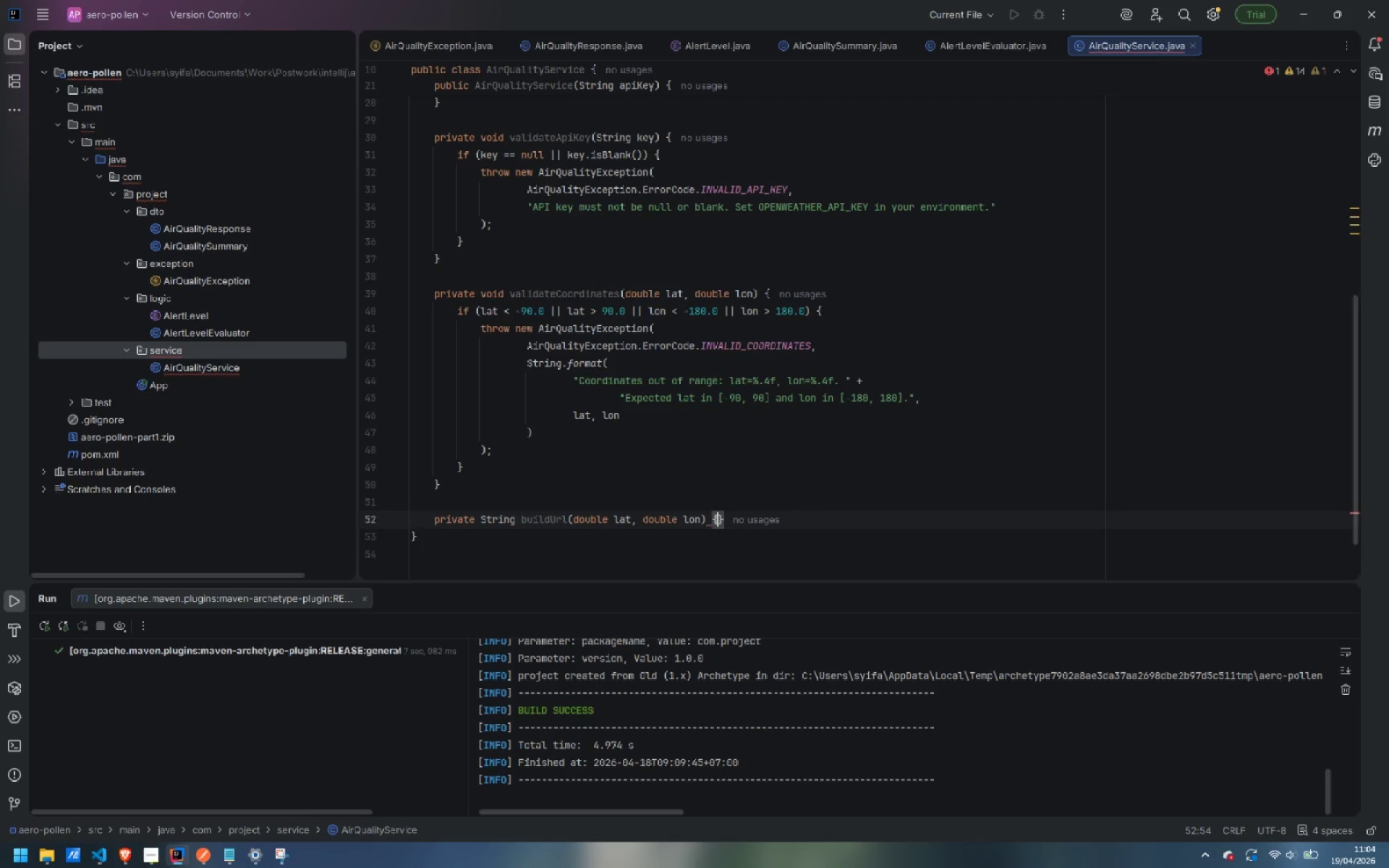 
key(Enter)
 